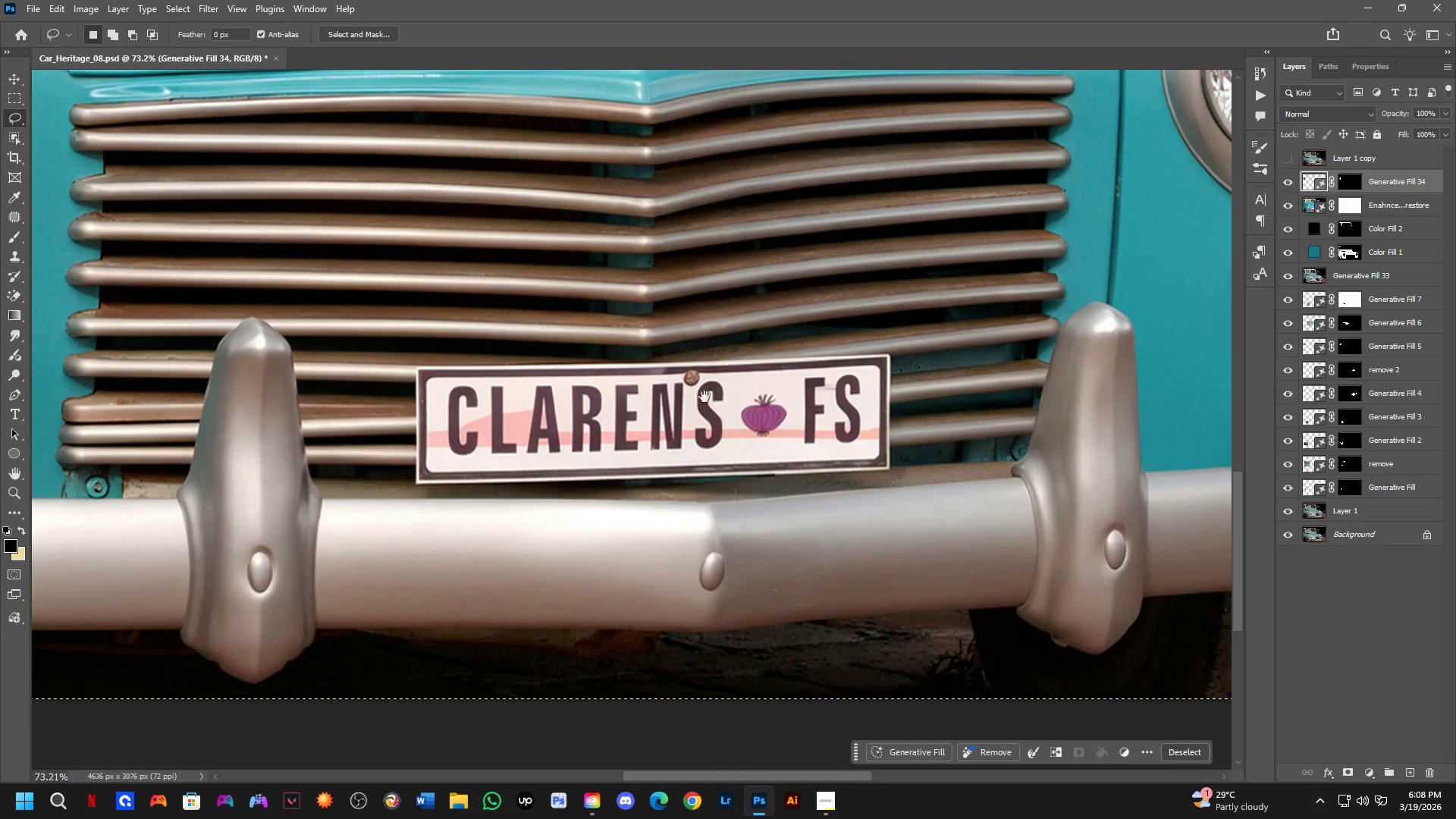 
scroll: coordinate [682, 629], scroll_direction: up, amount: 7.0
 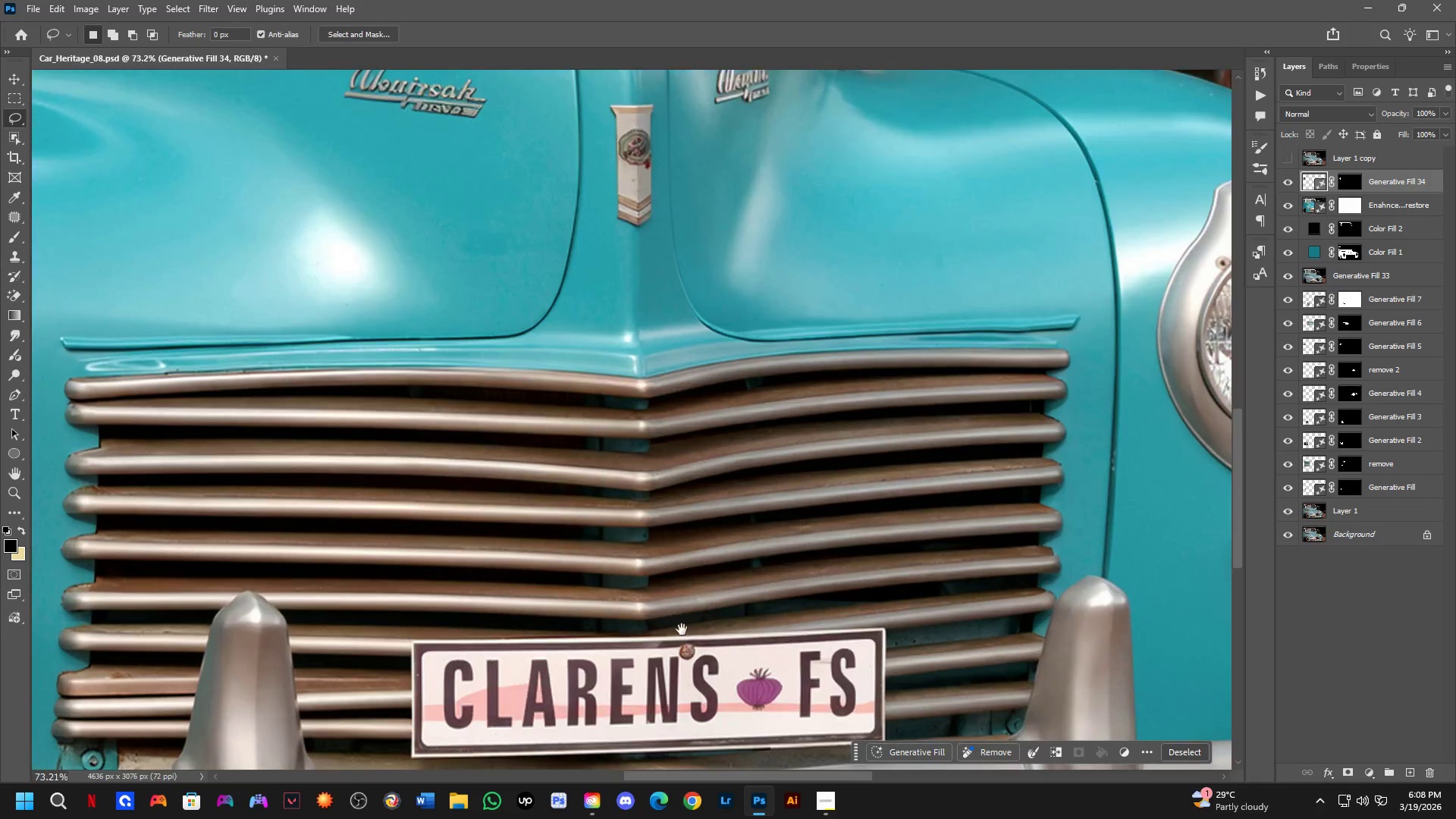 
key(Shift+ShiftLeft)
 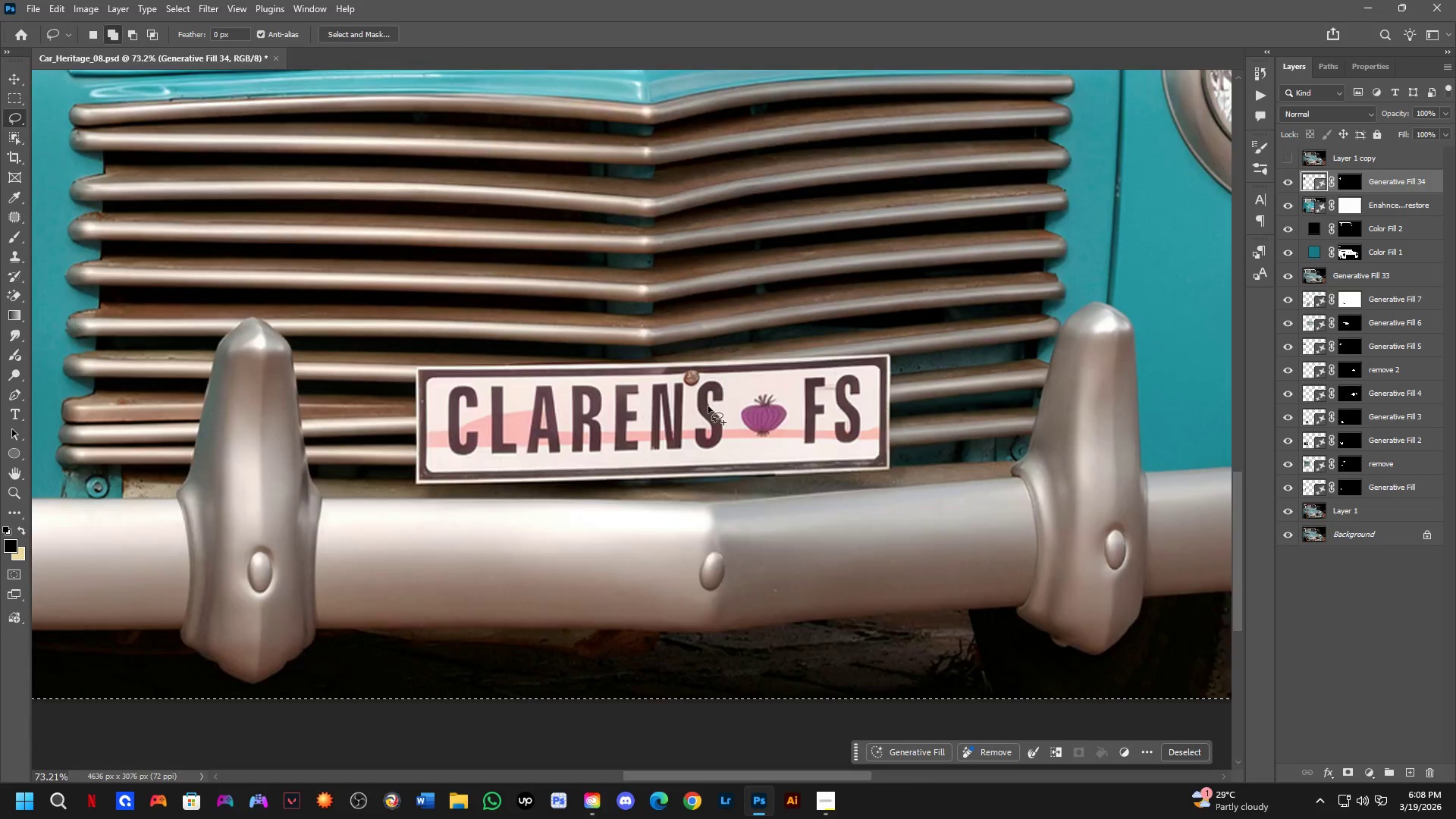 
key(Shift+ShiftLeft)
 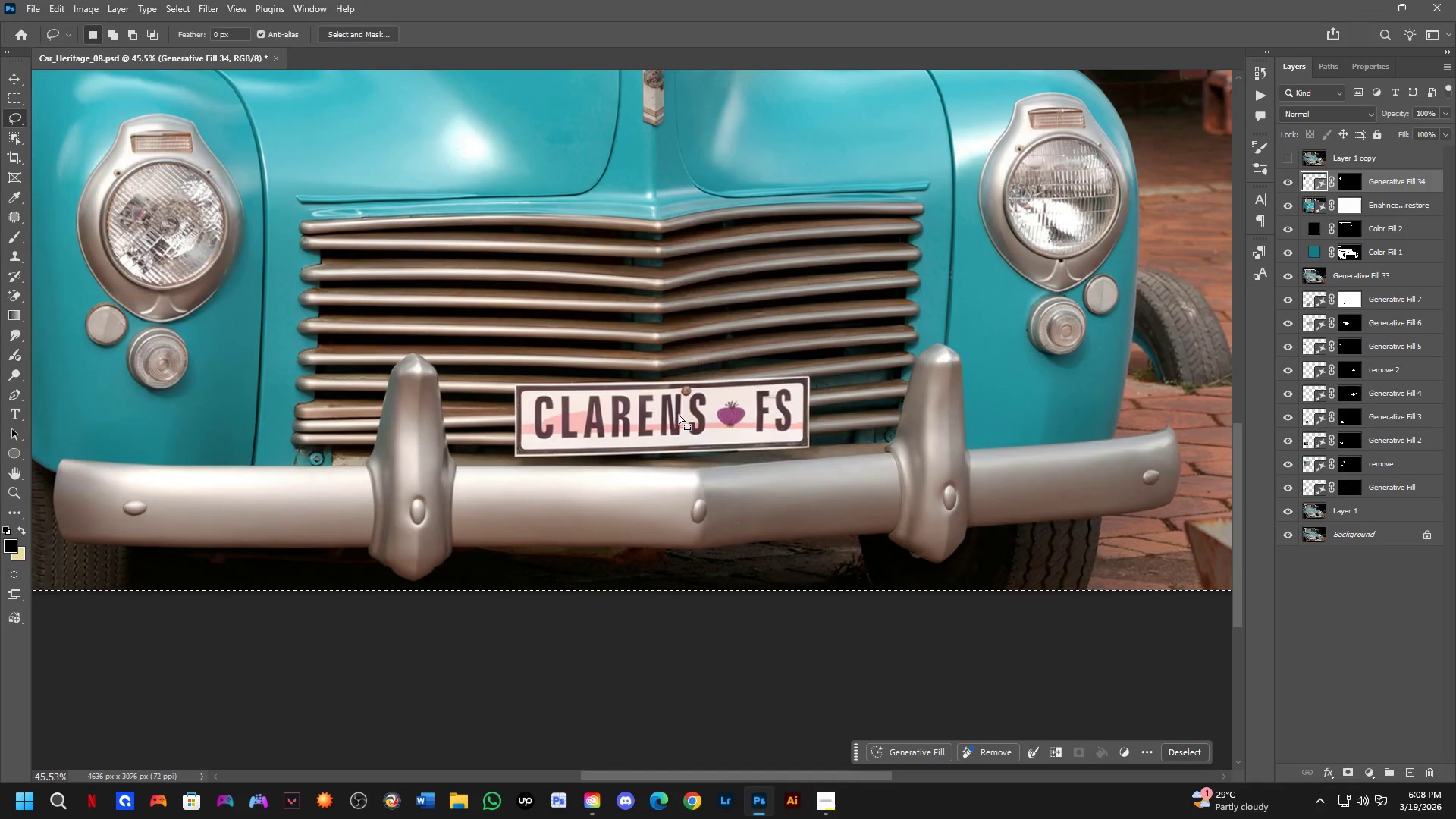 
hold_key(key=Space, duration=0.67)
 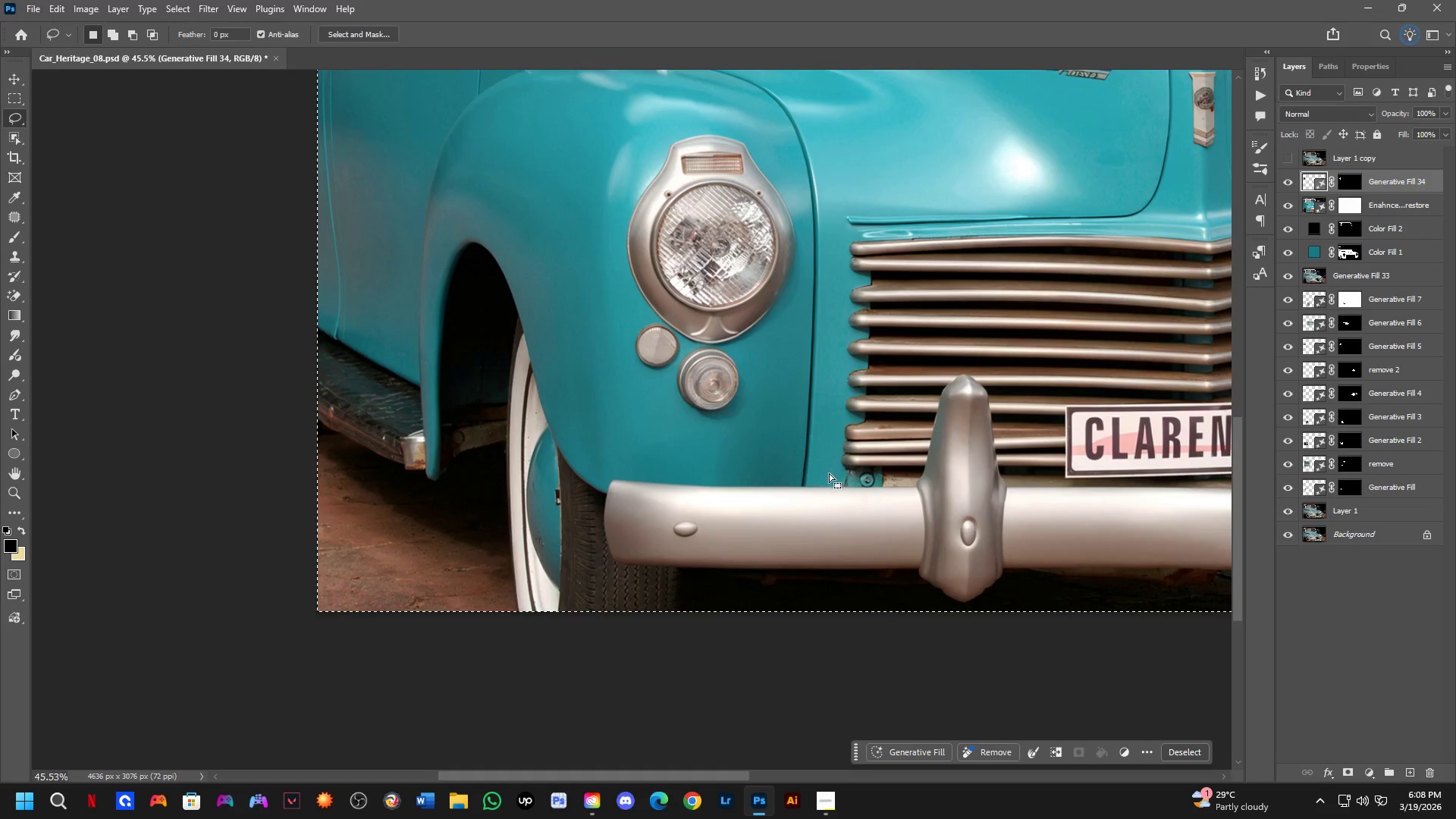 
left_click_drag(start_coordinate=[620, 440], to_coordinate=[1170, 461])
 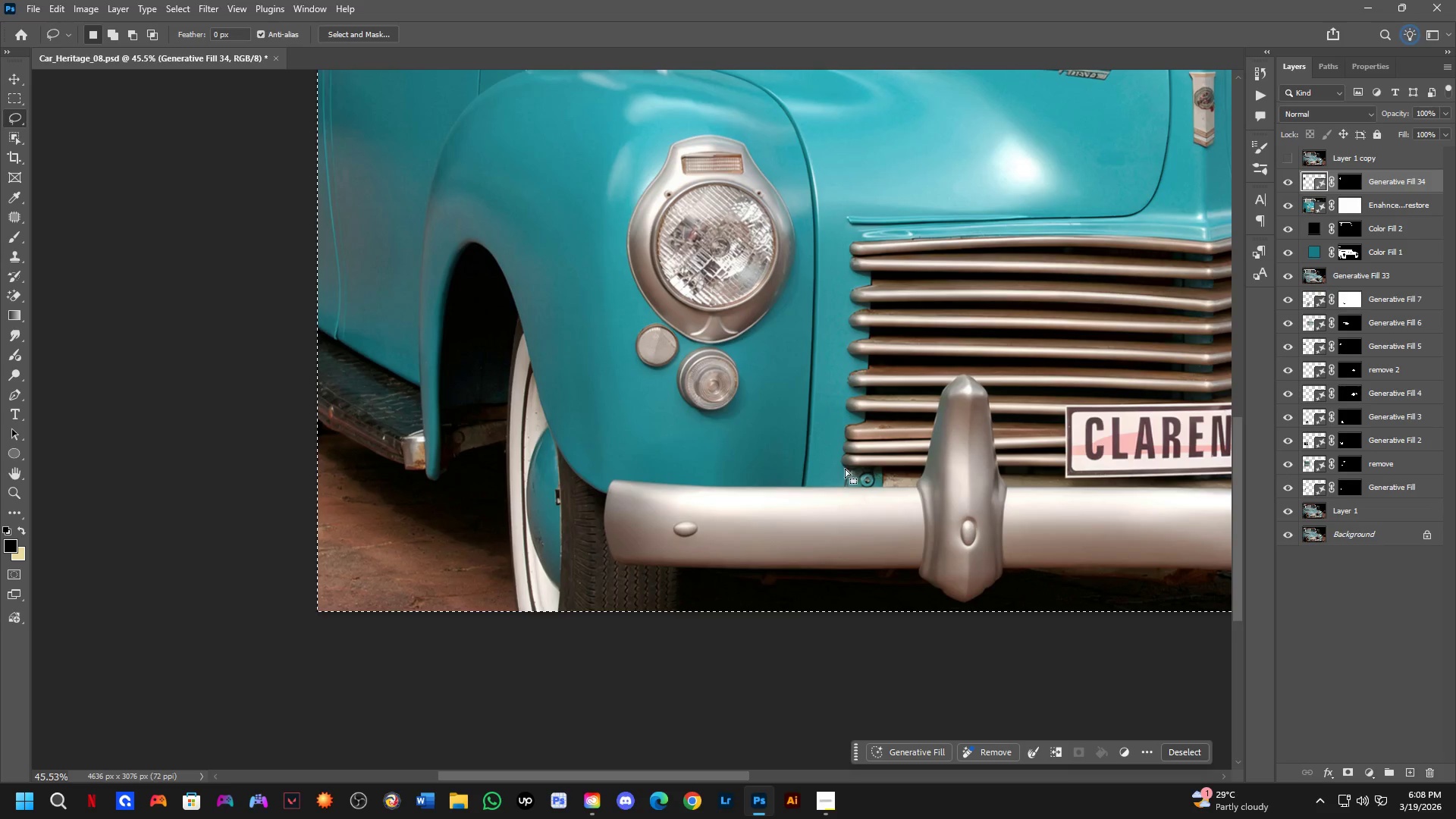 
scroll: coordinate [690, 415], scroll_direction: down, amount: 4.0
 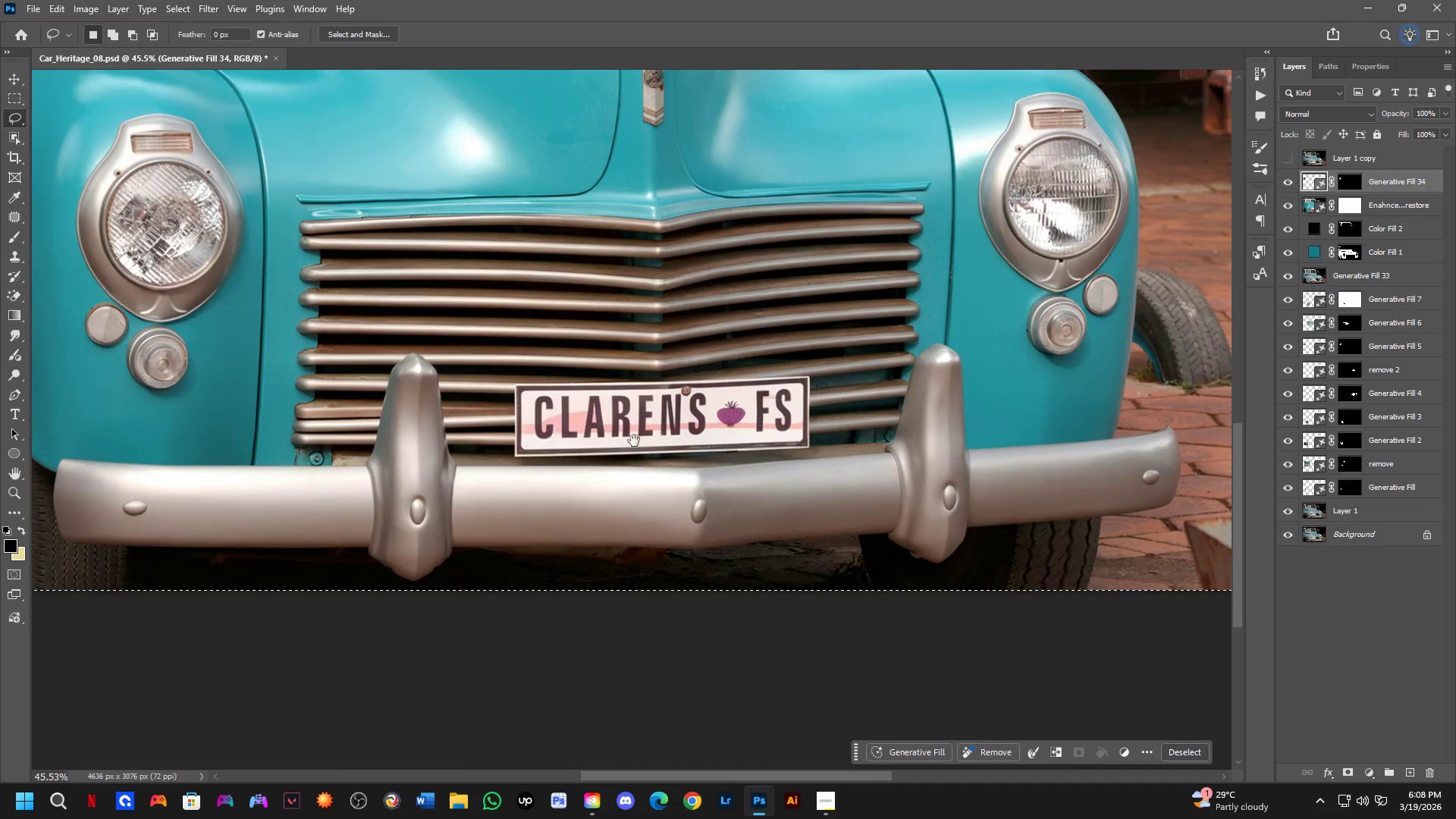 
key(Control+Z)
 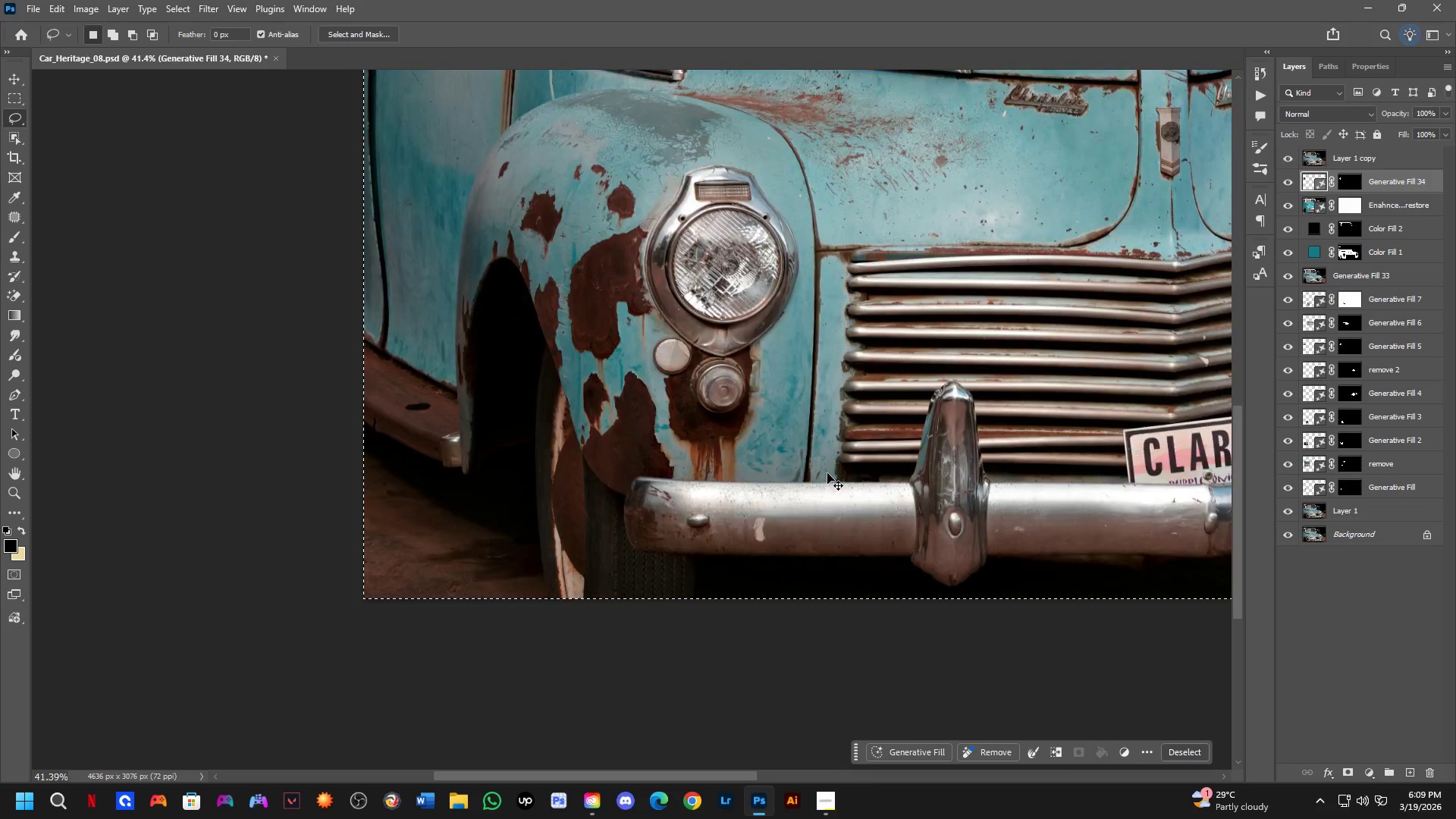 
scroll: coordinate [828, 473], scroll_direction: down, amount: 1.0
 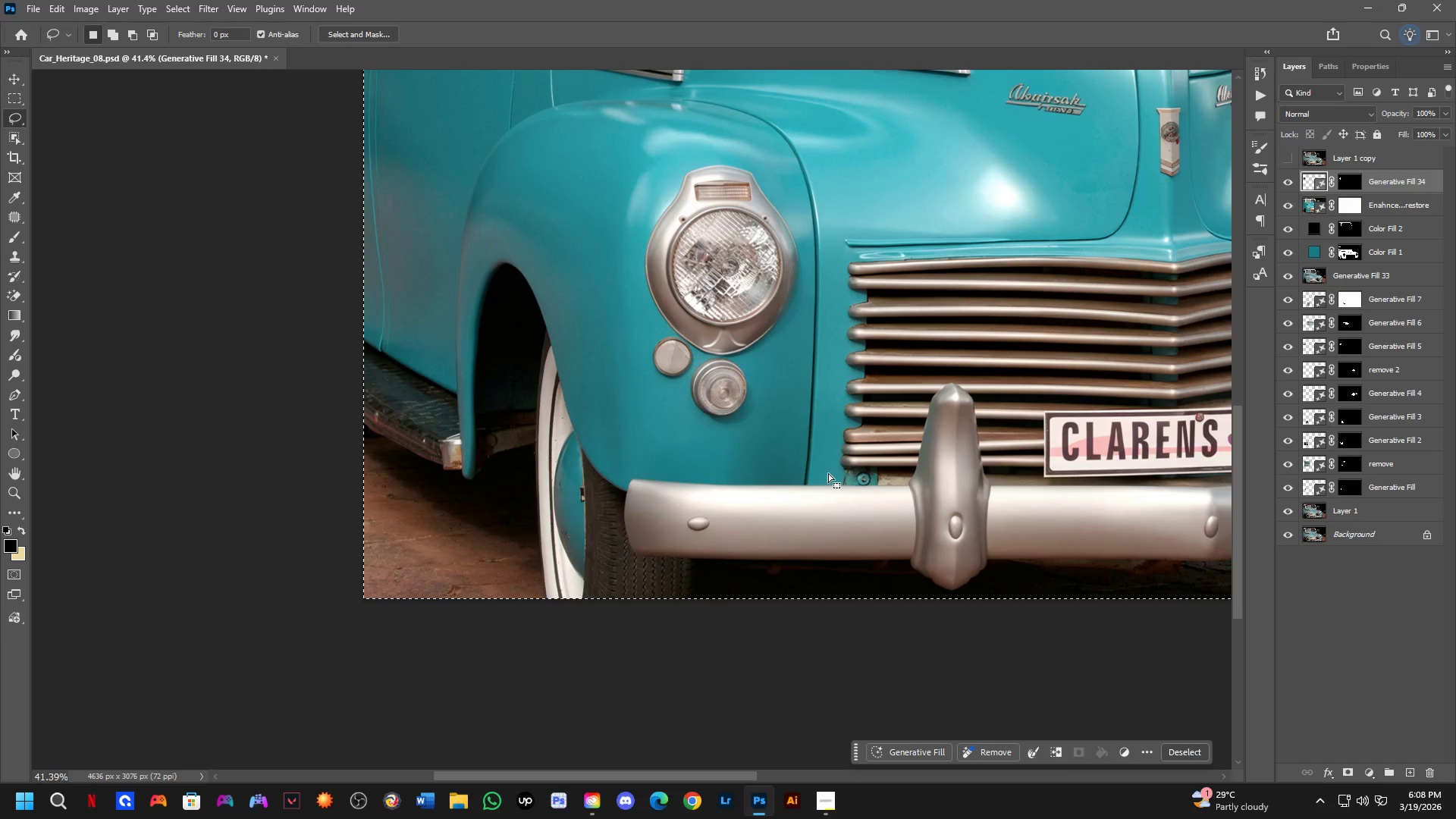 
key(Control+Shift+ShiftLeft)
 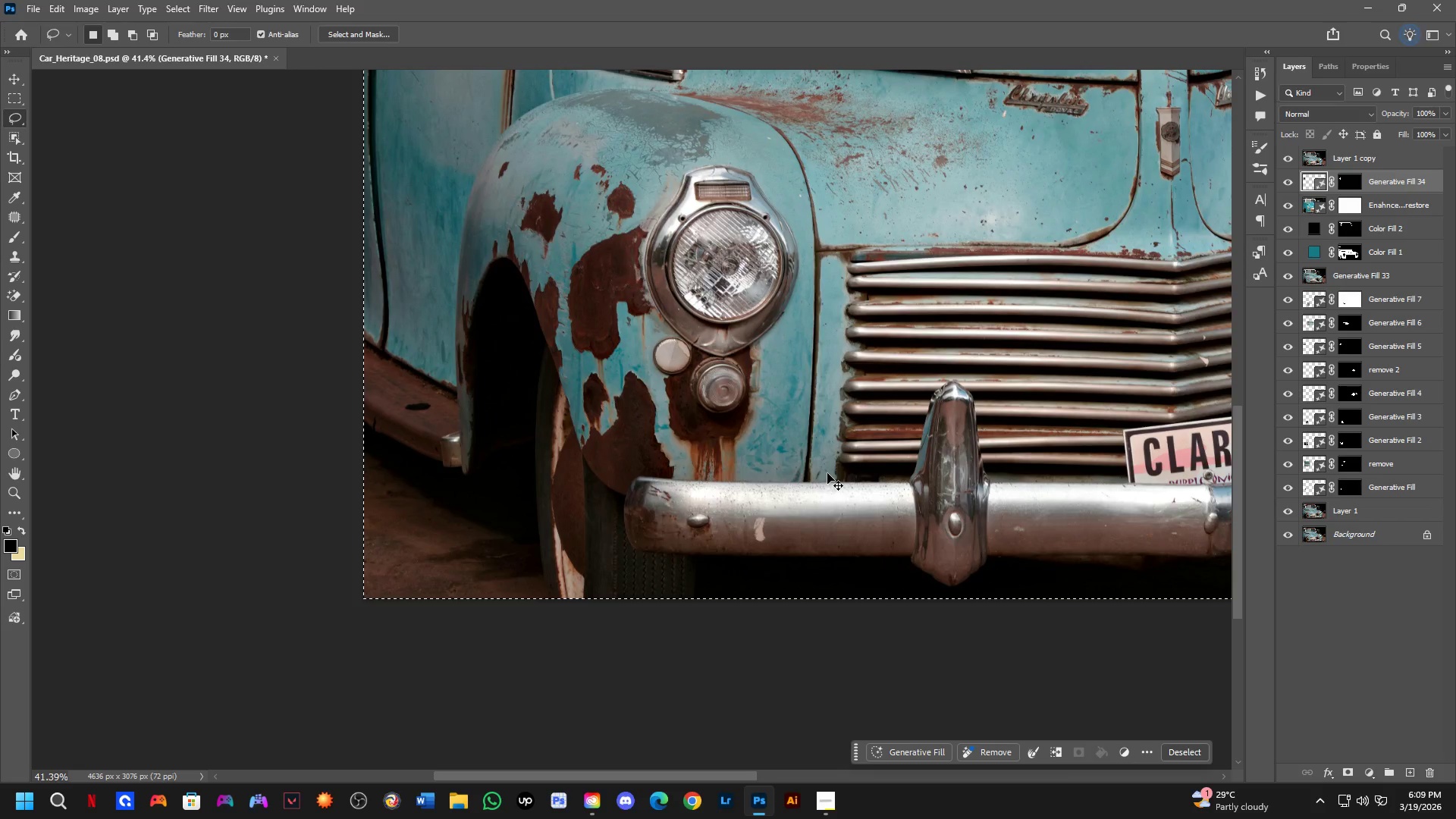 
key(Control+Shift+Z)
 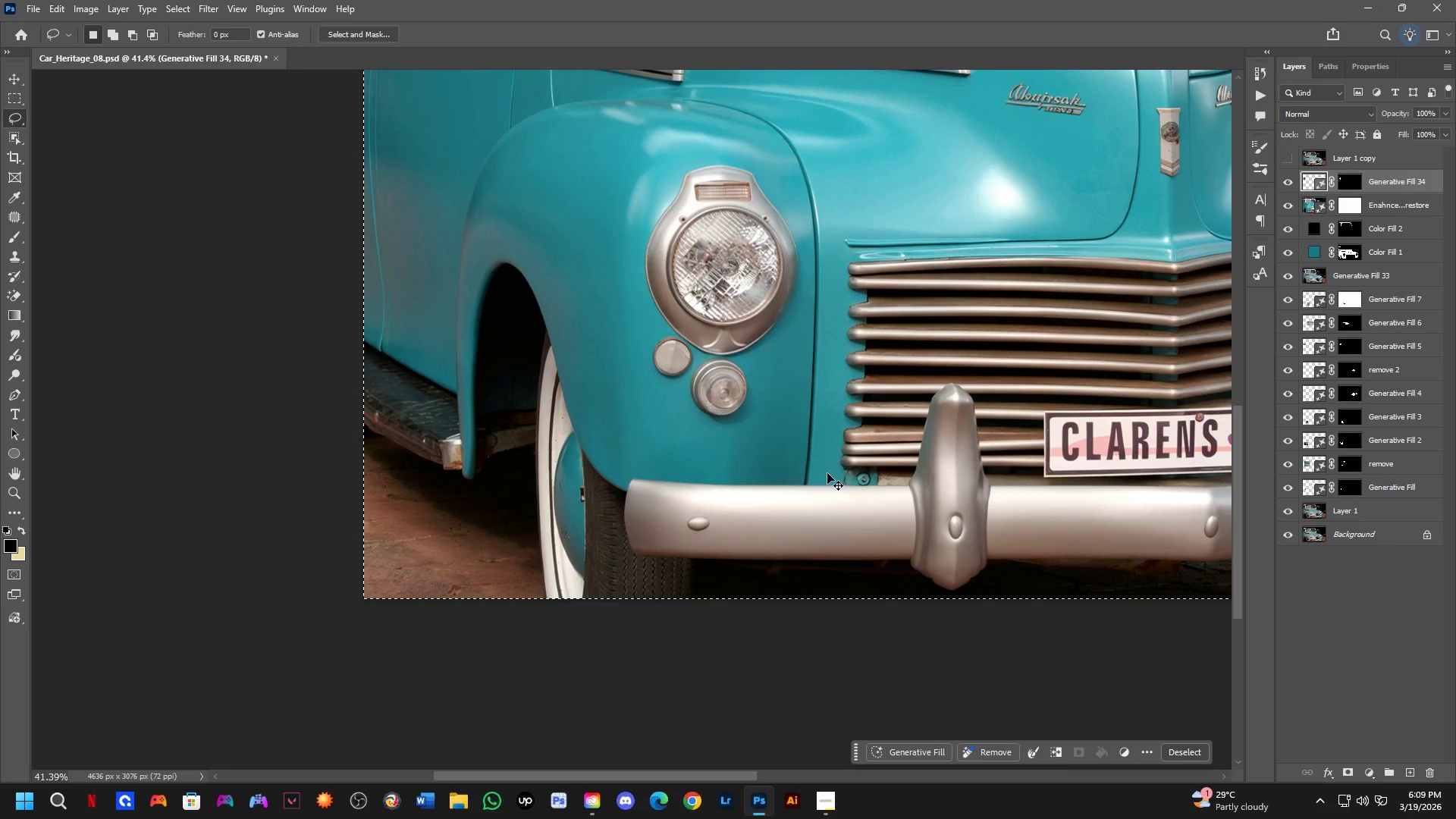 
hold_key(key=Space, duration=0.39)
 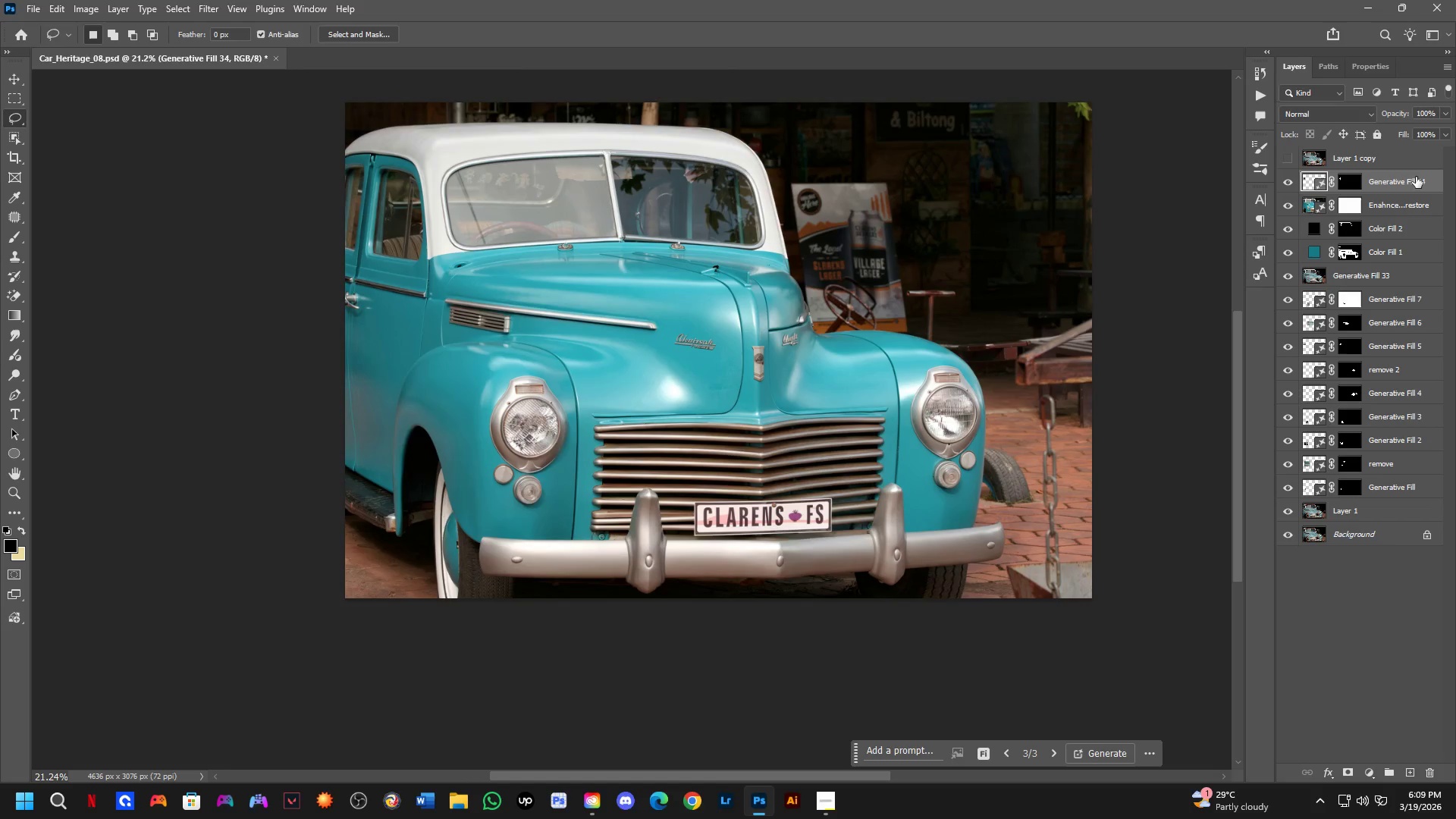 
left_click_drag(start_coordinate=[870, 421], to_coordinate=[670, 474])
 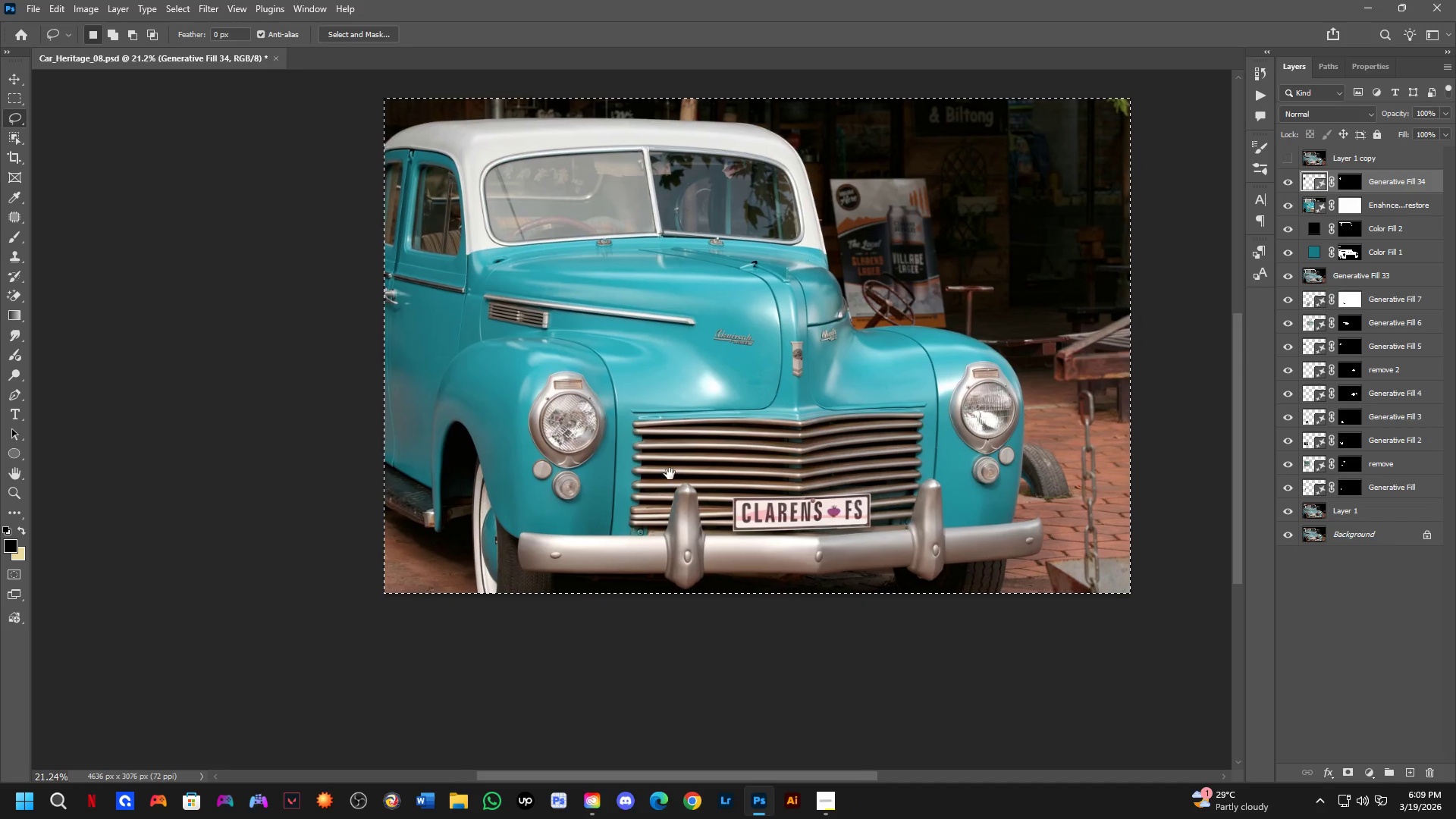 
scroll: coordinate [811, 482], scroll_direction: down, amount: 7.0
 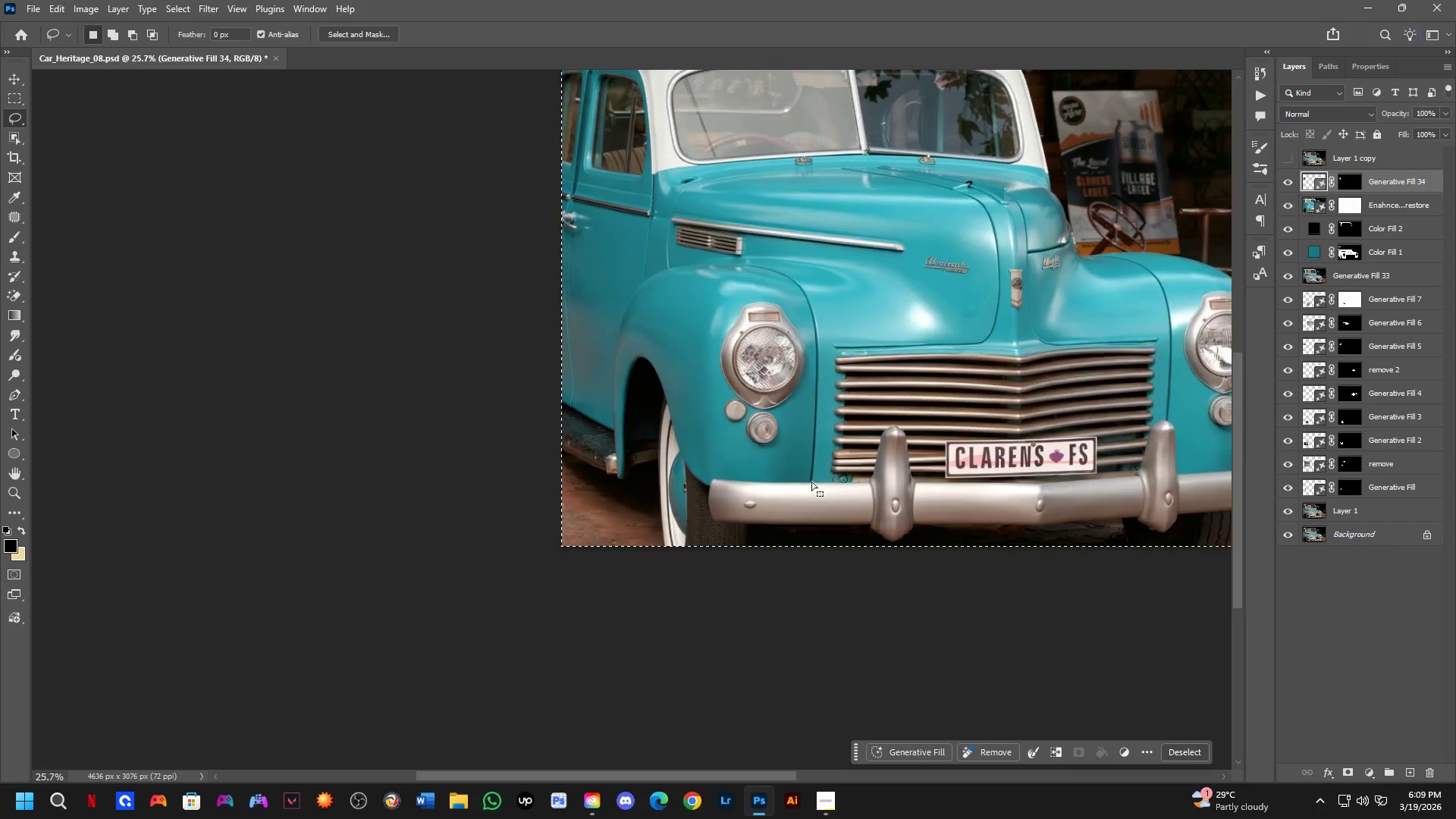 
key(Control+ControlLeft)
 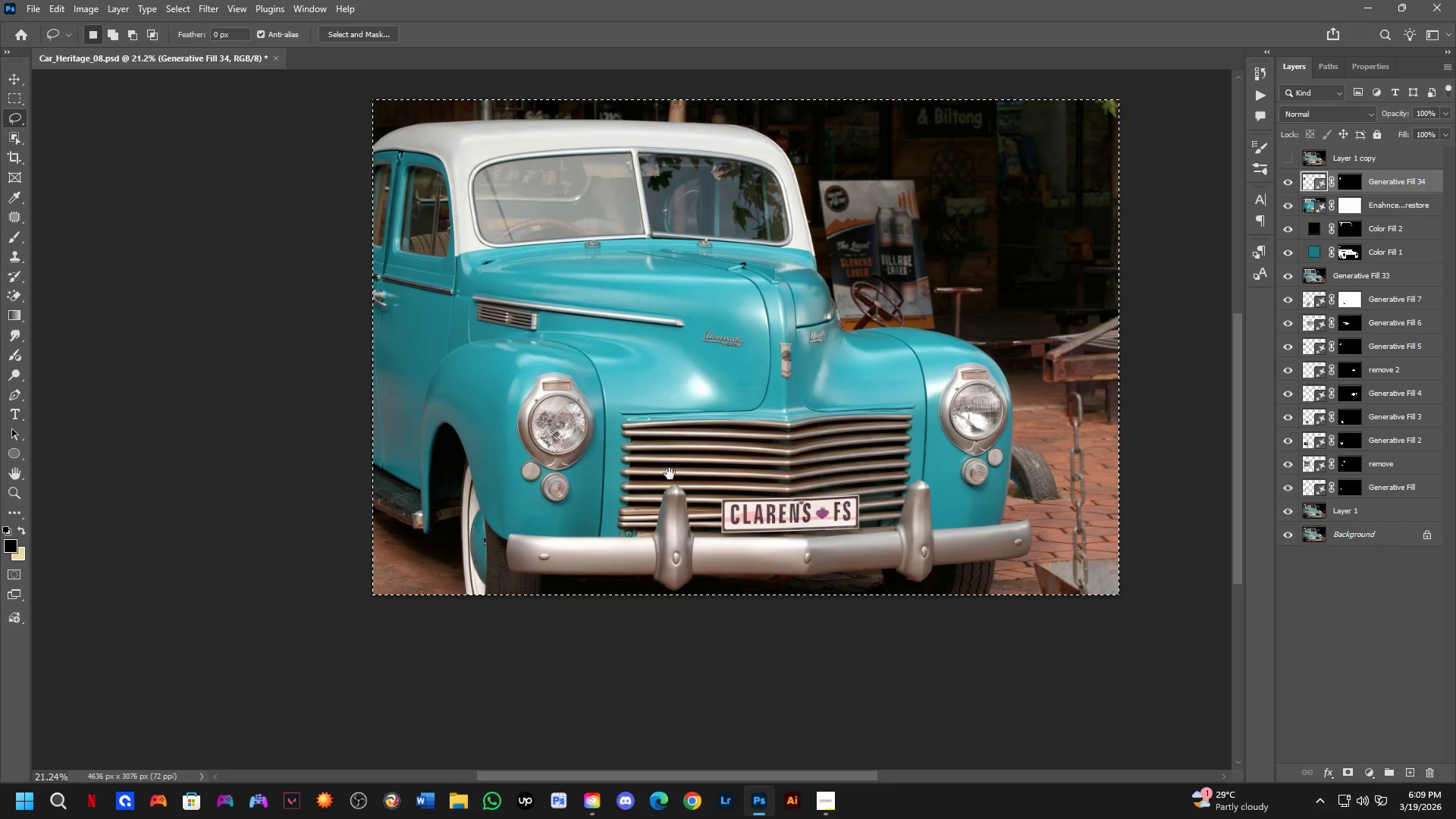 
key(Control+D)
 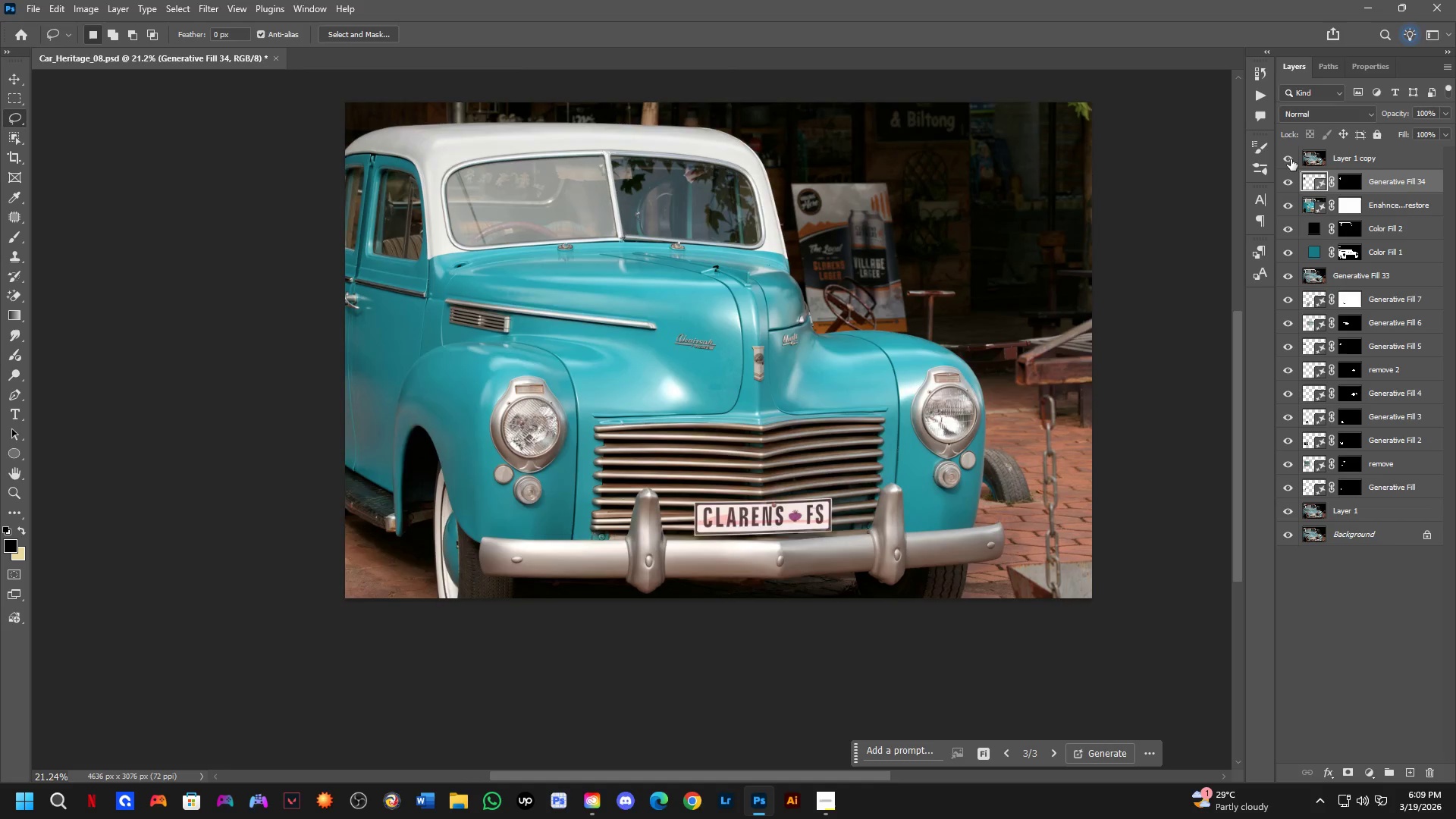 
double_click([1290, 159])
 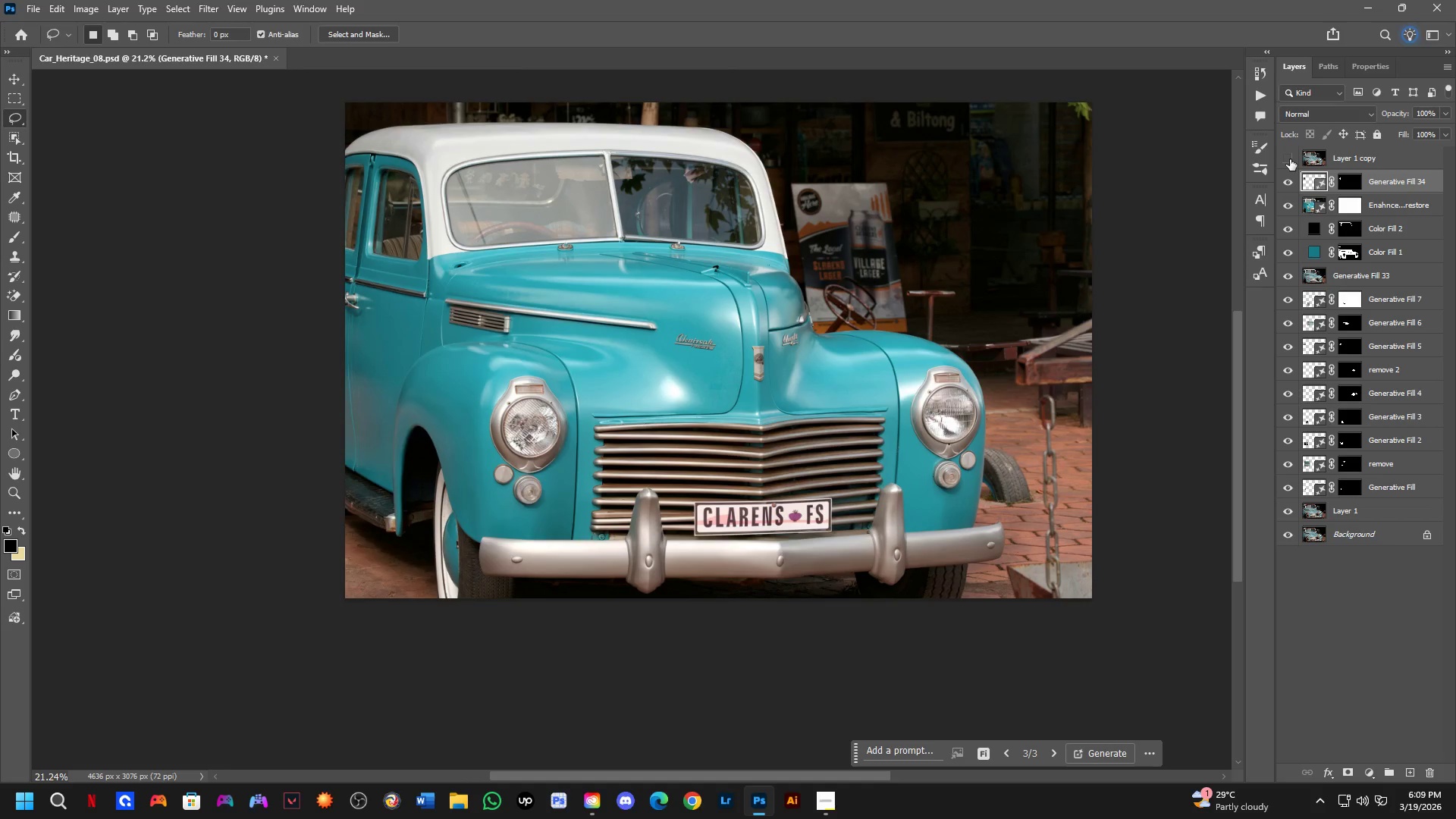 
triple_click([1290, 159])
 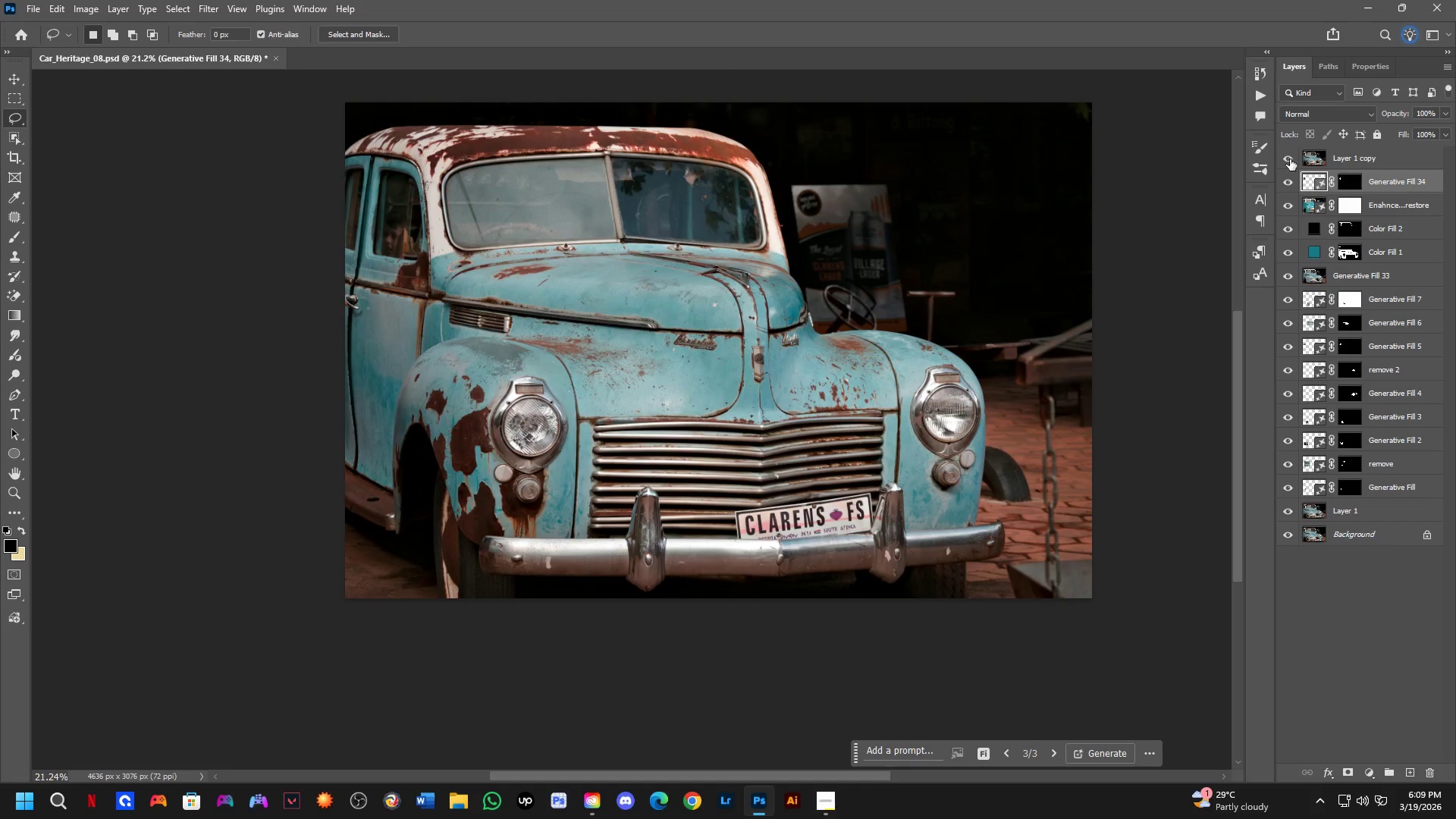 
triple_click([1290, 159])
 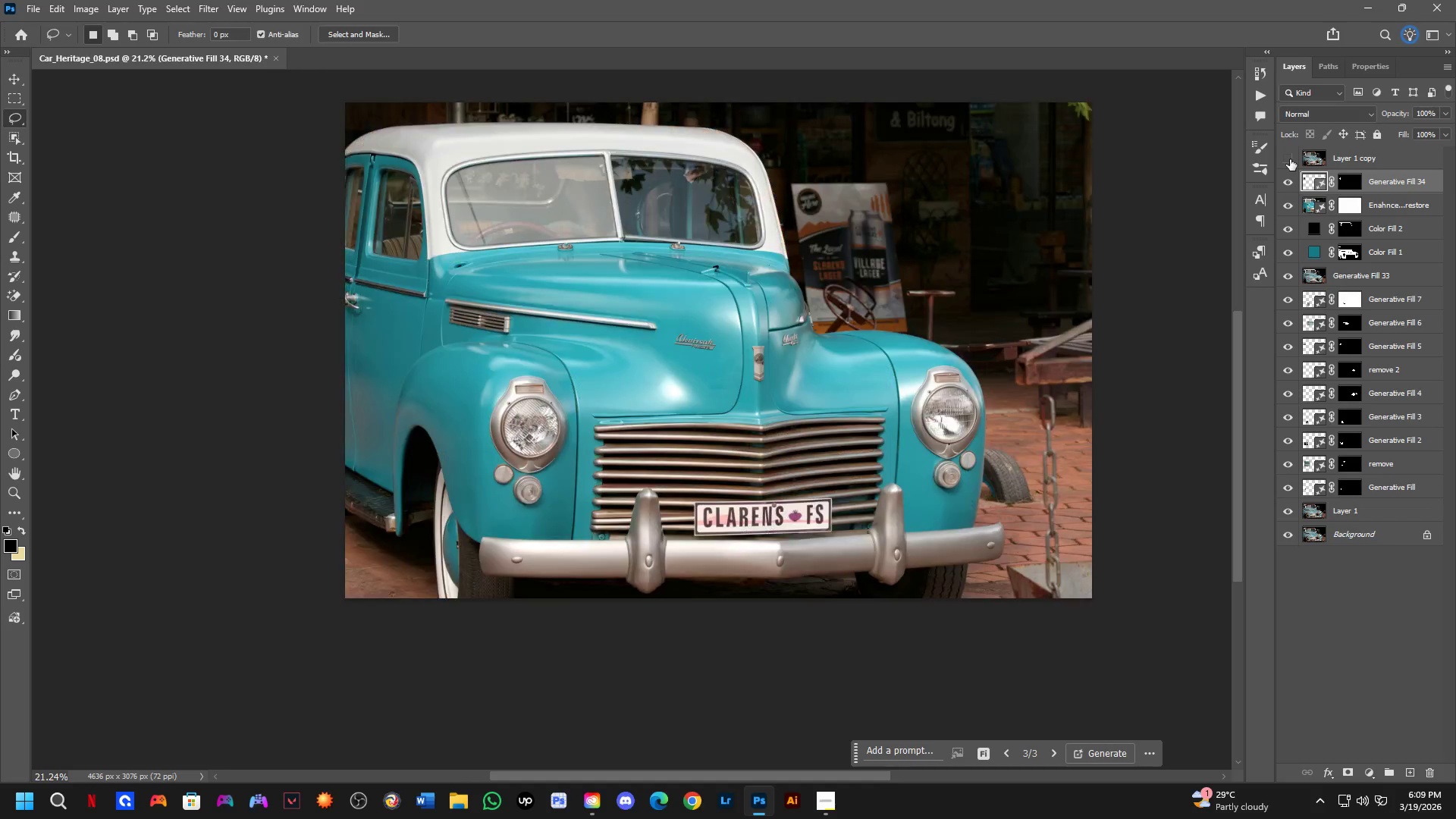 
triple_click([1290, 159])
 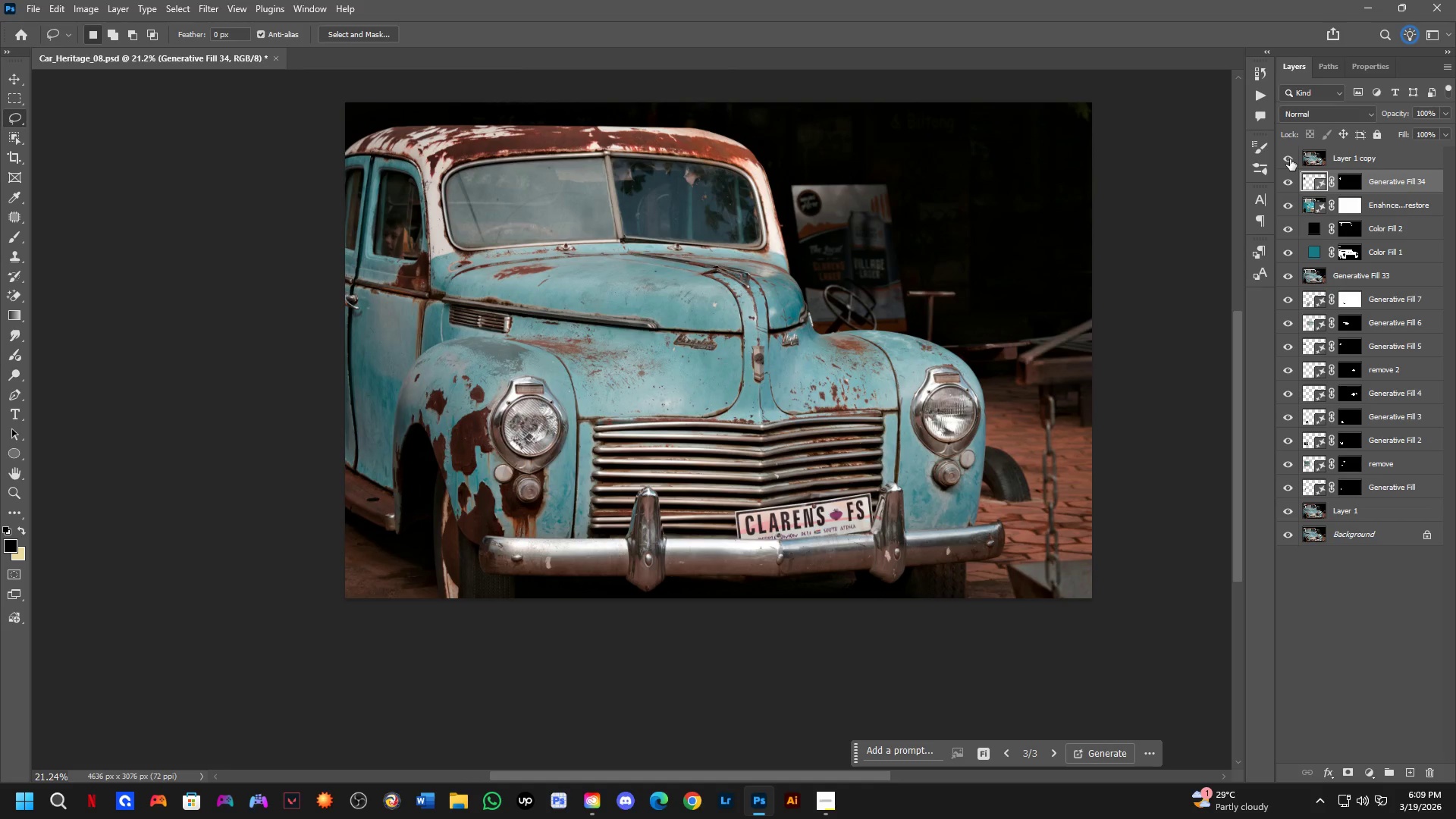 
left_click([1290, 159])
 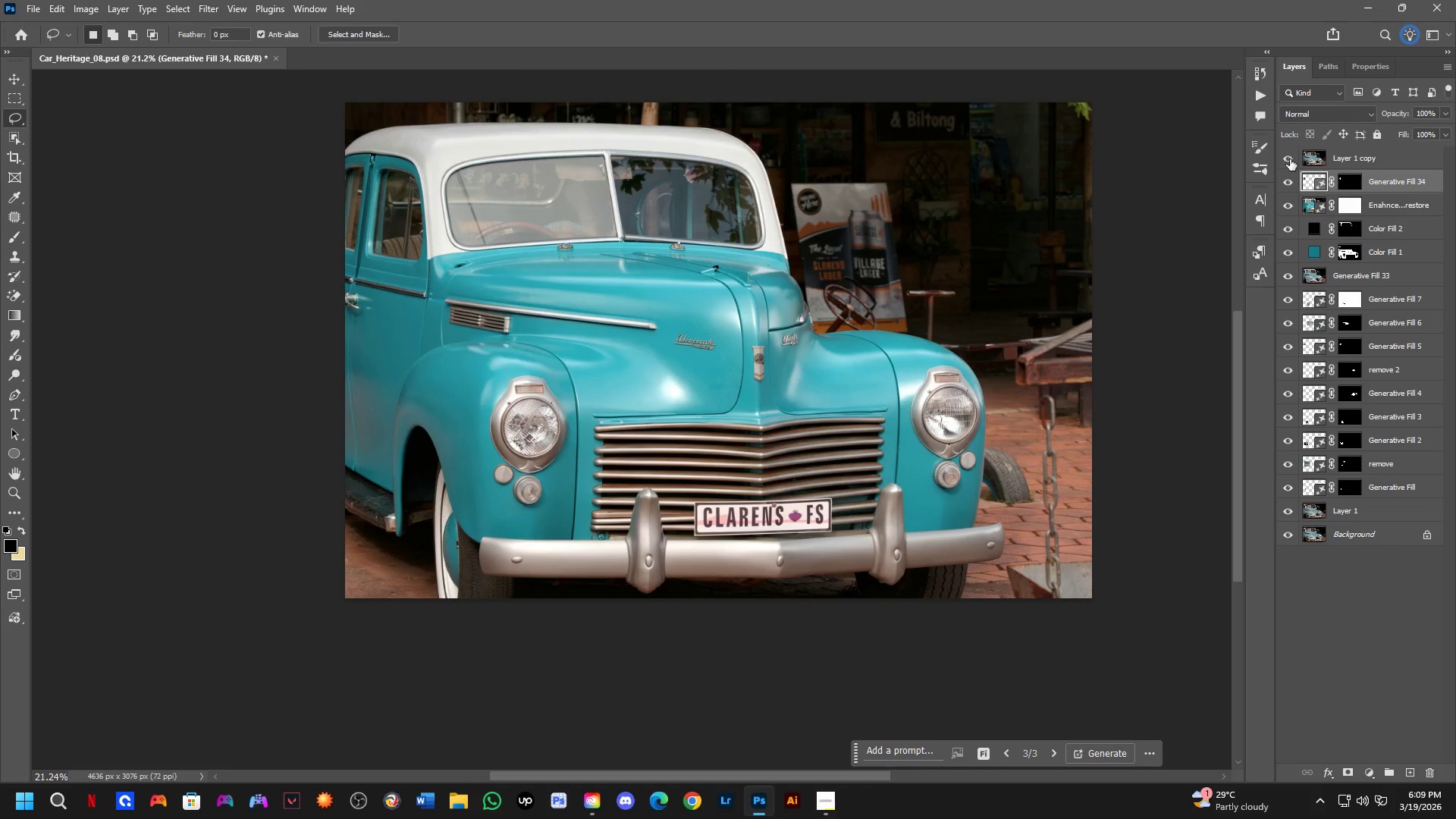 
double_click([1290, 159])
 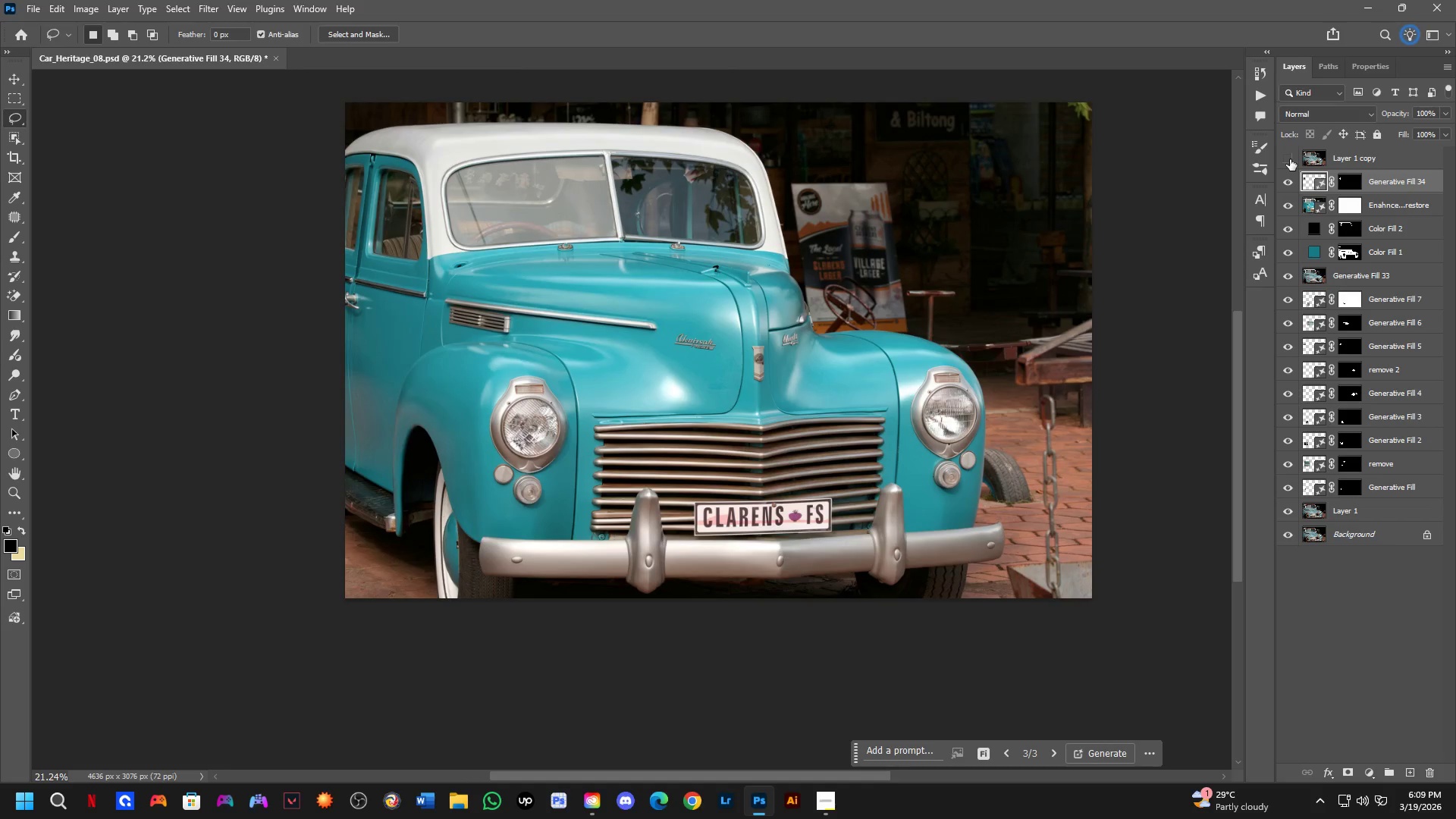 
triple_click([1290, 159])
 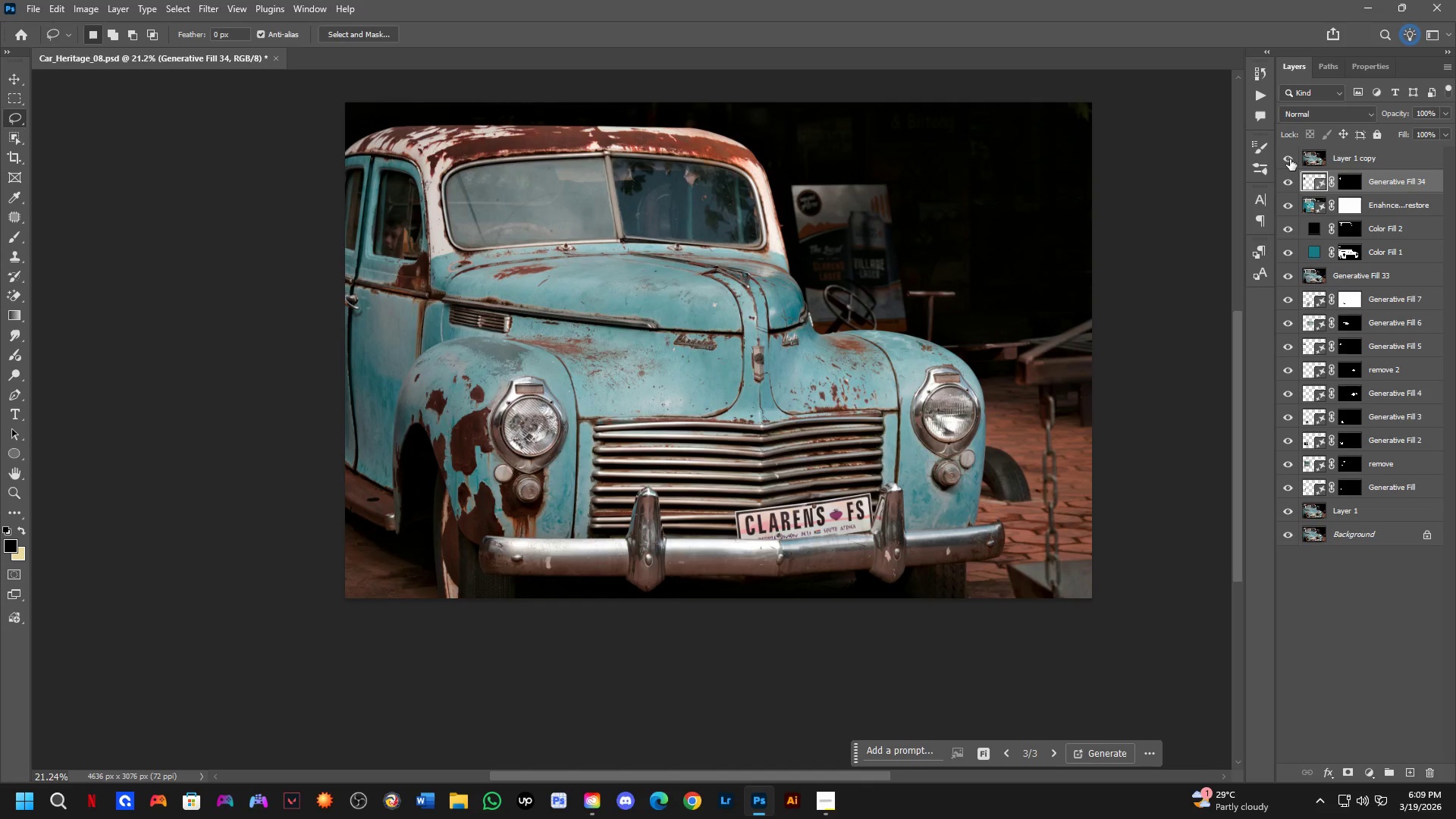 
triple_click([1290, 159])
 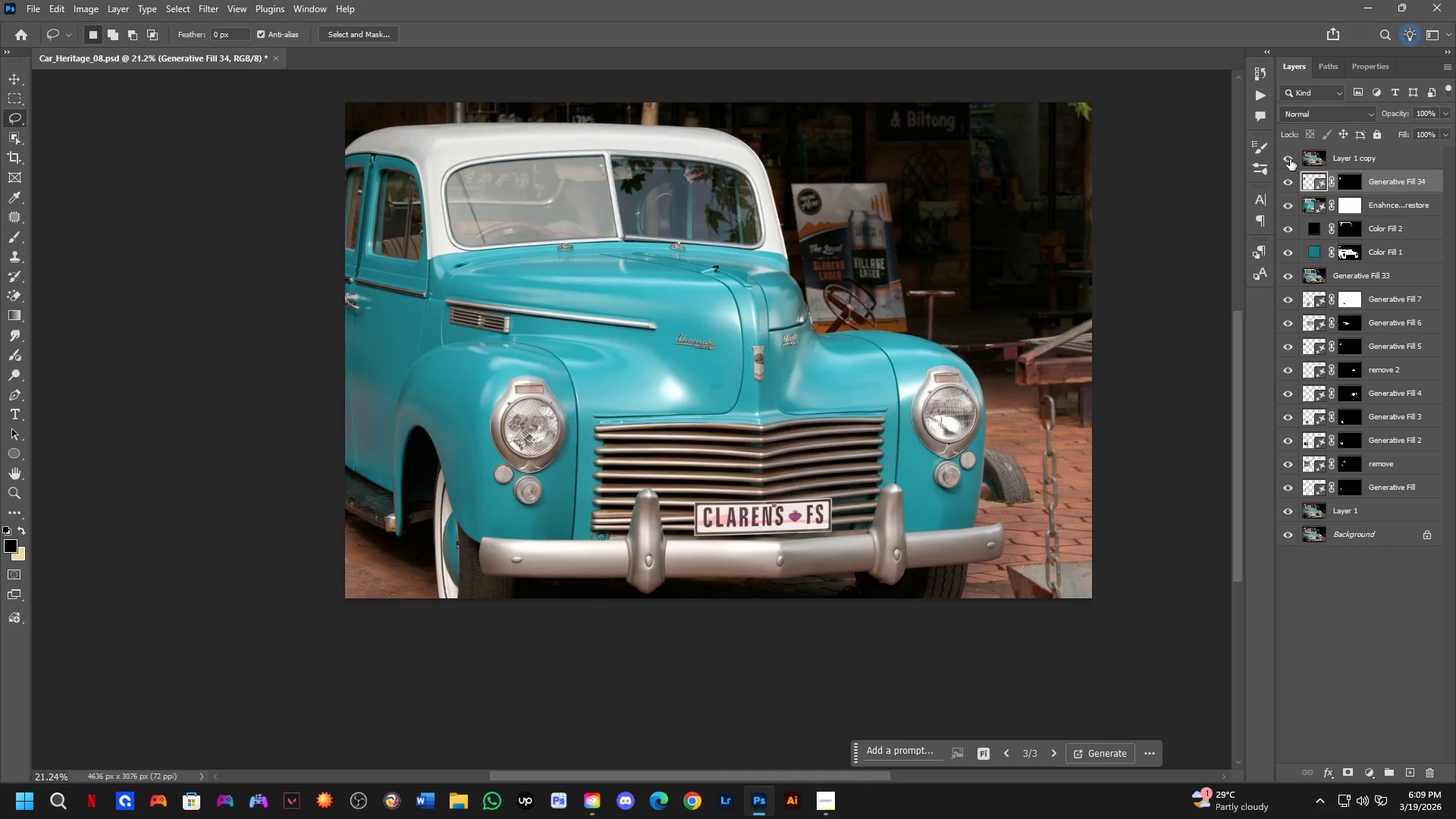 
double_click([1290, 159])
 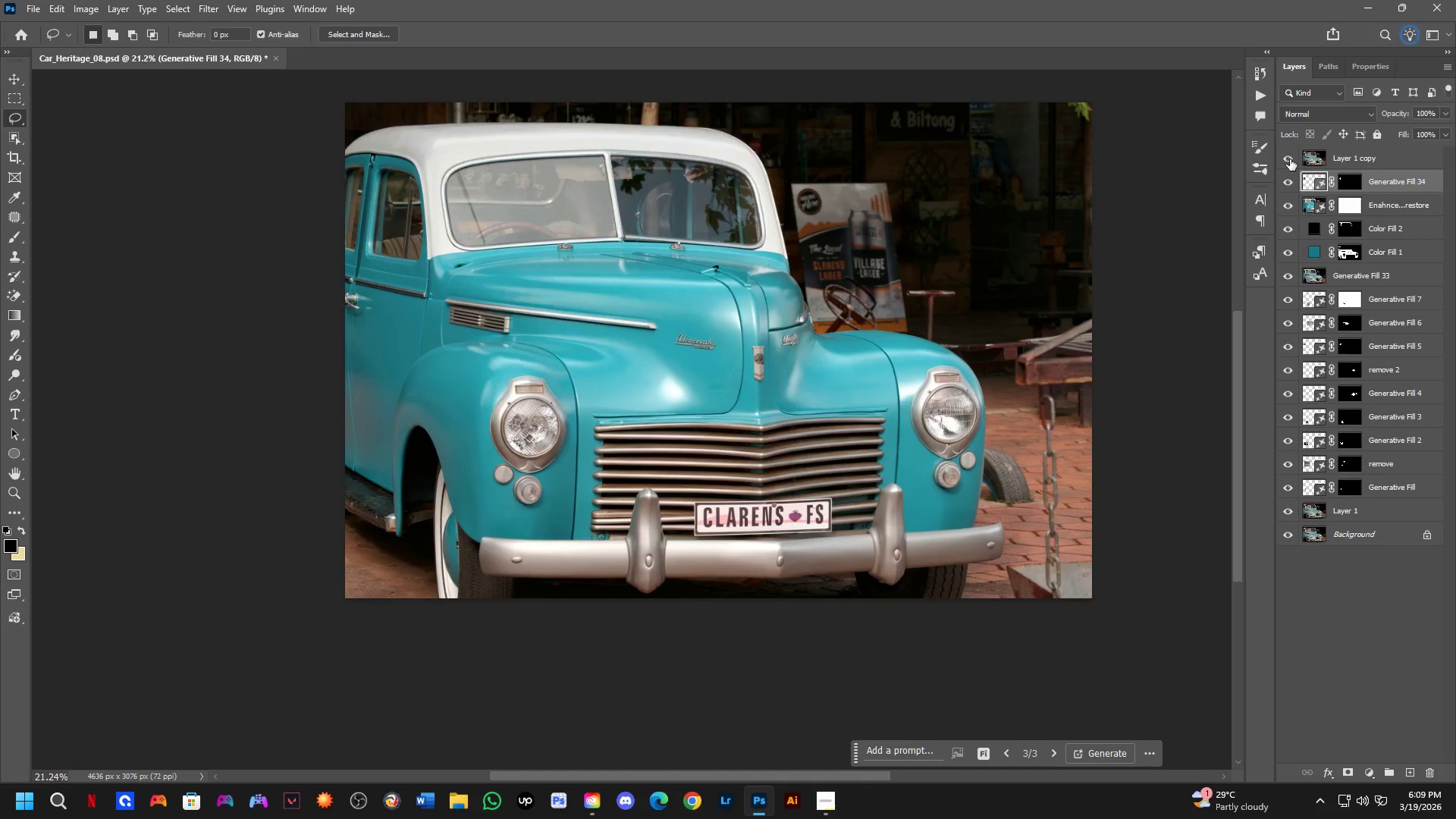 
double_click([1290, 159])
 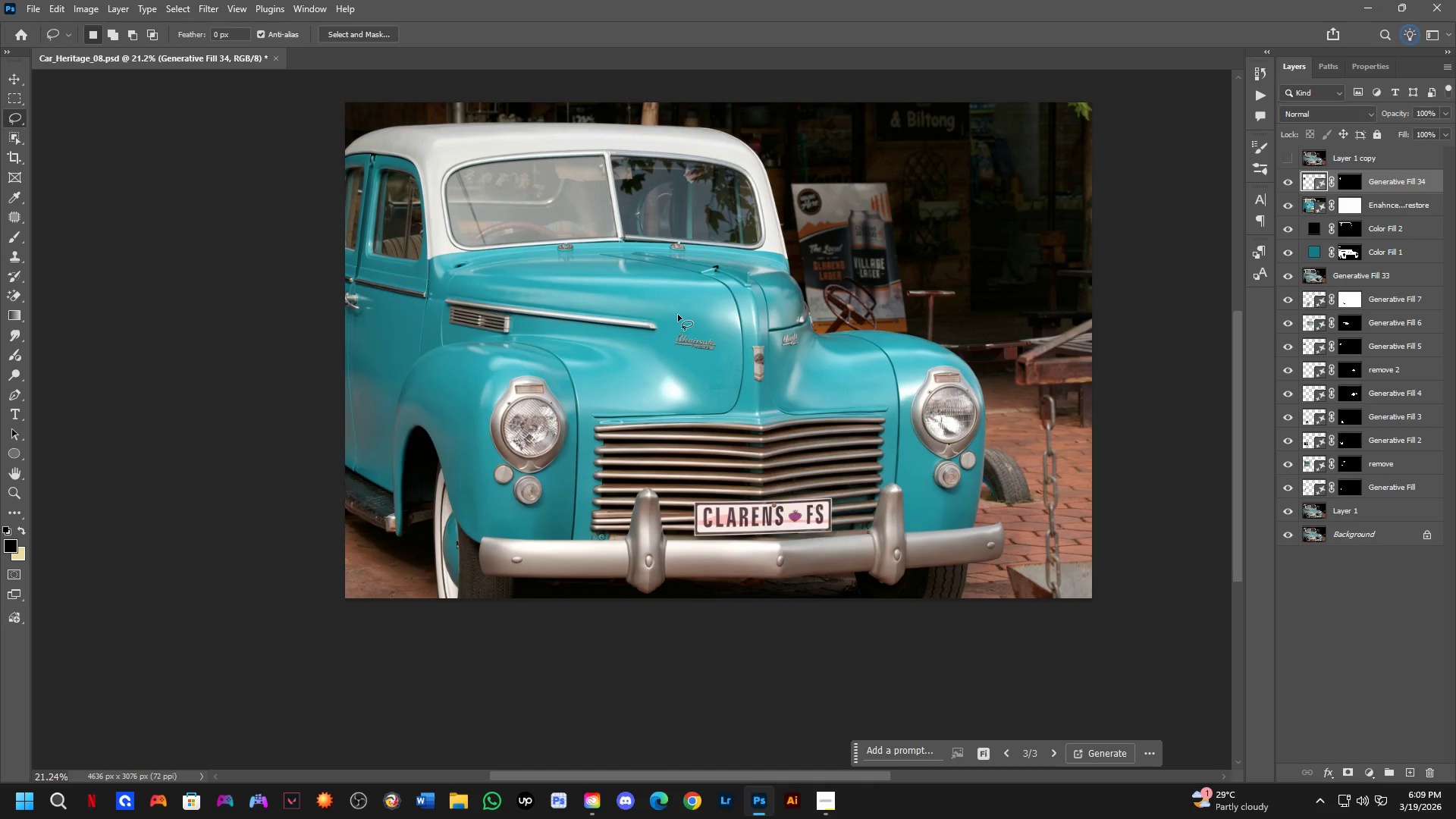 
key(Control+S)
 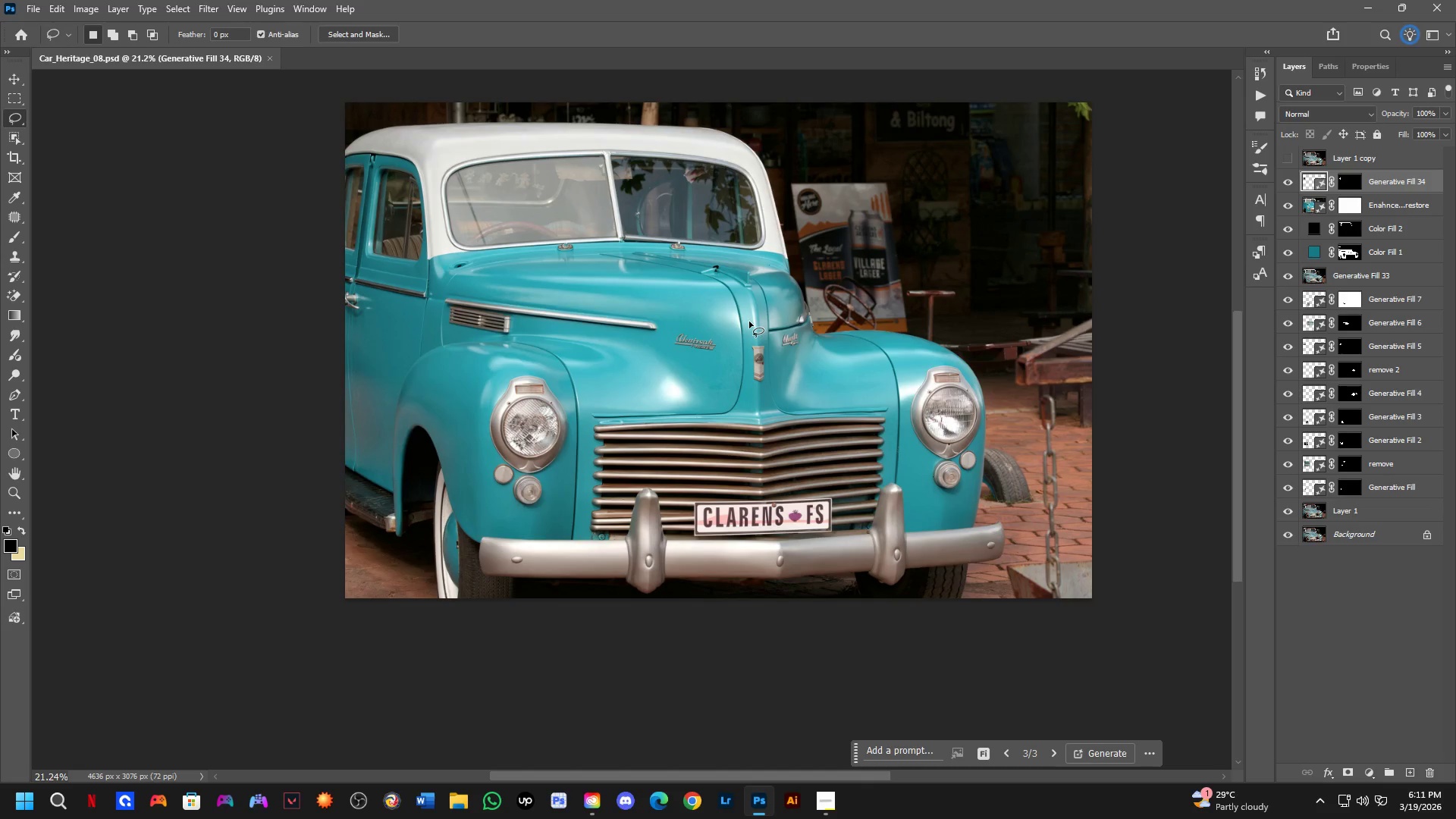 
wait(140.94)
 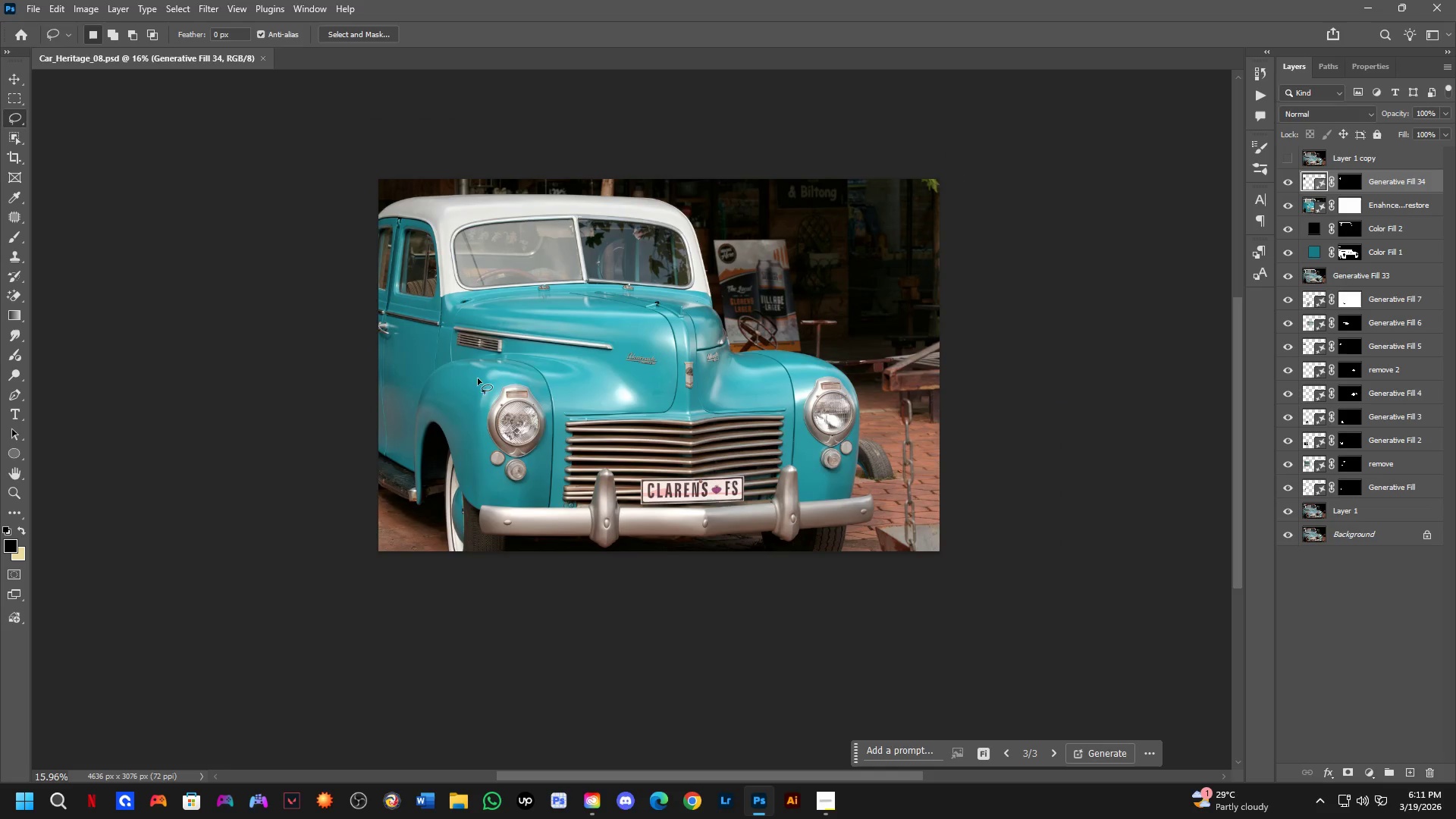 
hold_key(key=Space, duration=0.52)
 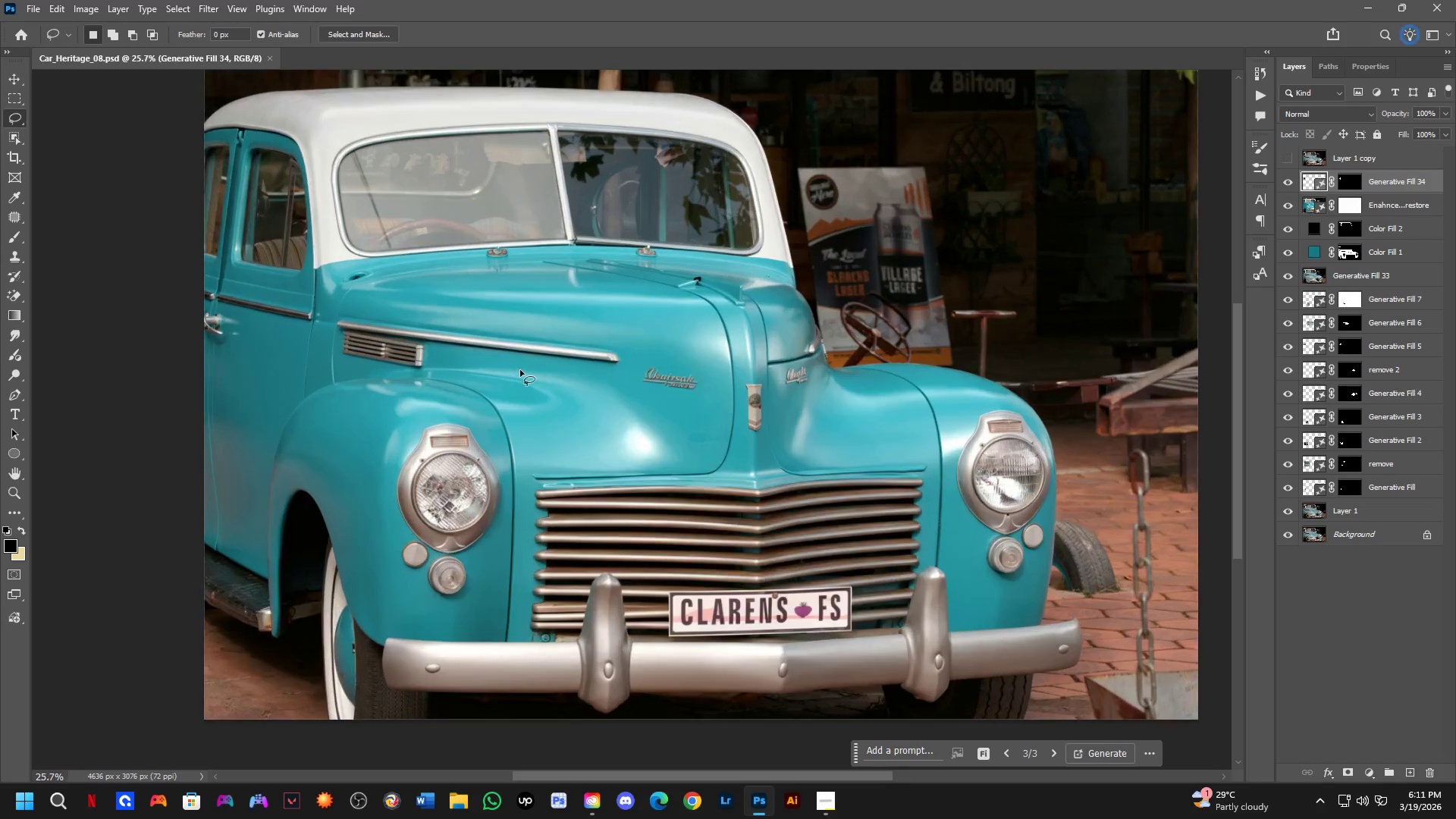 
left_click_drag(start_coordinate=[557, 355], to_coordinate=[519, 372])
 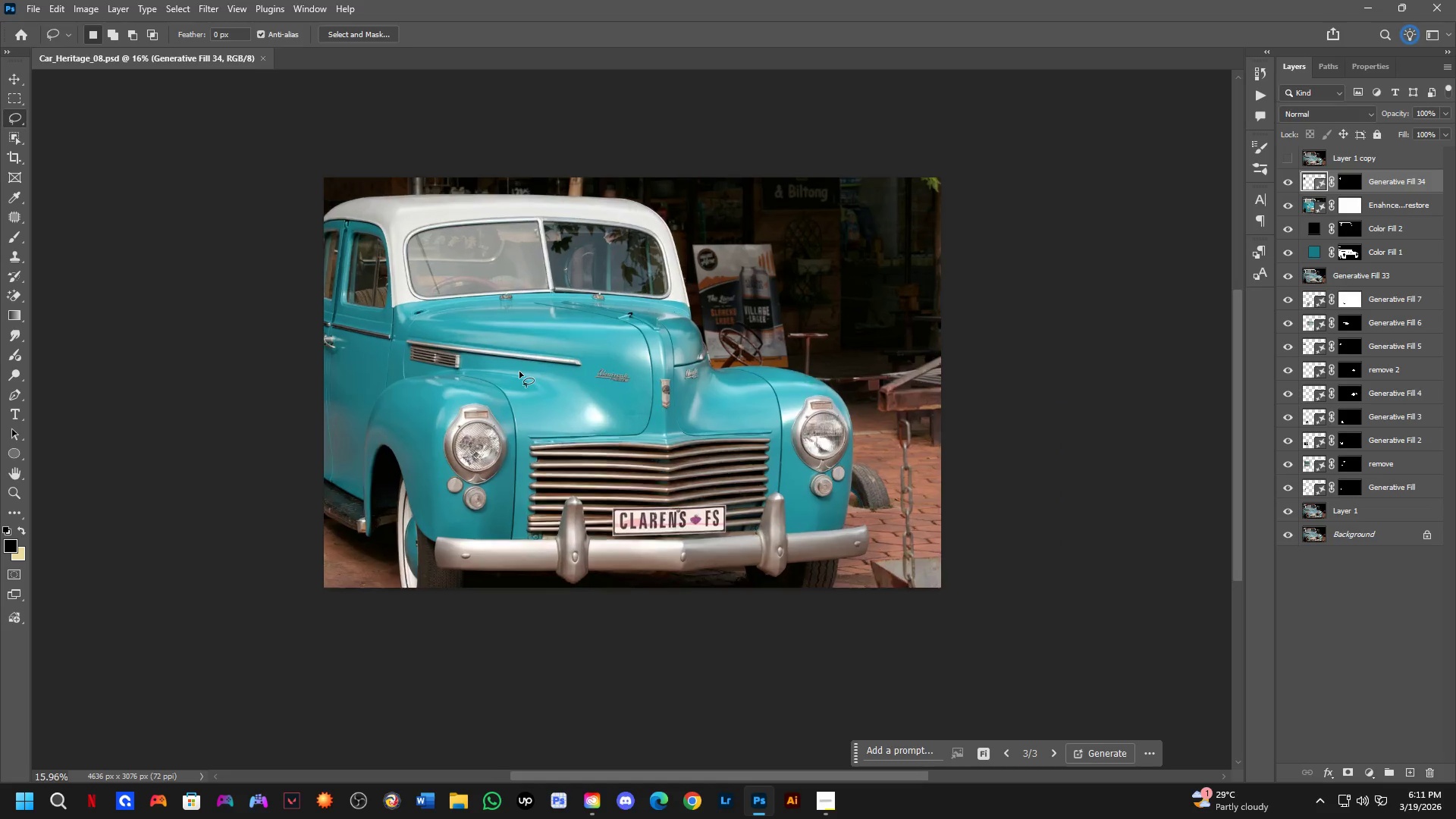 
scroll: coordinate [474, 394], scroll_direction: down, amount: 3.0
 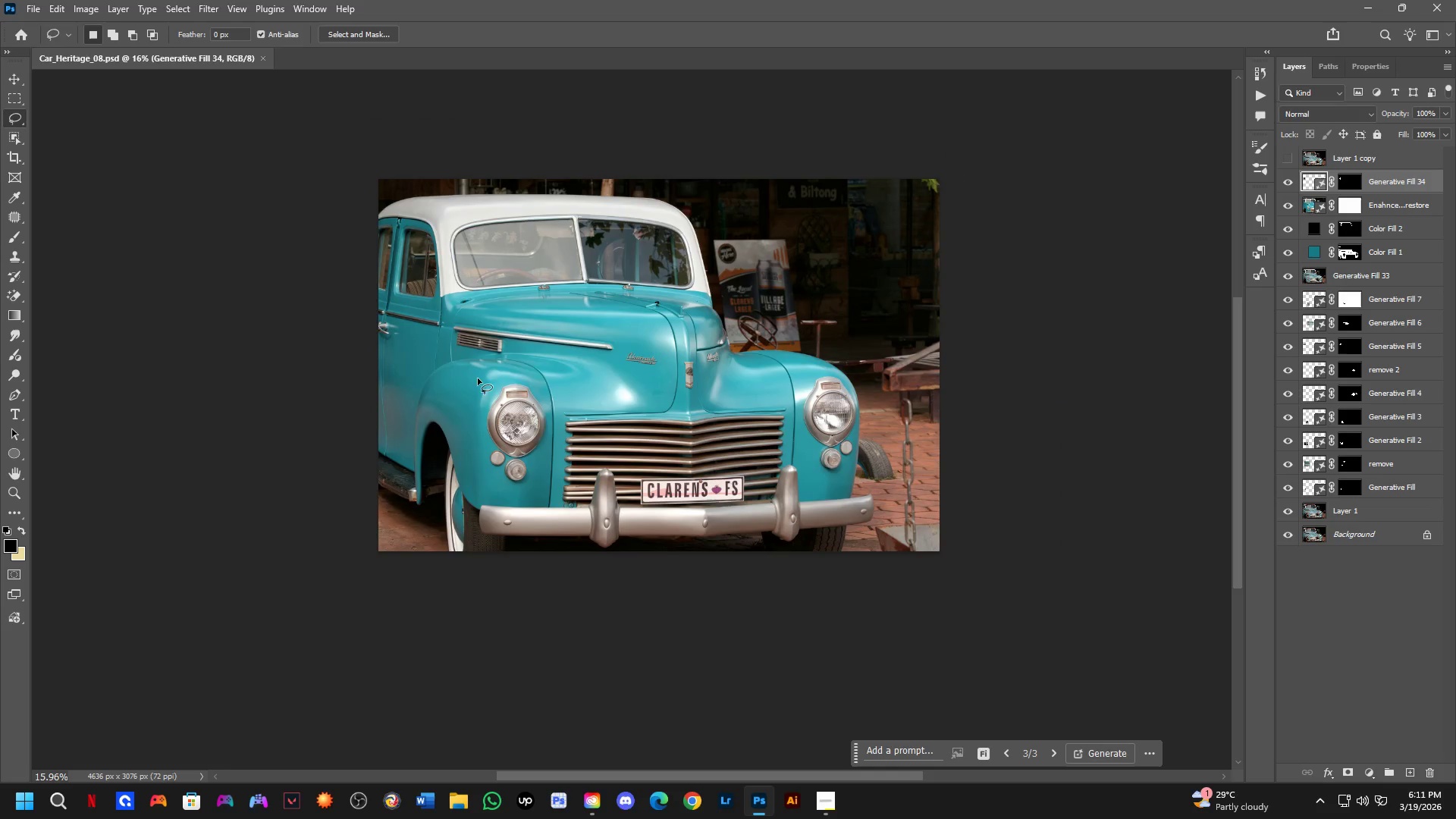 
hold_key(key=Space, duration=0.52)
 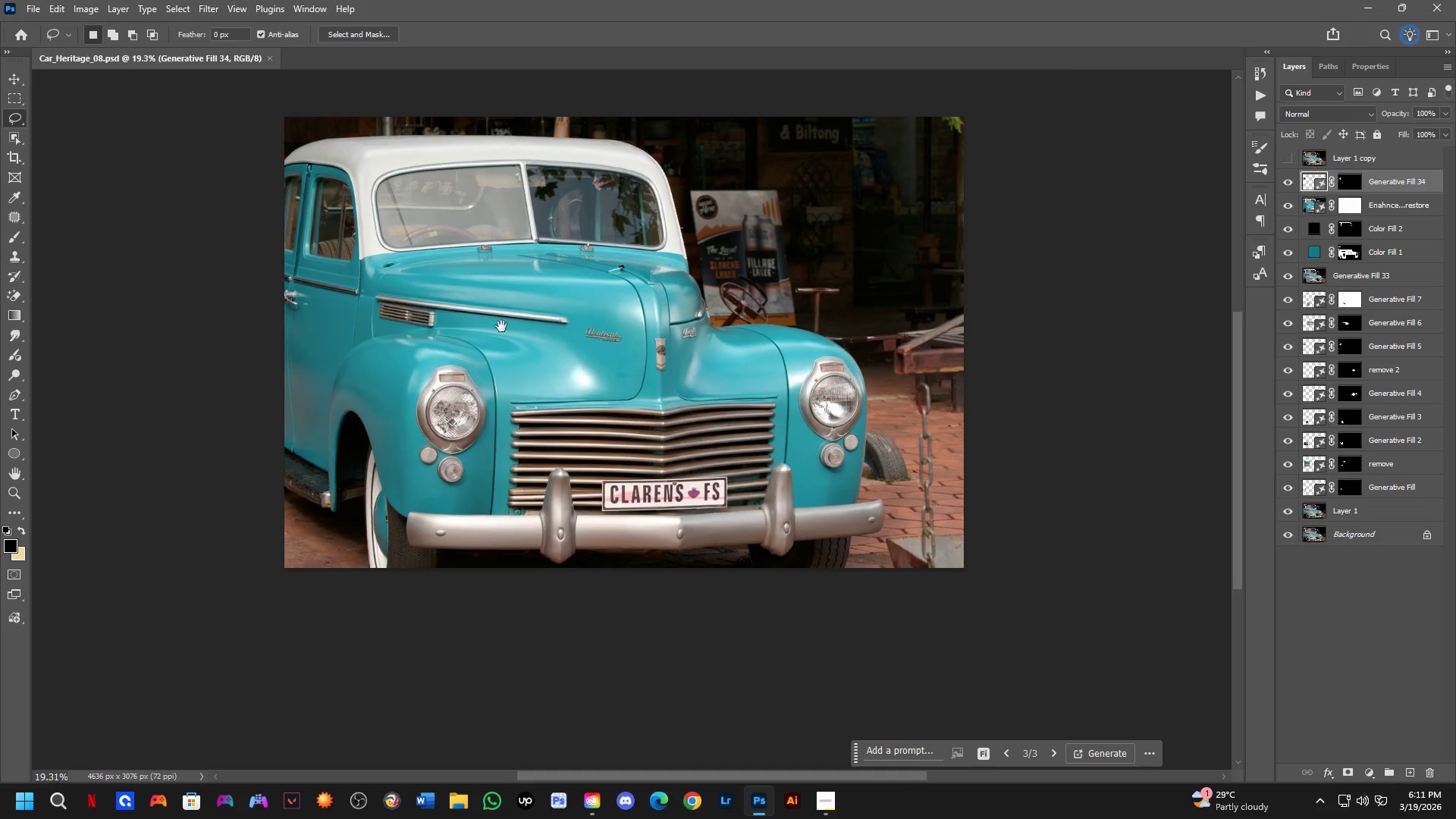 
left_click_drag(start_coordinate=[525, 366], to_coordinate=[504, 326])
 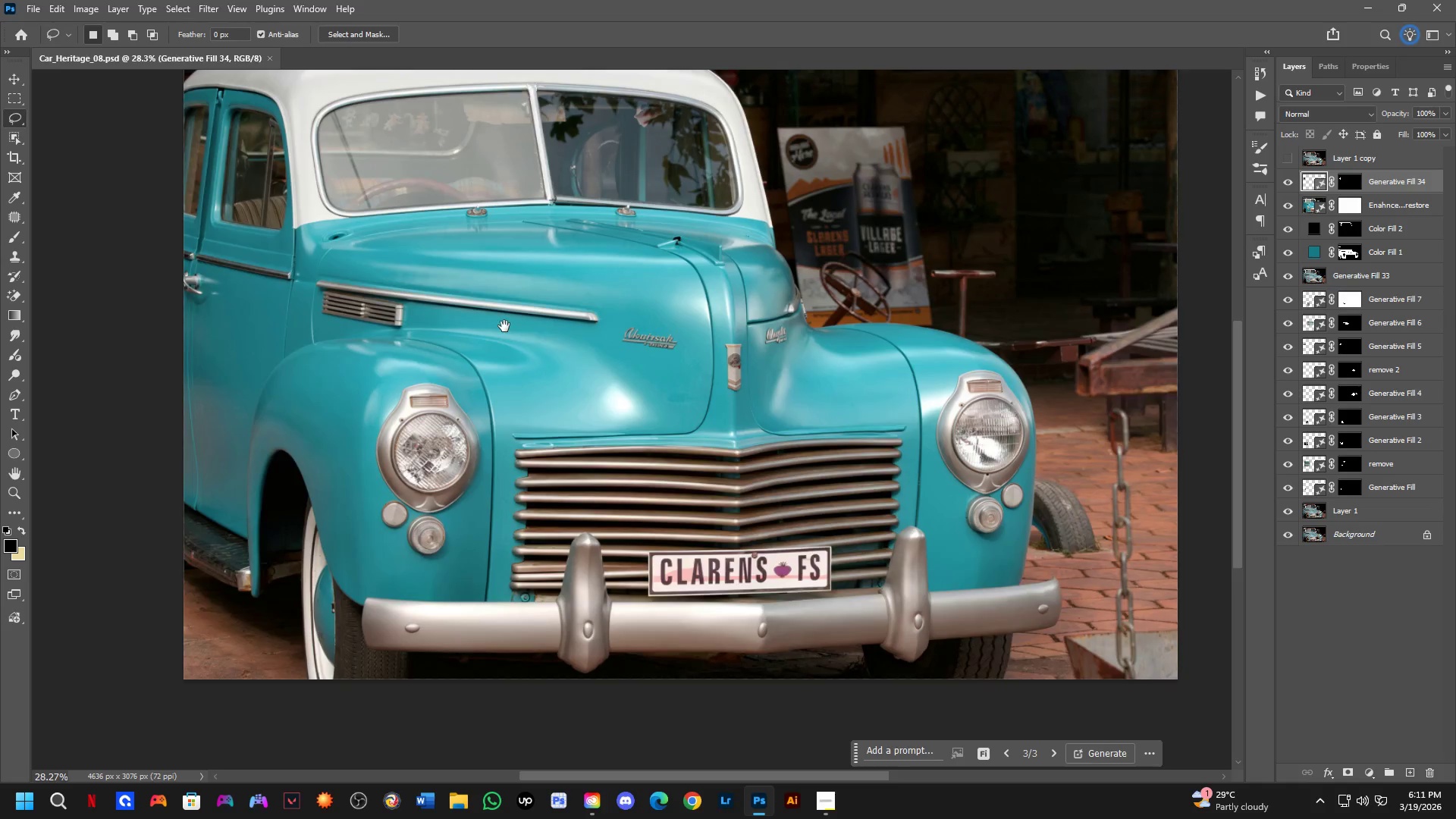 
scroll: coordinate [520, 370], scroll_direction: up, amount: 6.0
 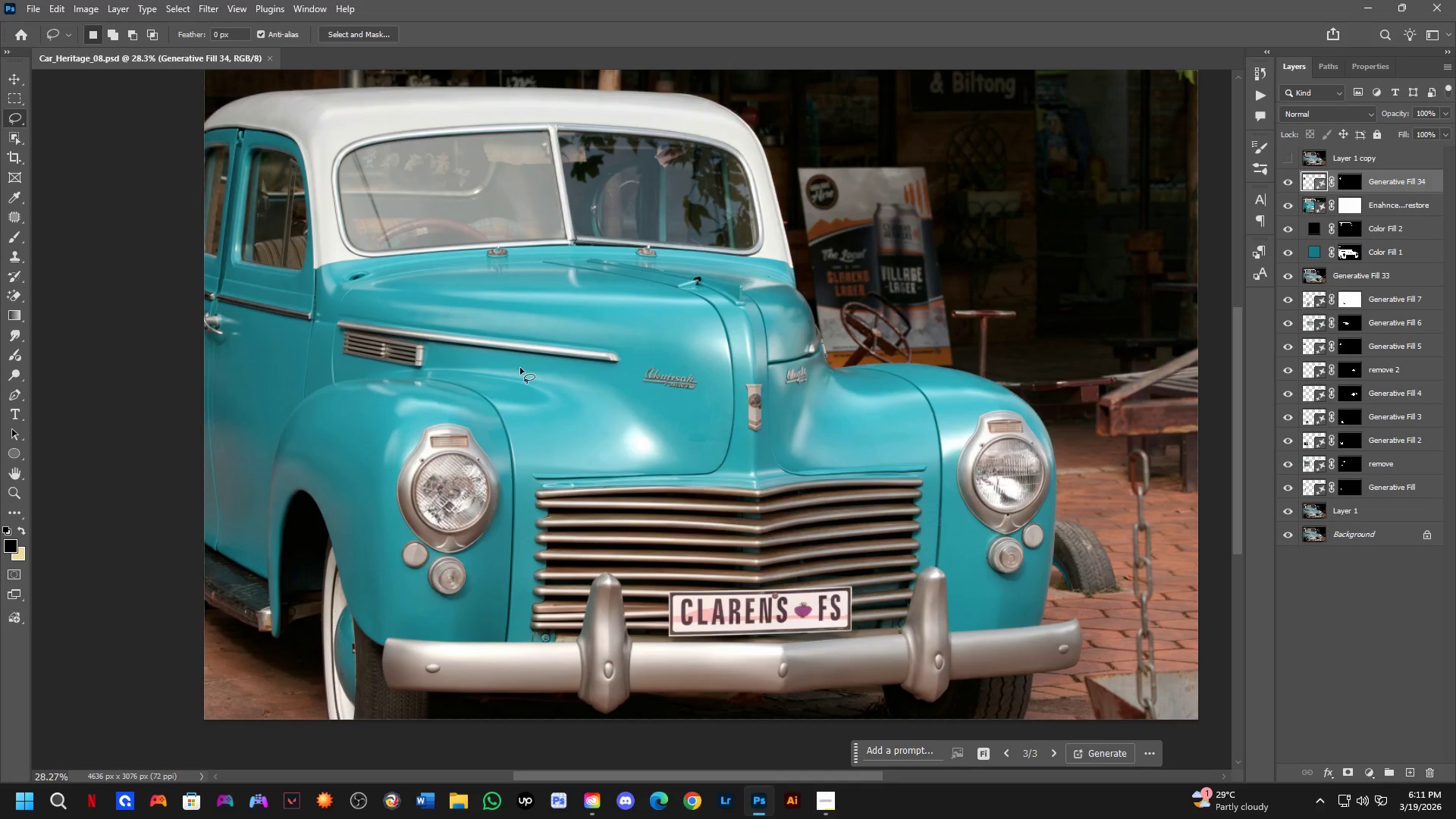 
hold_key(key=Space, duration=0.61)
 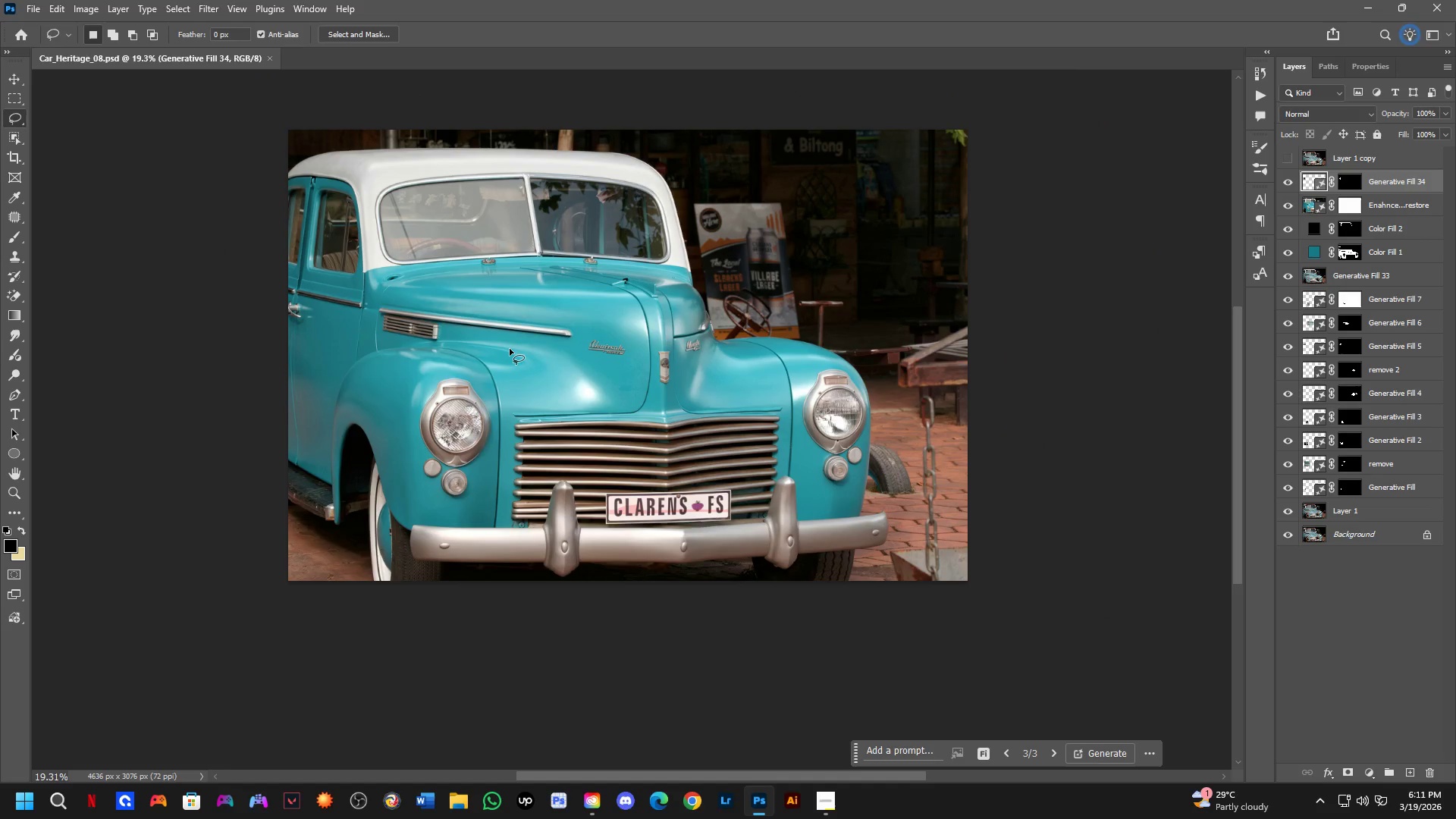 
left_click_drag(start_coordinate=[506, 335], to_coordinate=[510, 348])
 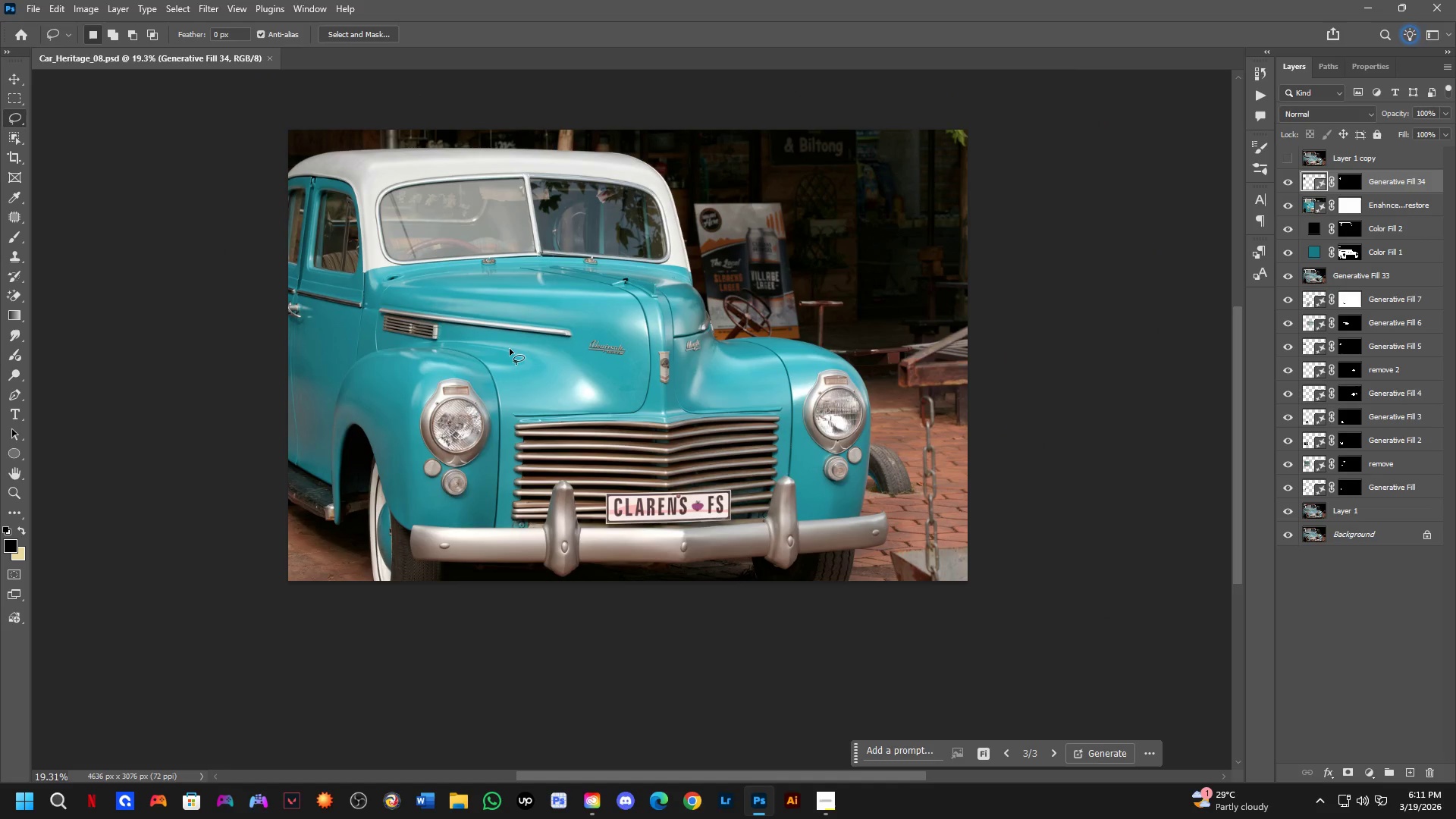 
scroll: coordinate [501, 326], scroll_direction: down, amount: 4.0
 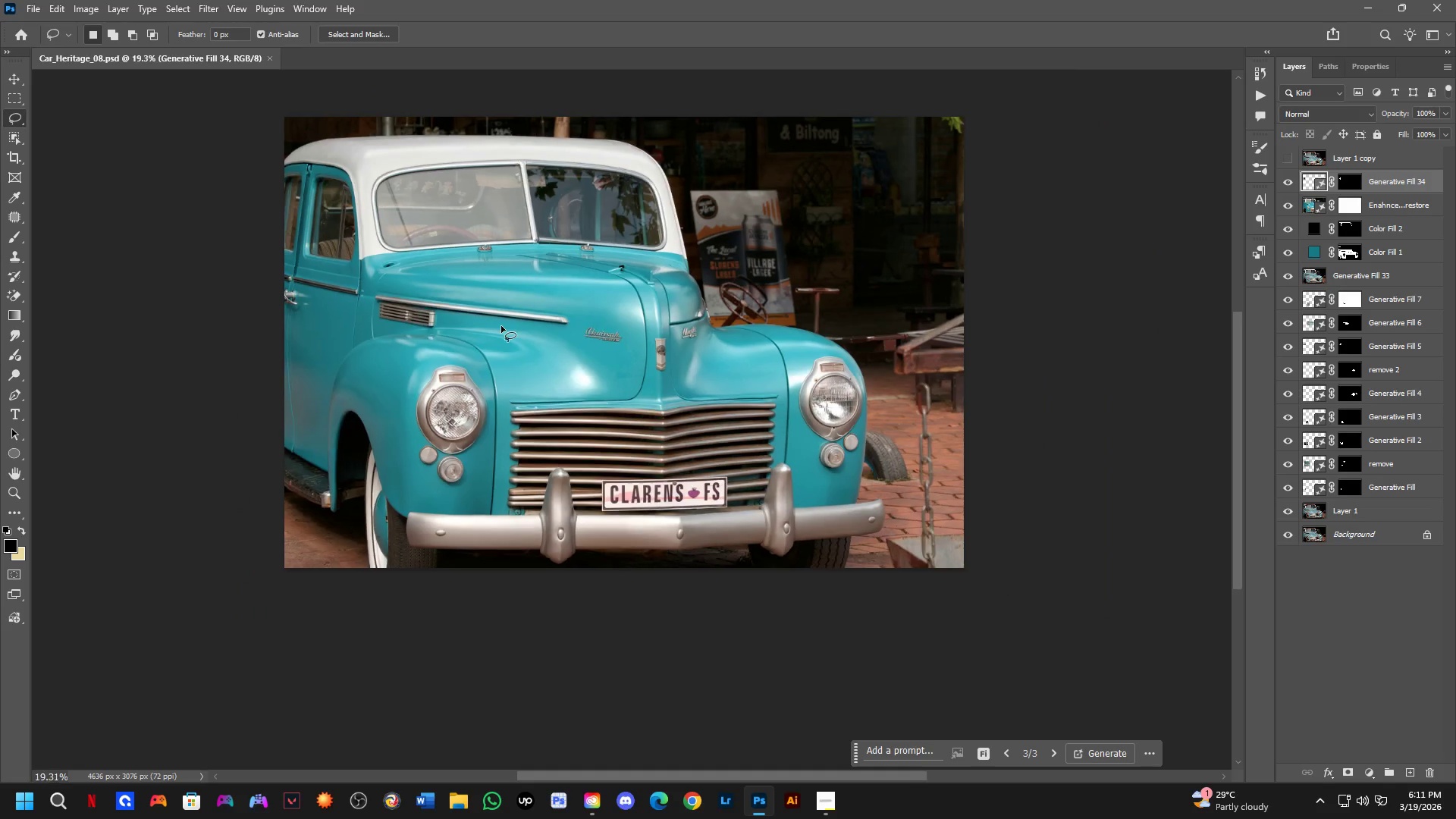 
hold_key(key=Space, duration=0.47)
 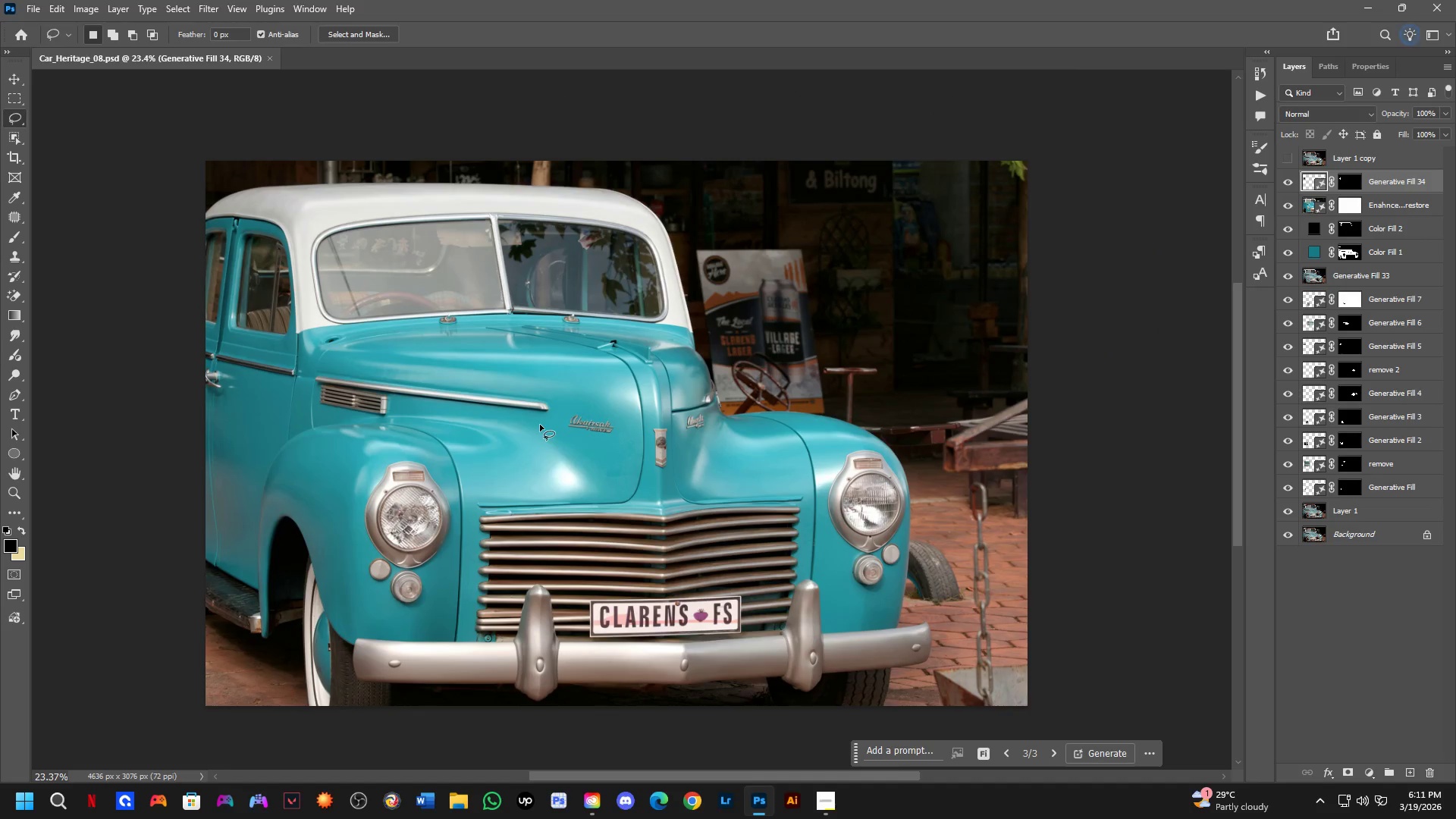 
left_click_drag(start_coordinate=[560, 347], to_coordinate=[540, 425])
 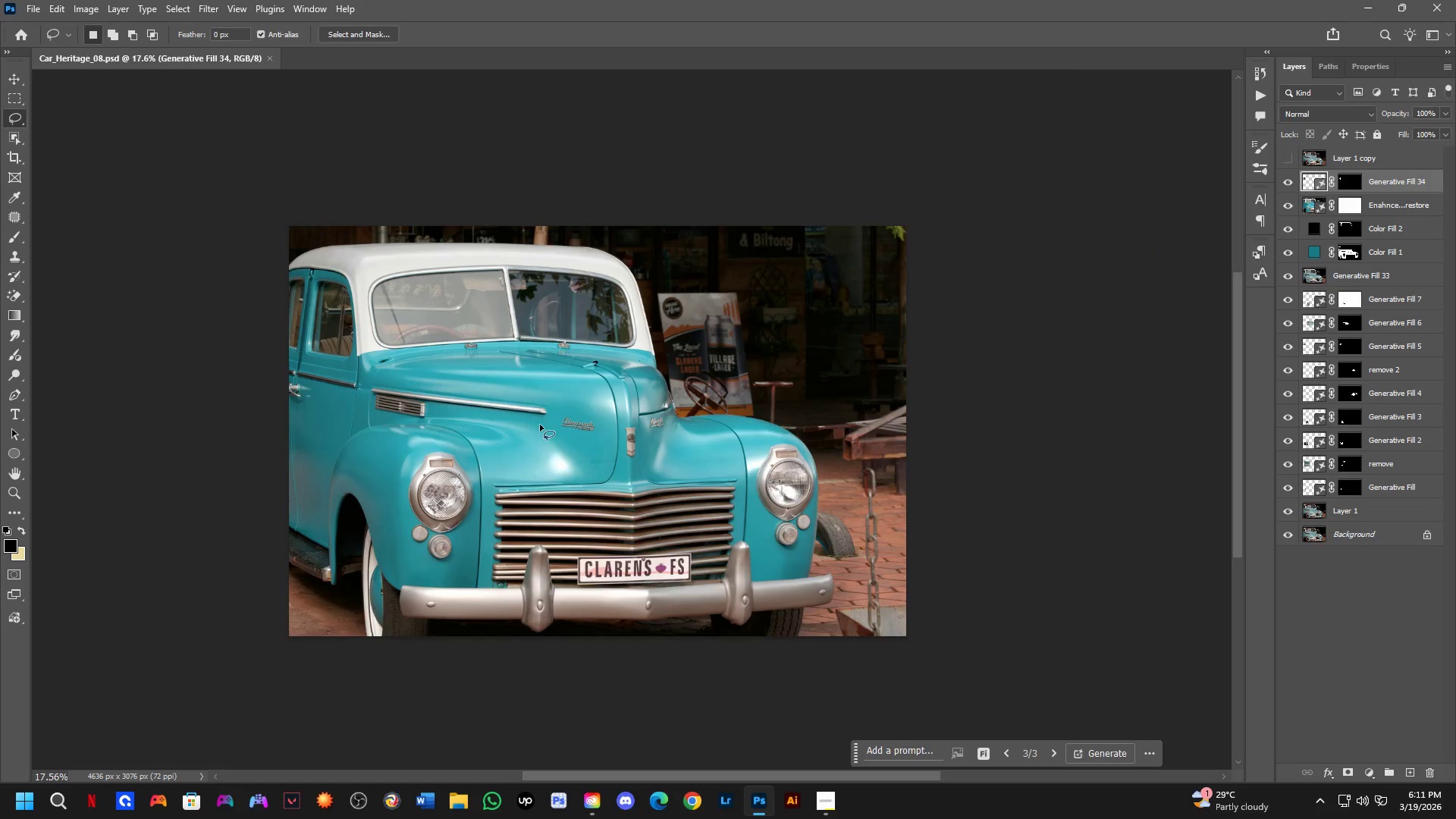 
scroll: coordinate [516, 345], scroll_direction: down, amount: 1.0
 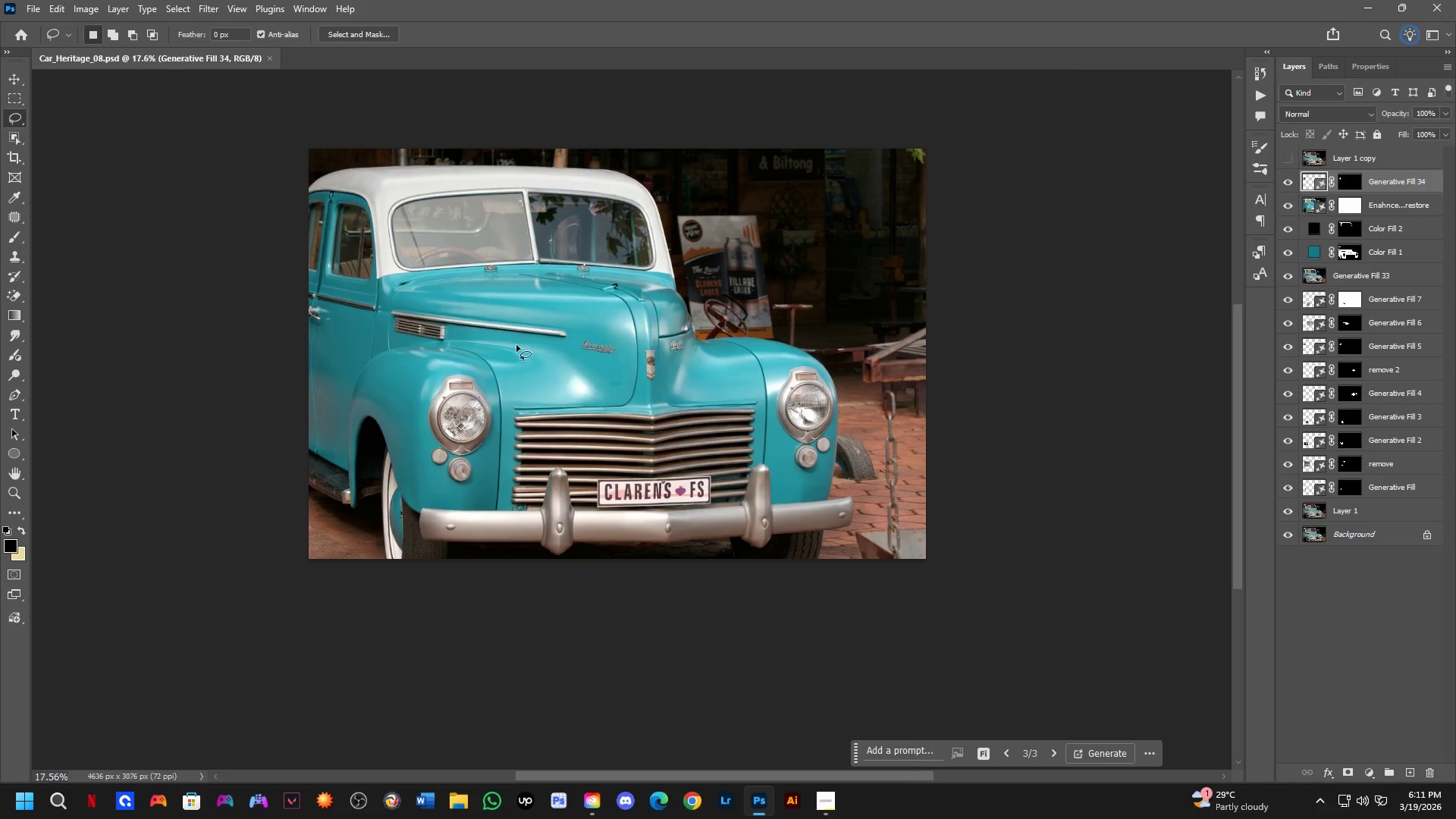 
scroll: coordinate [540, 425], scroll_direction: up, amount: 3.0
 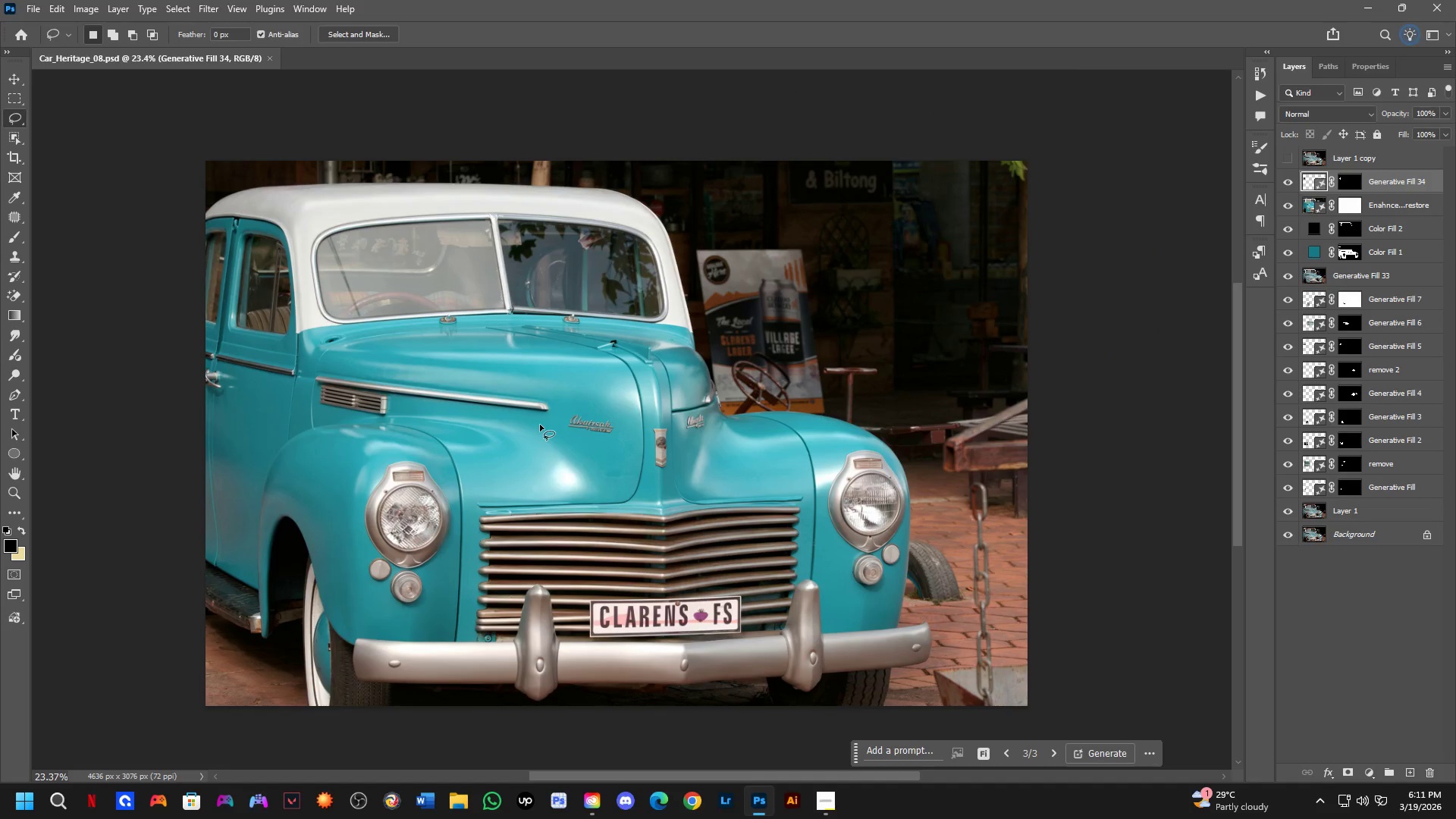 
hold_key(key=Space, duration=0.5)
 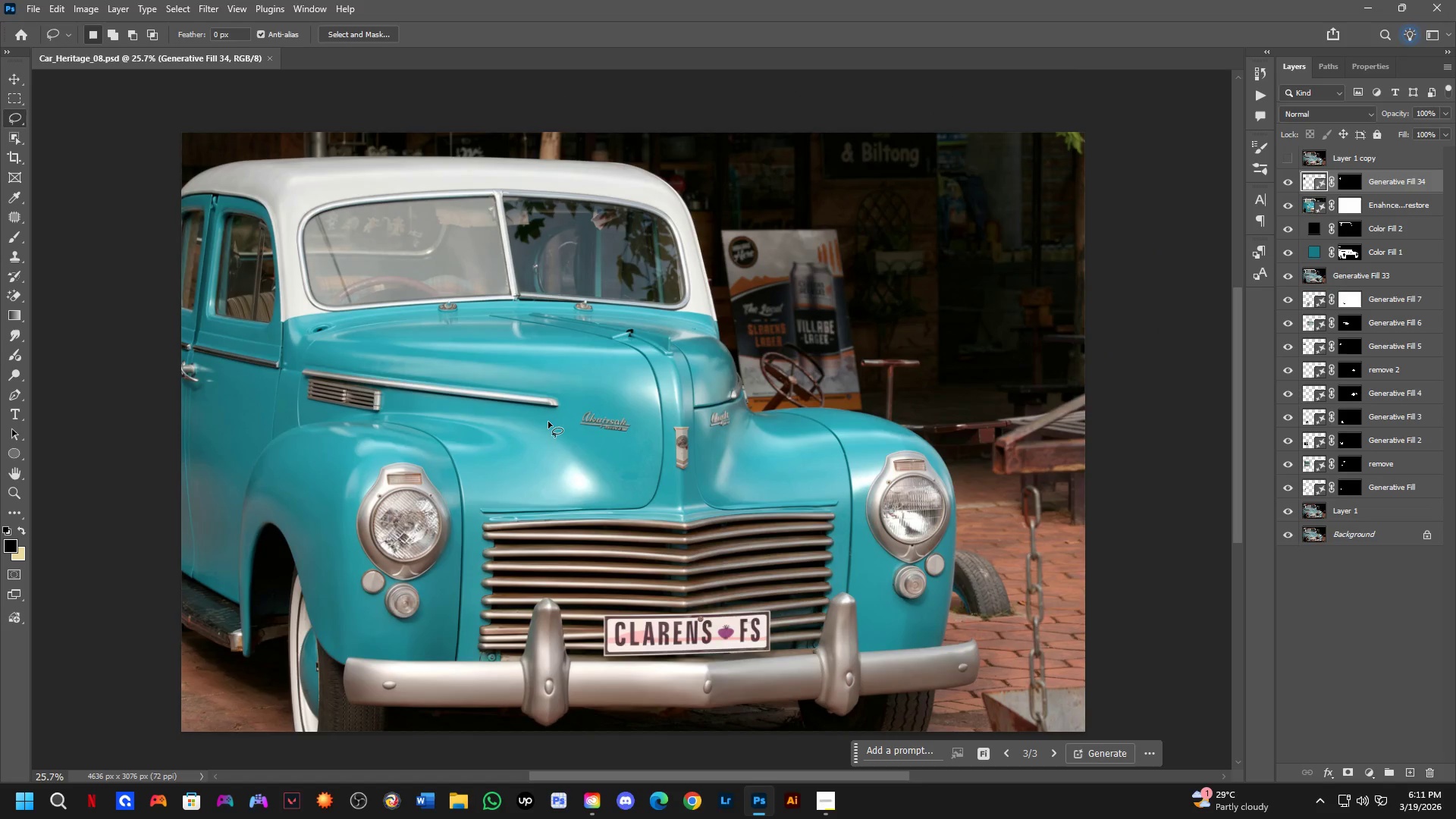 
left_click_drag(start_coordinate=[540, 425], to_coordinate=[548, 422])
 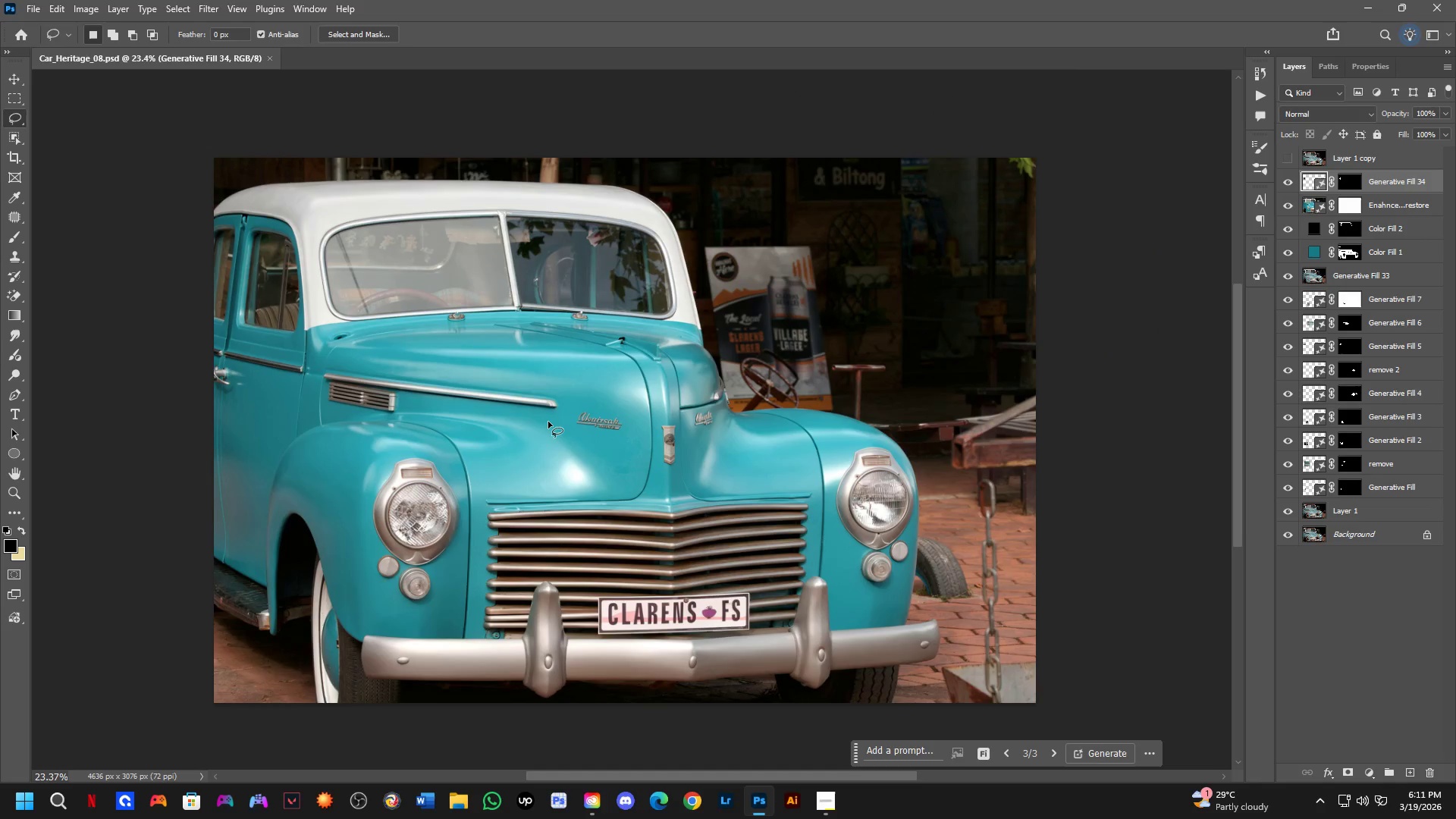 
hold_key(key=Space, duration=0.5)
 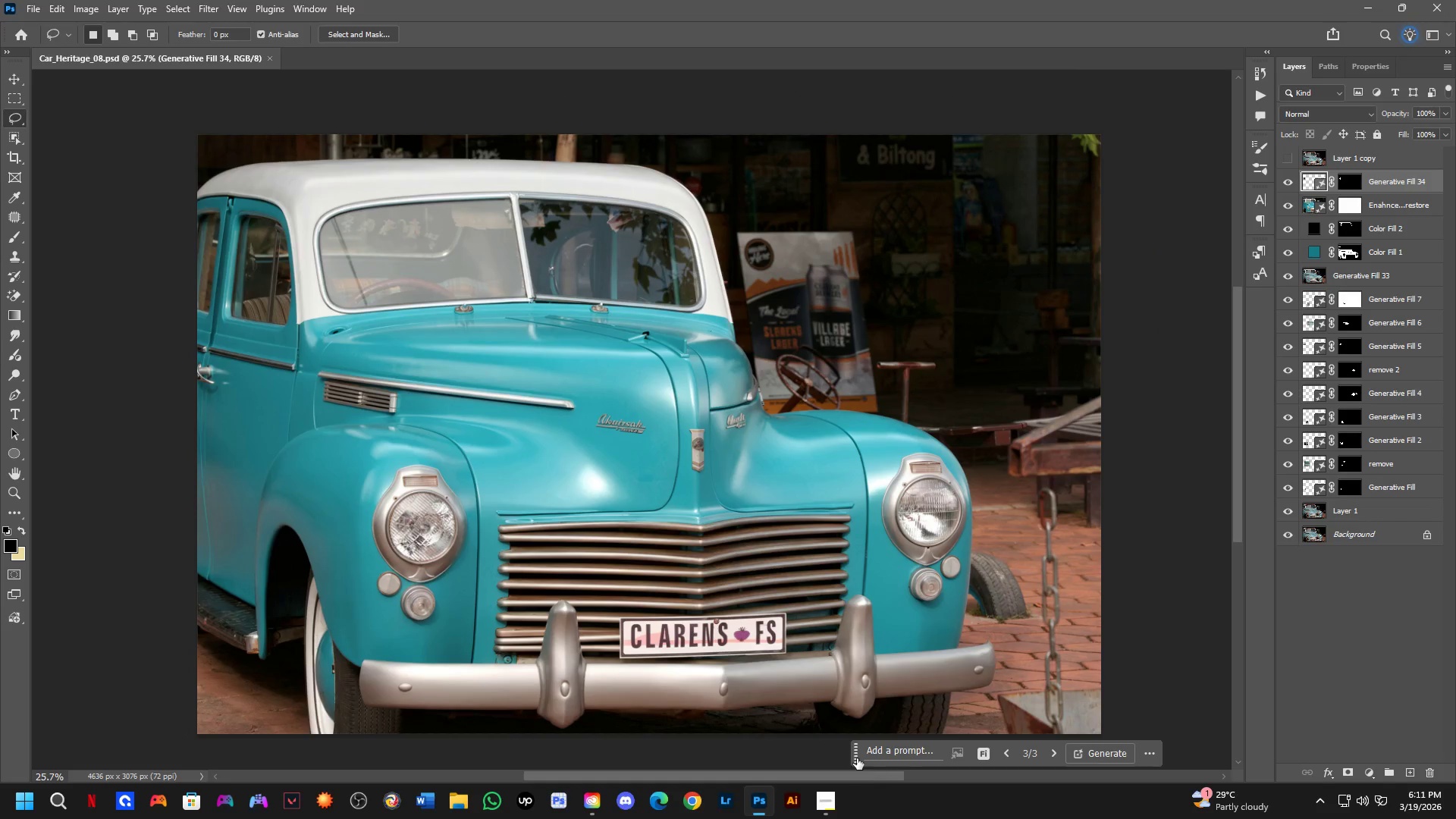 
left_click_drag(start_coordinate=[548, 422], to_coordinate=[564, 425])
 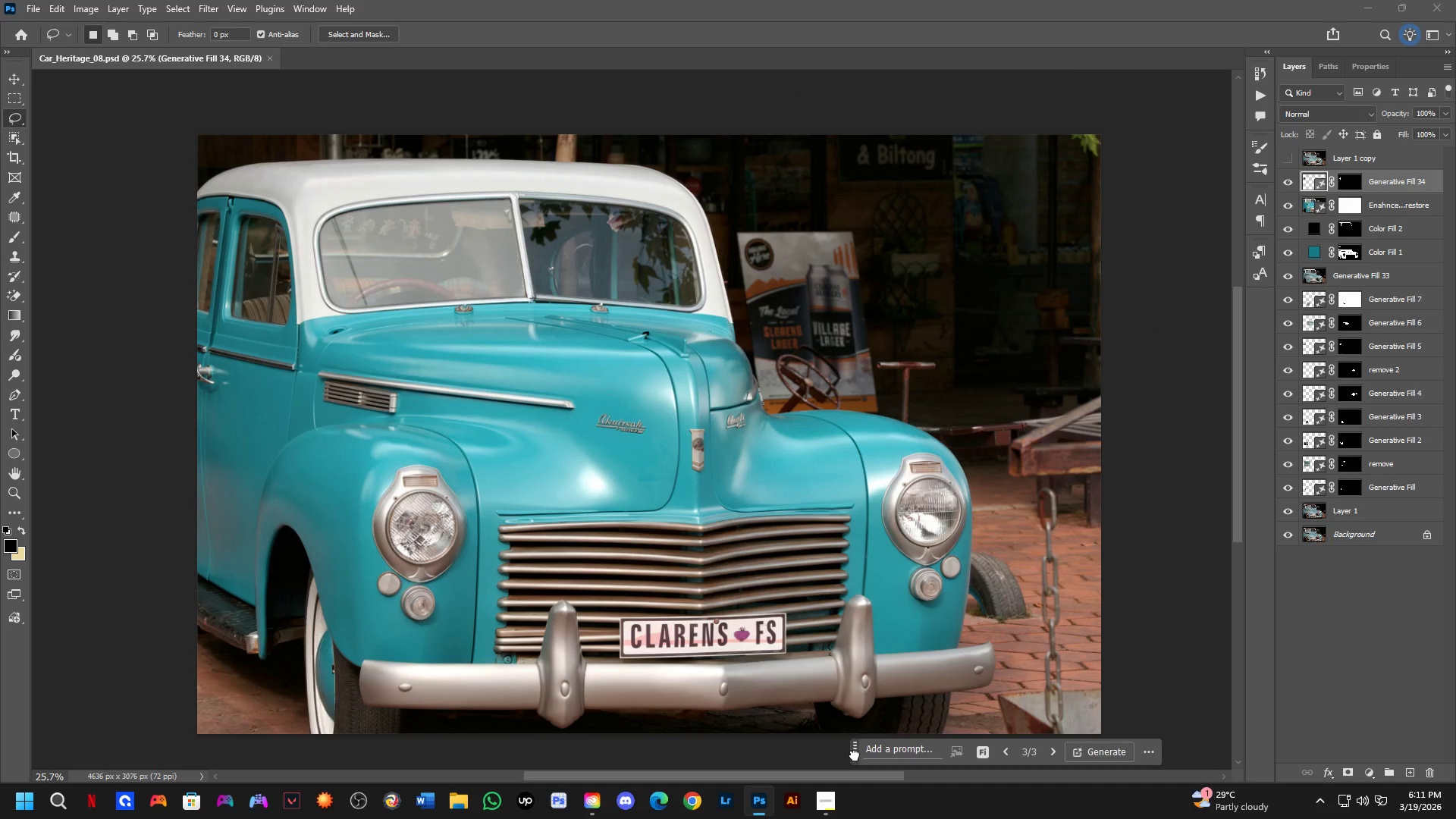 
scroll: coordinate [548, 422], scroll_direction: up, amount: 1.0
 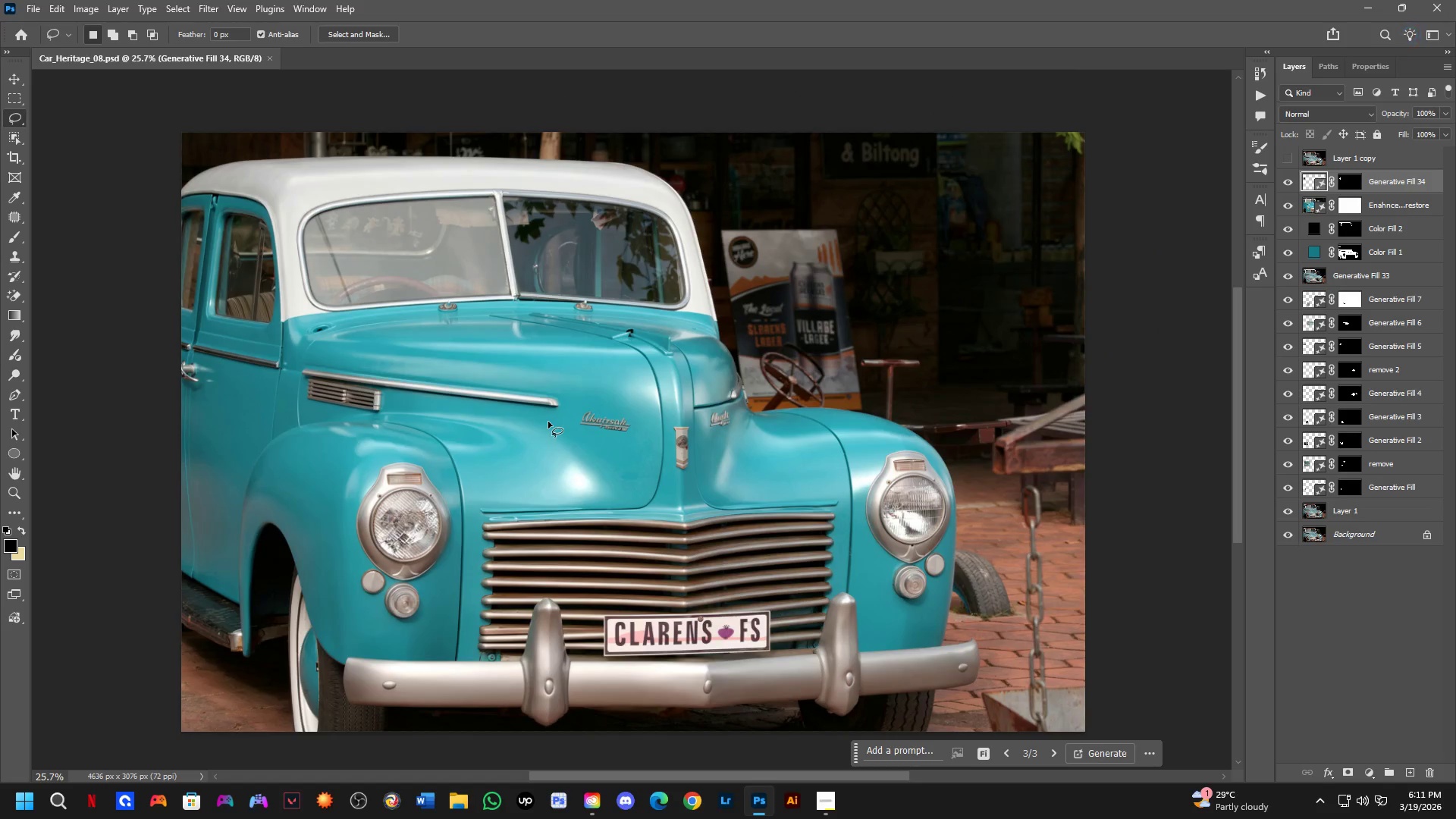 
hold_key(key=Space, duration=0.42)
 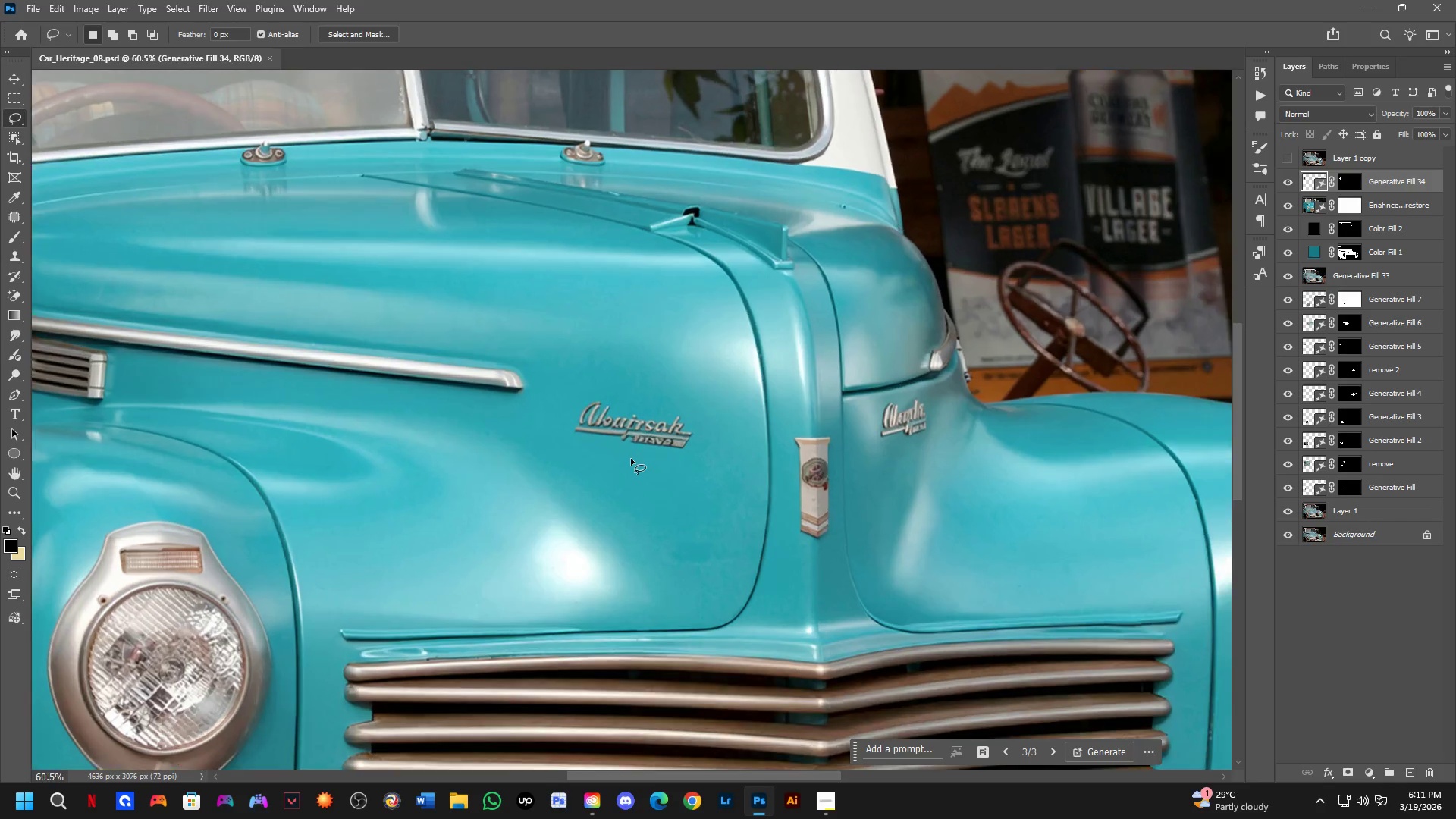 
scroll: coordinate [667, 447], scroll_direction: down, amount: 1.0
 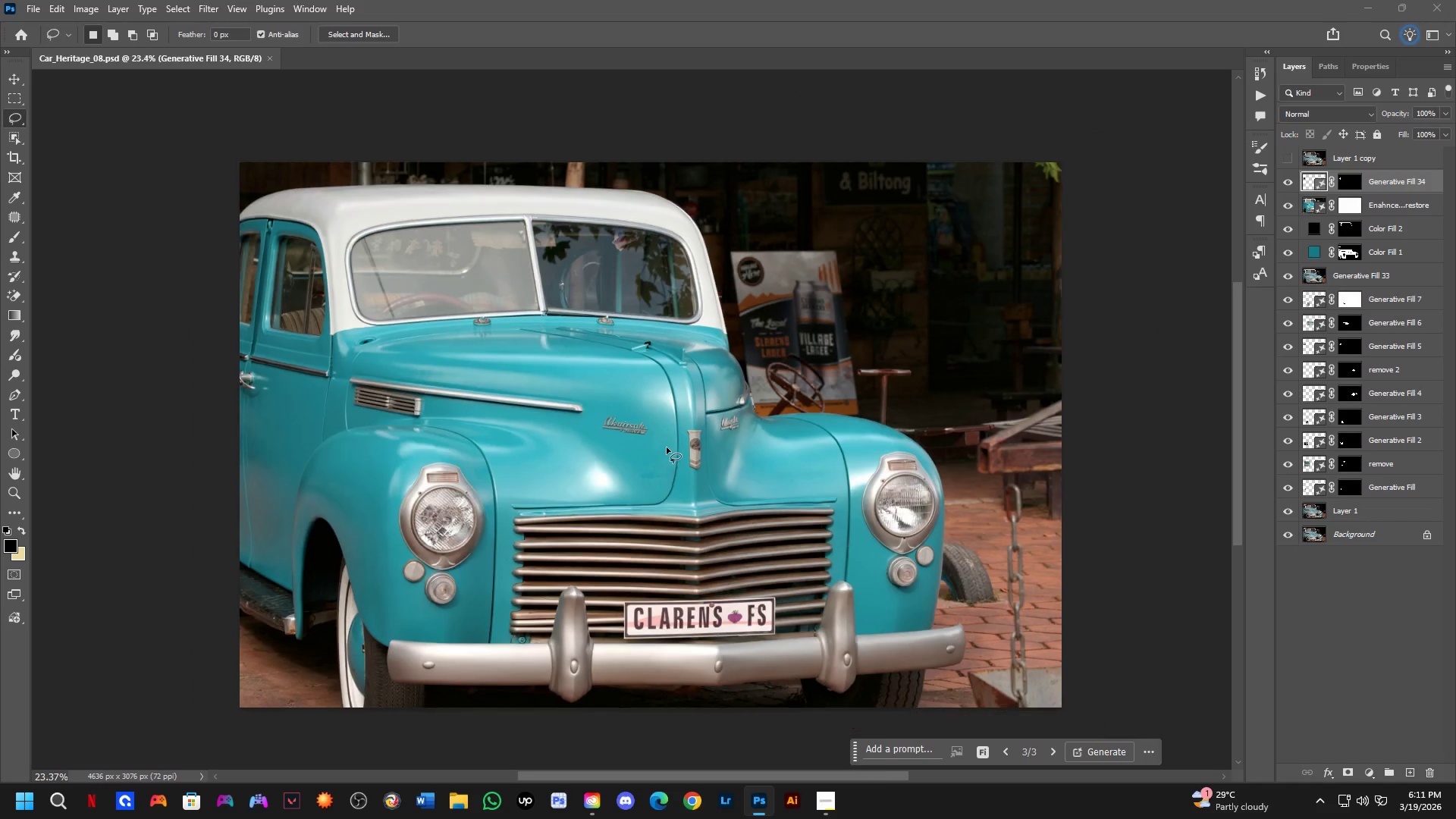 
key(Shift+ShiftLeft)
 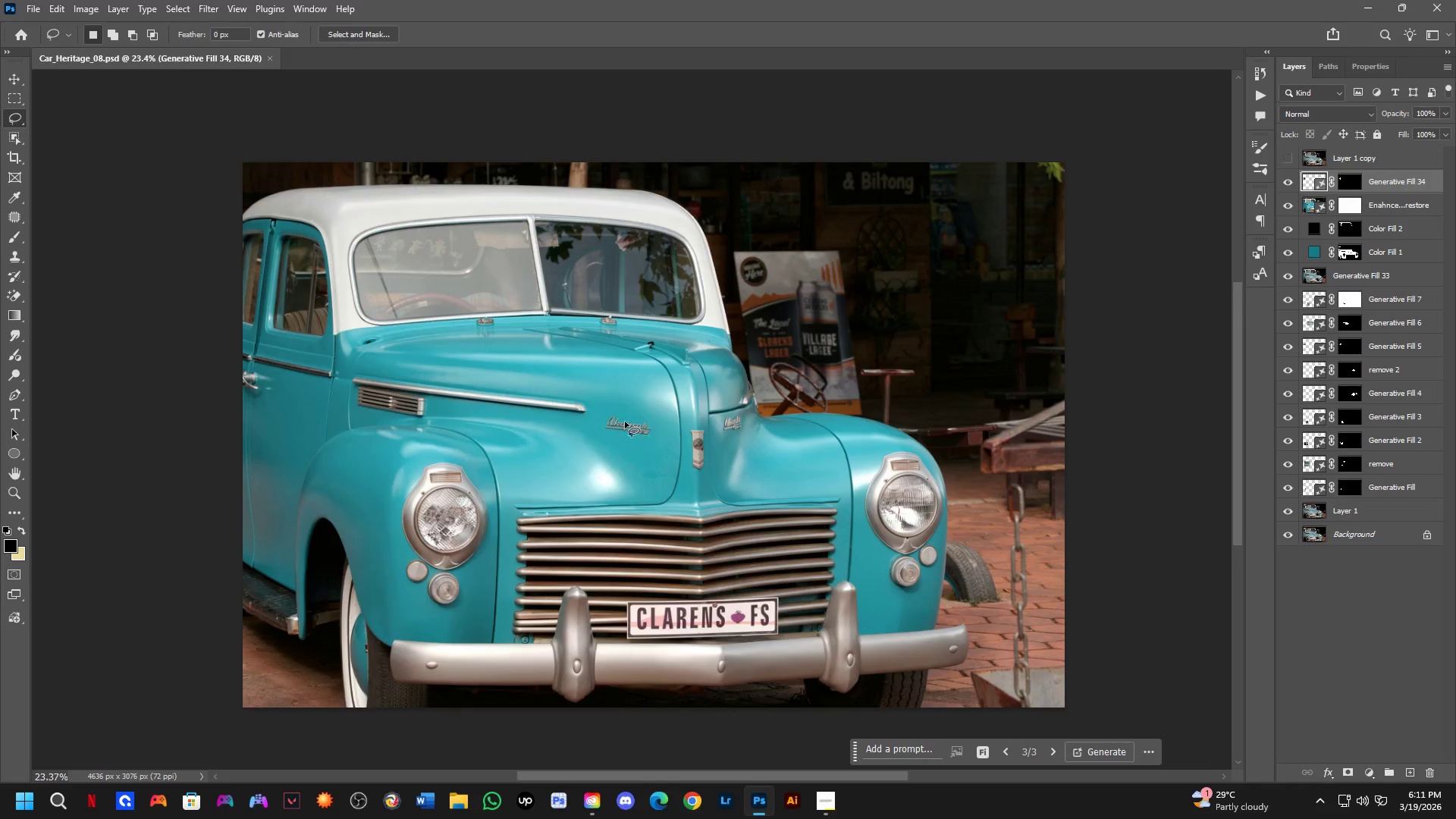 
scroll: coordinate [645, 460], scroll_direction: up, amount: 10.0
 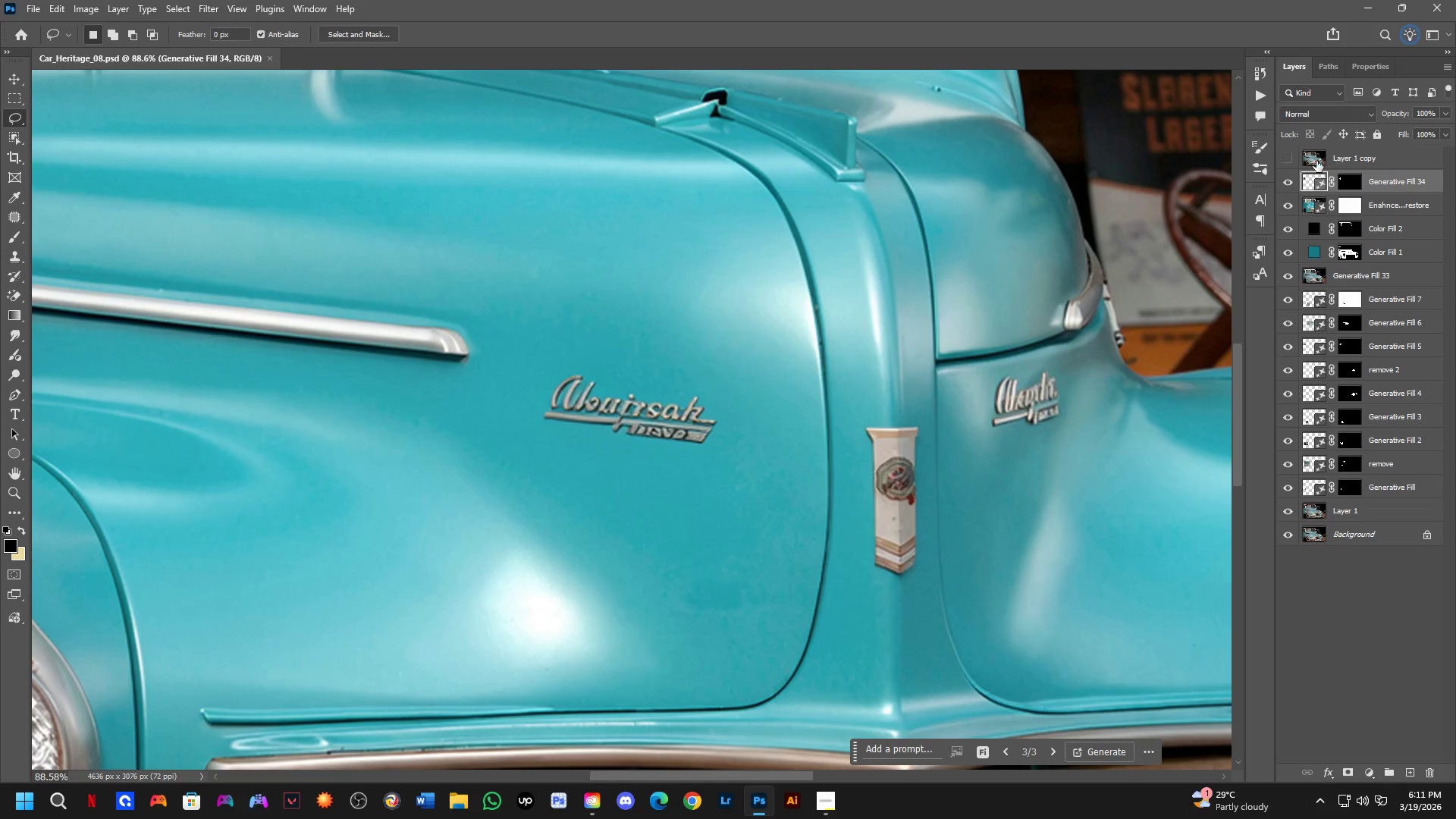 
left_click([1288, 160])
 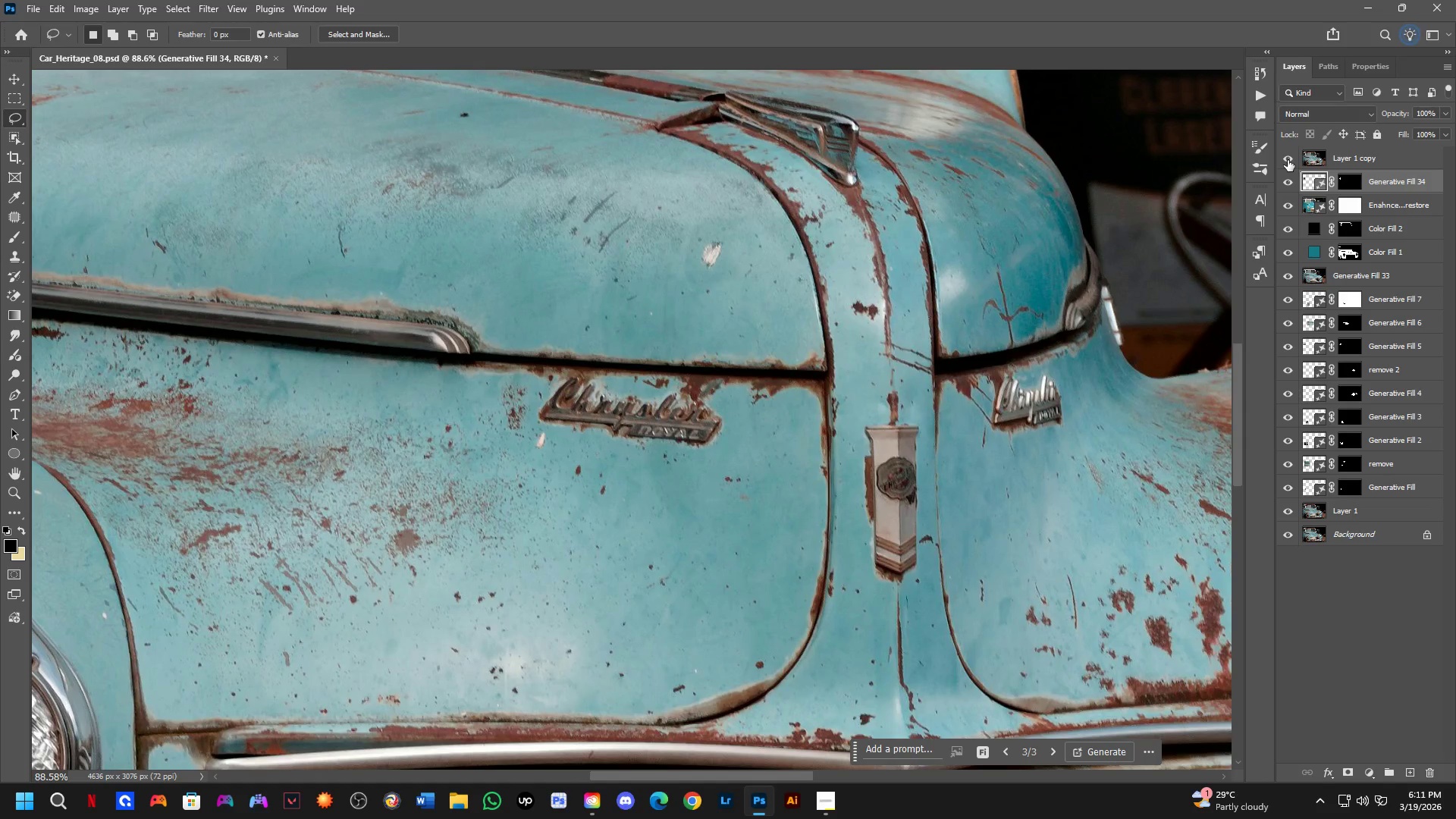 
left_click([1288, 160])
 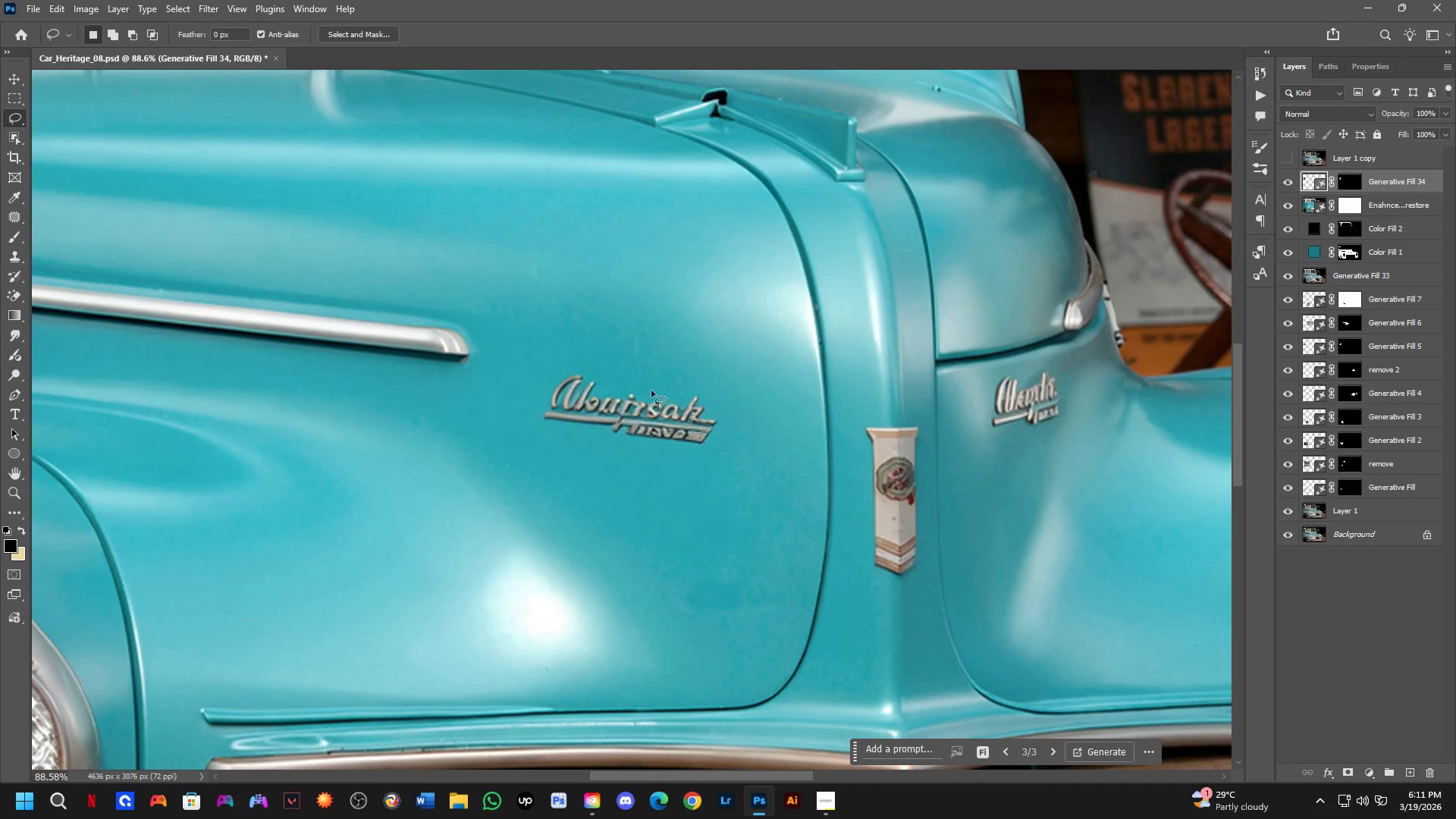 
key(Shift+ShiftLeft)
 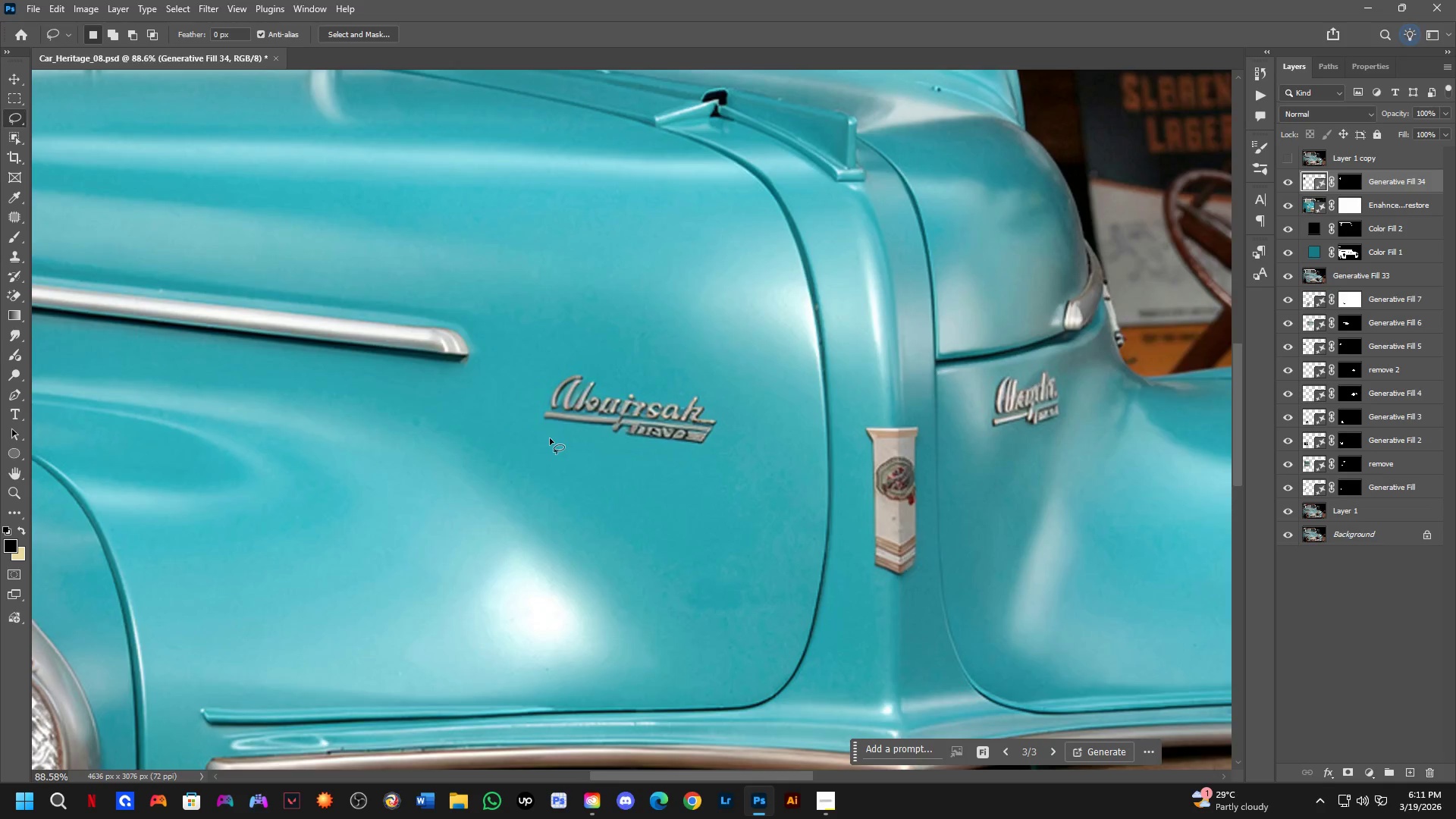 
key(Shift+ShiftLeft)
 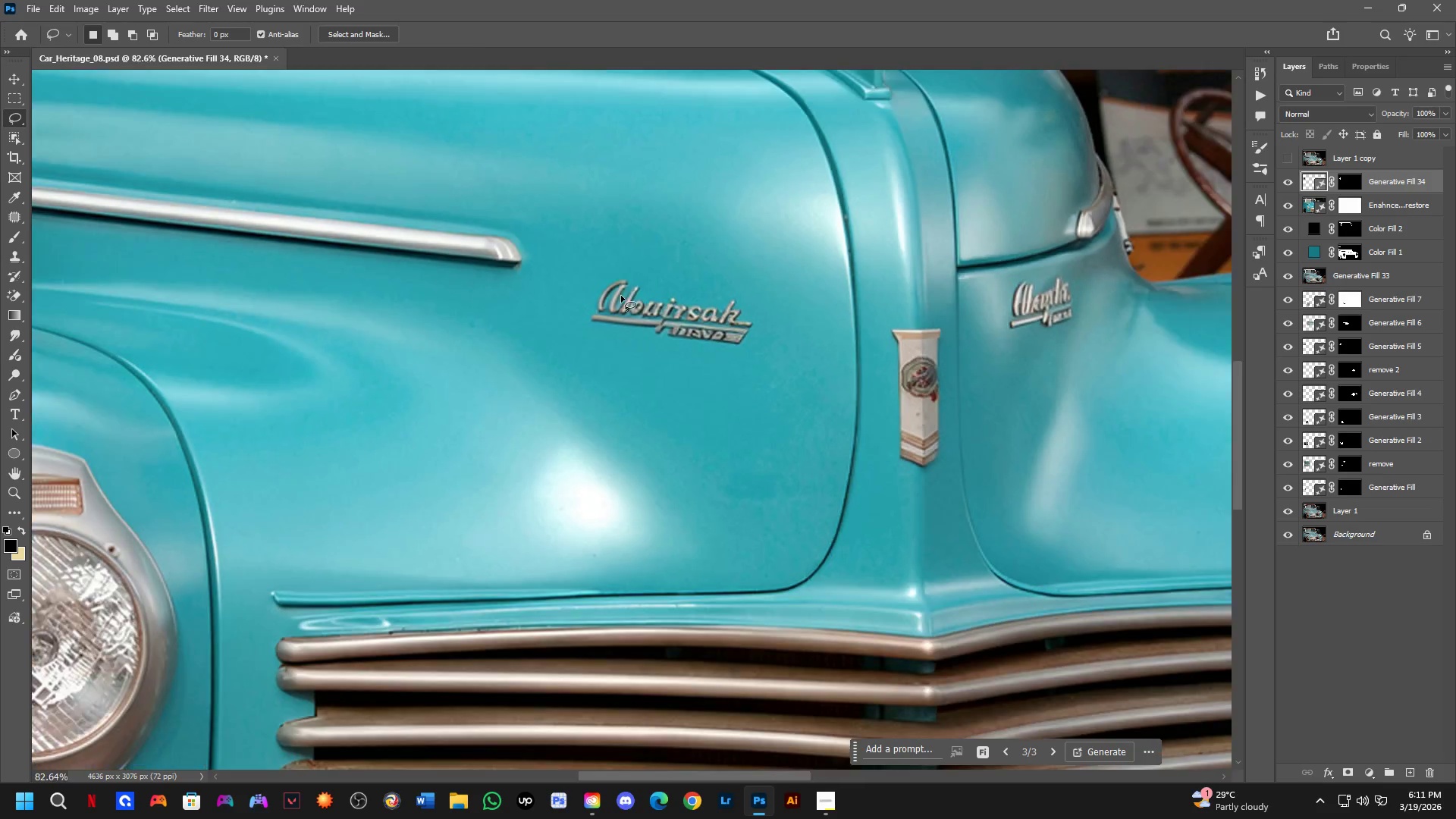 
hold_key(key=Space, duration=0.41)
 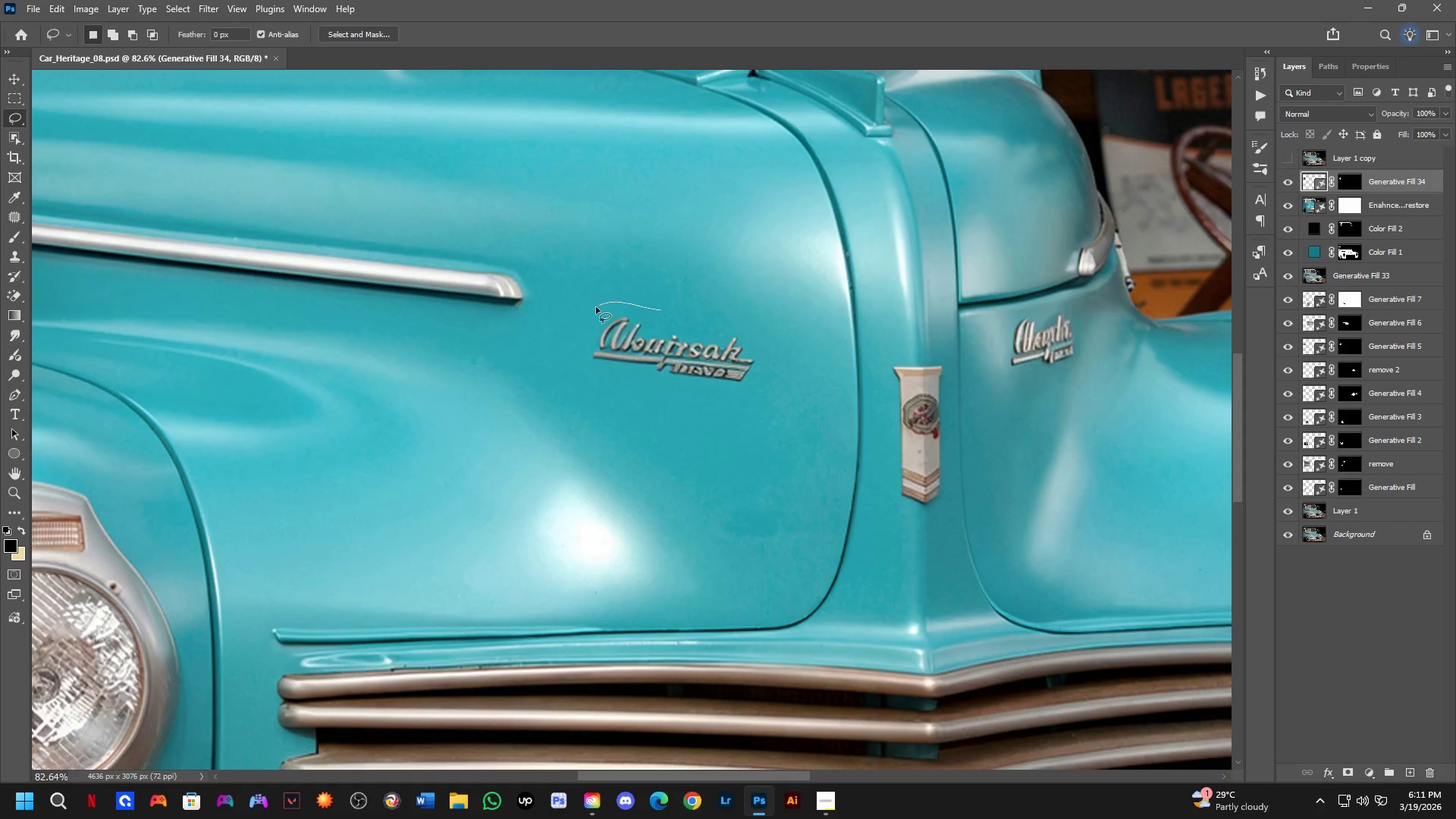 
left_click_drag(start_coordinate=[667, 290], to_coordinate=[669, 327])
 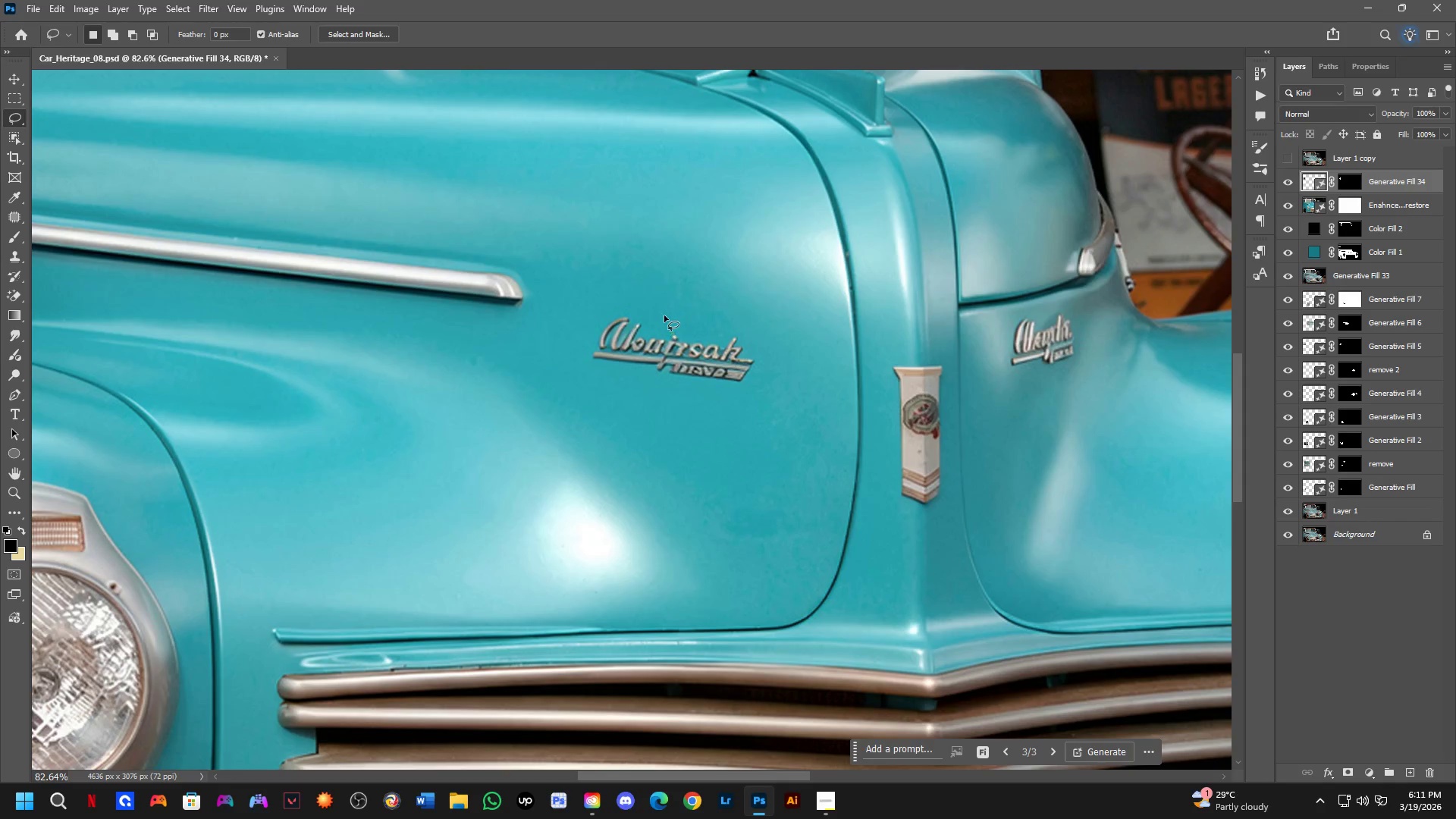 
scroll: coordinate [620, 296], scroll_direction: down, amount: 2.0
 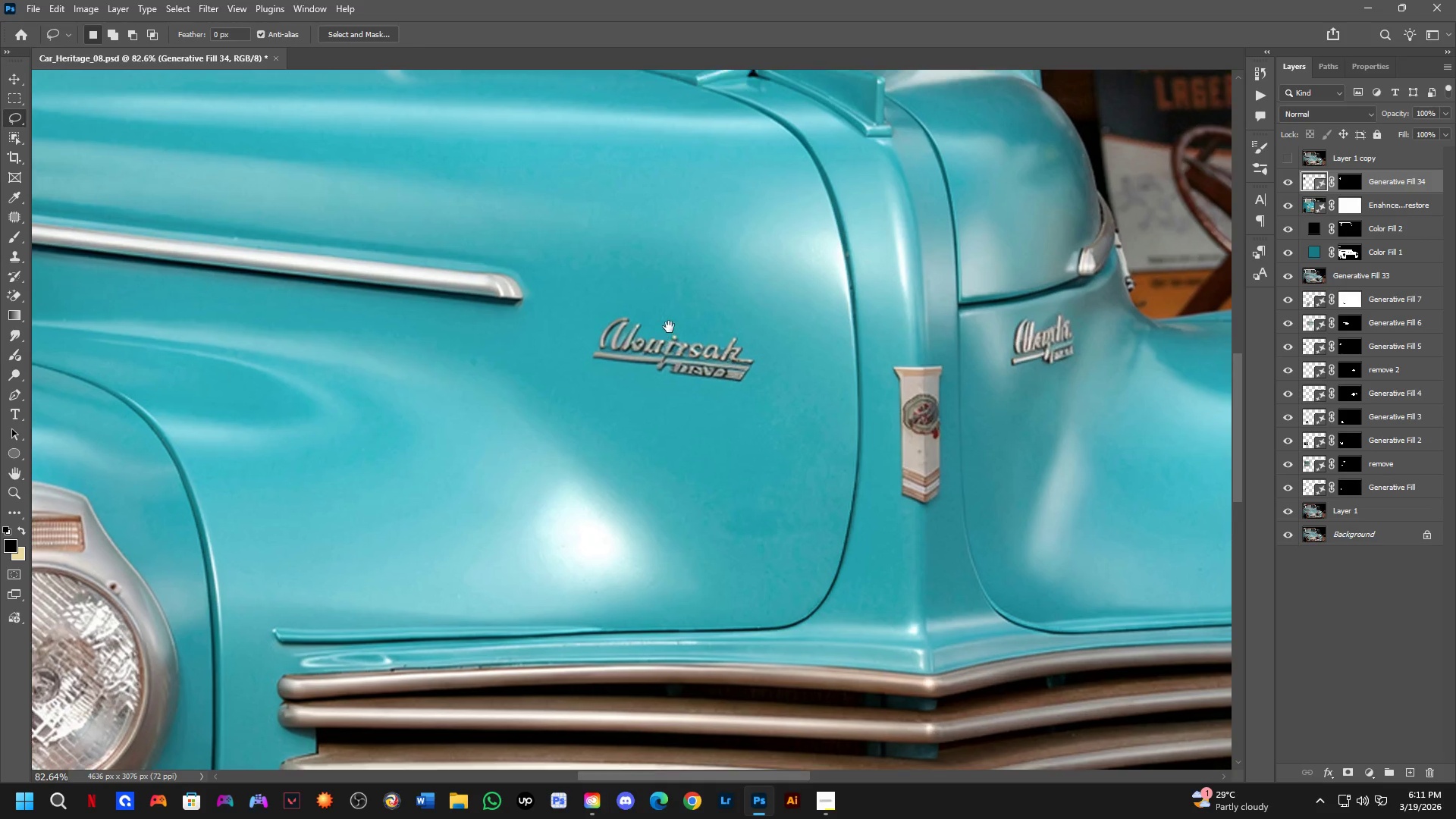 
left_click_drag(start_coordinate=[661, 310], to_coordinate=[770, 327])
 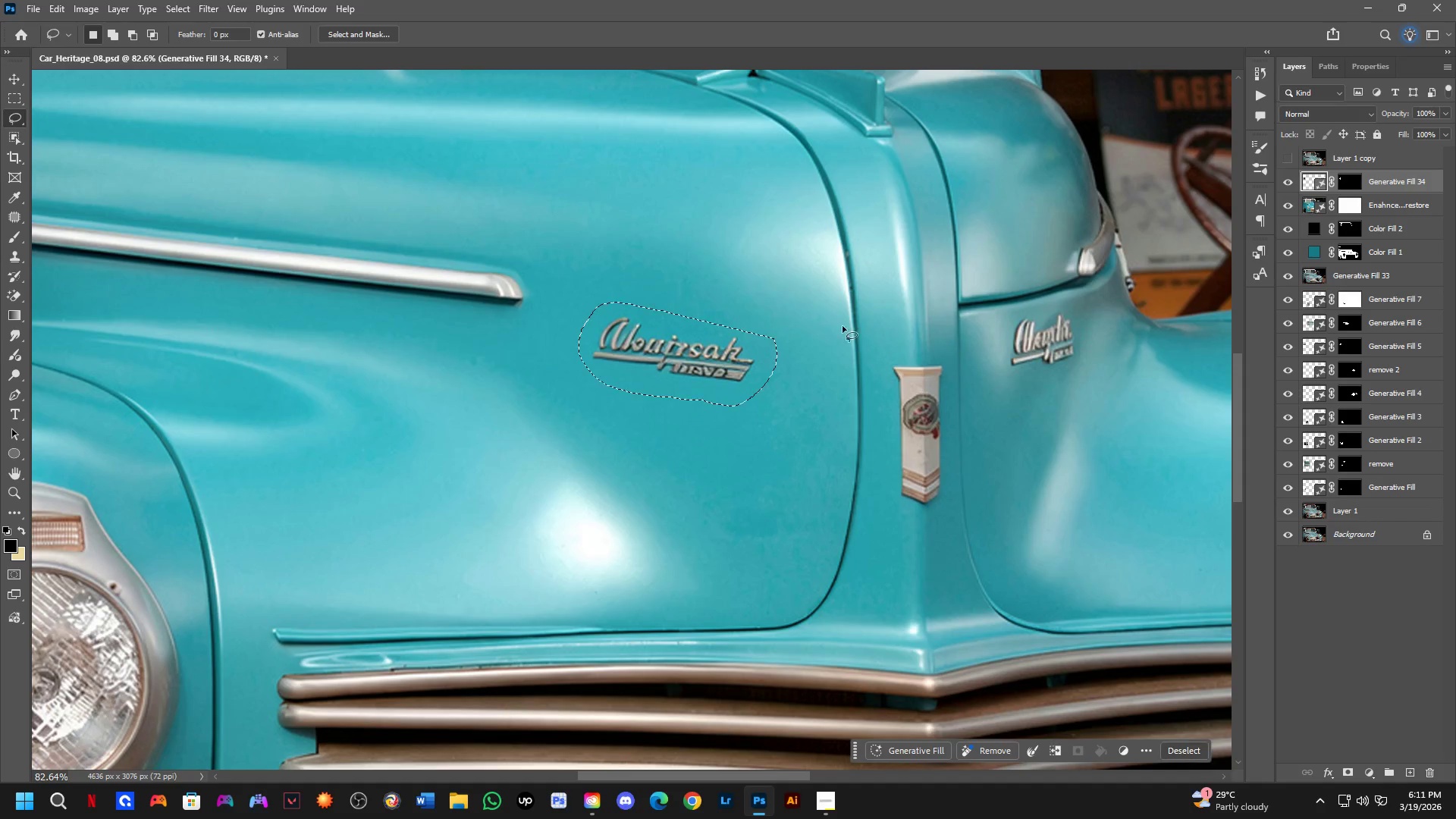 
hold_key(key=Space, duration=0.55)
 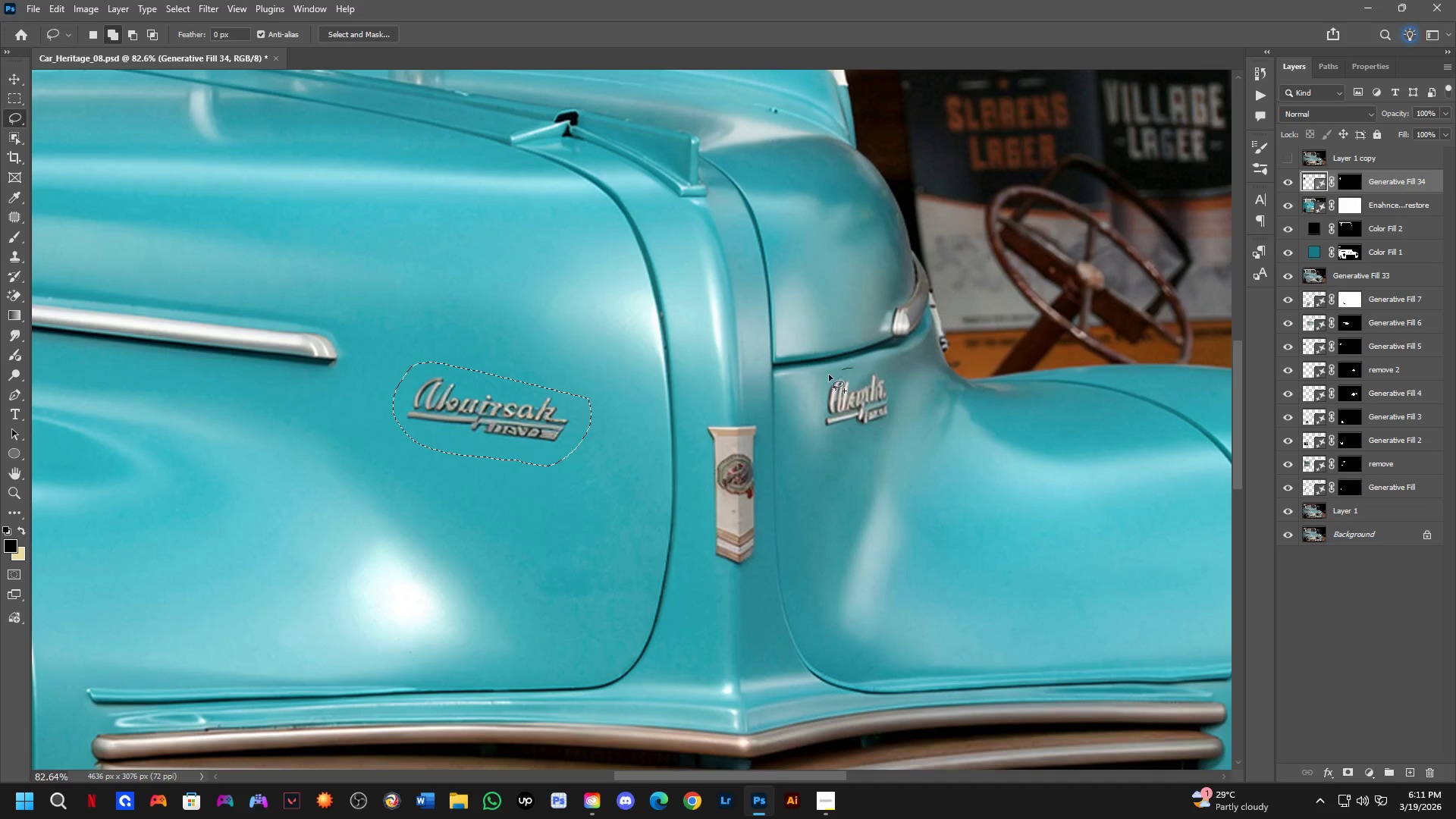 
left_click_drag(start_coordinate=[906, 344], to_coordinate=[720, 404])
 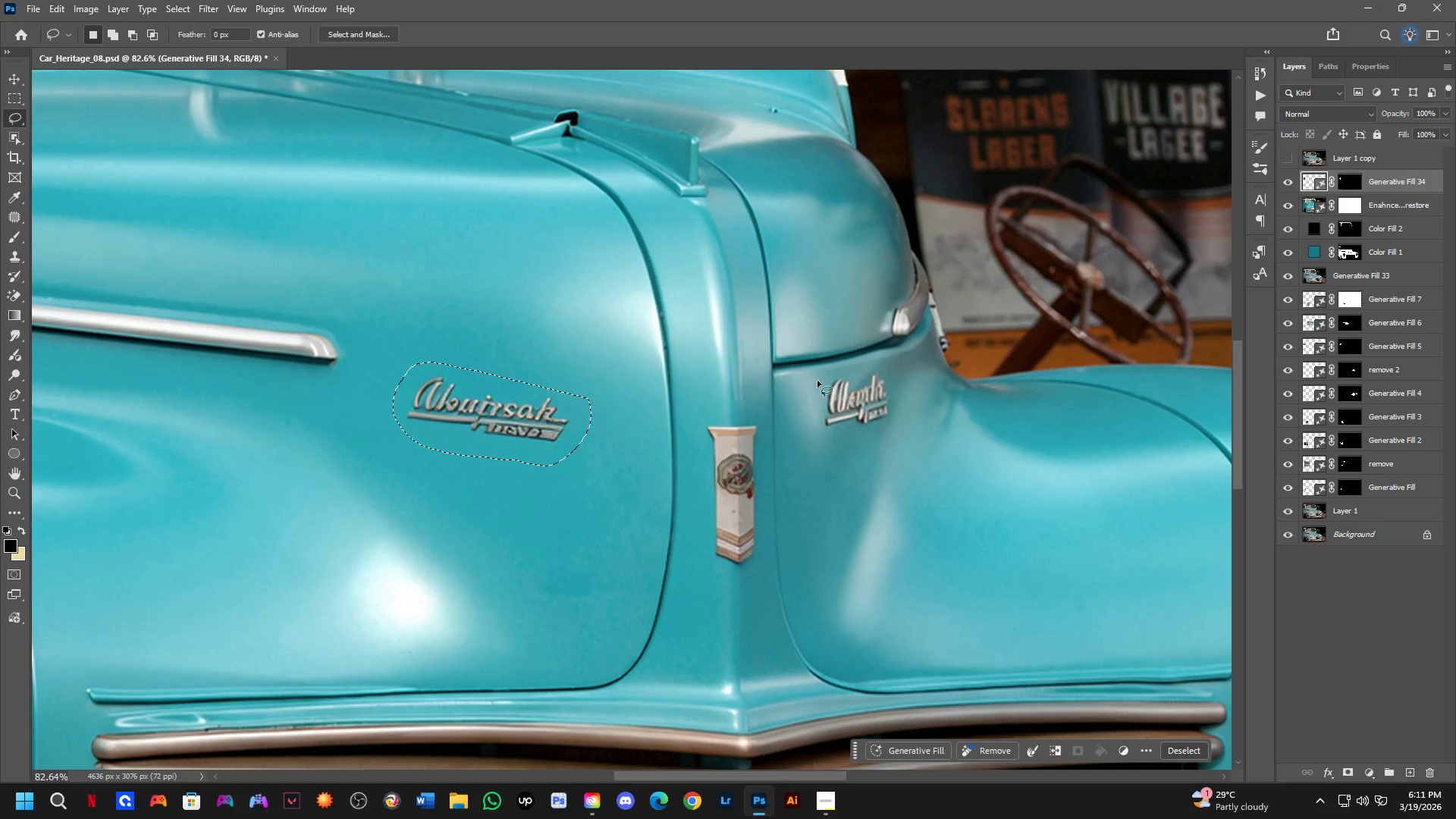 
key(Shift+ShiftLeft)
 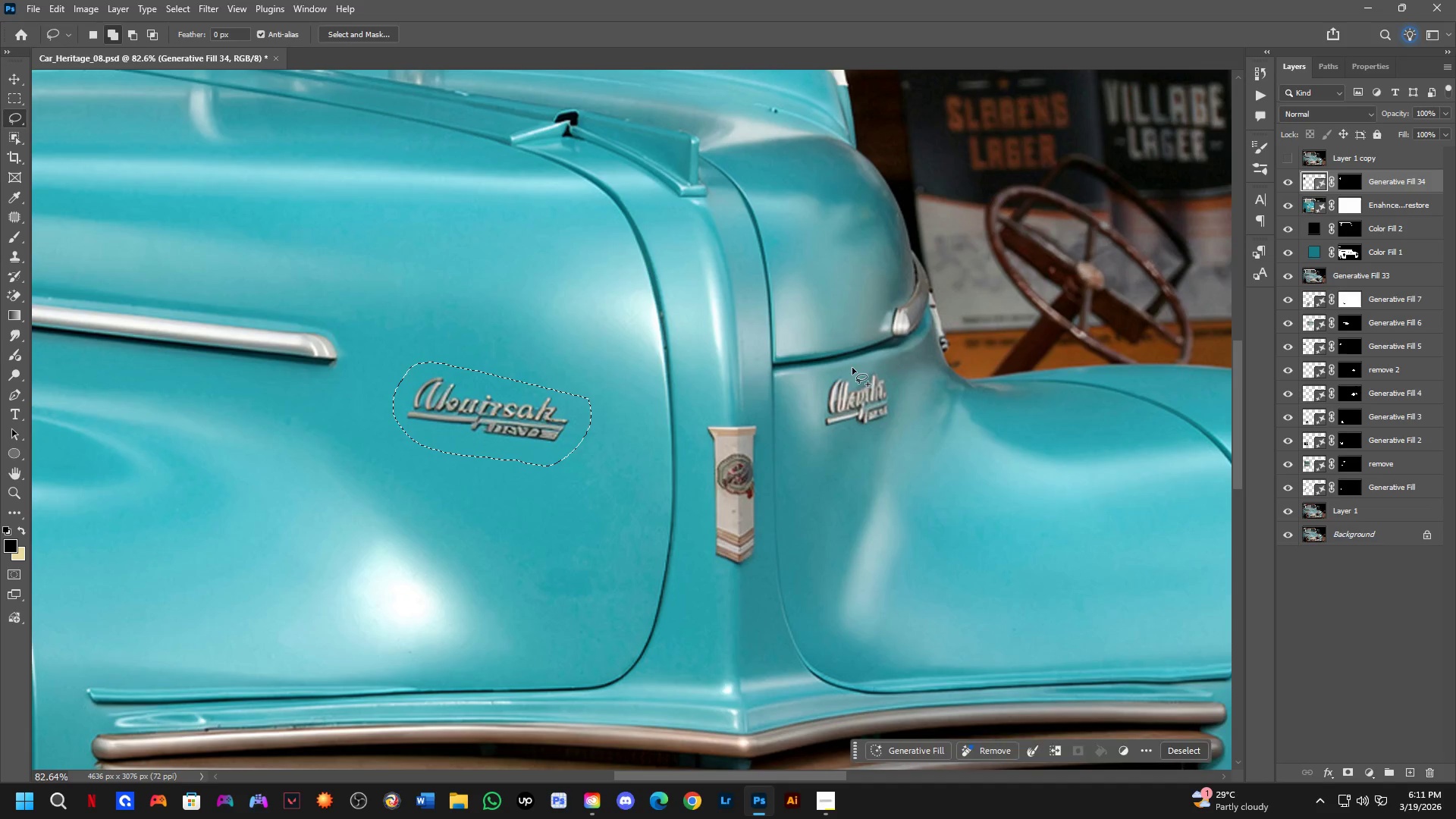 
left_click_drag(start_coordinate=[852, 368], to_coordinate=[909, 373])
 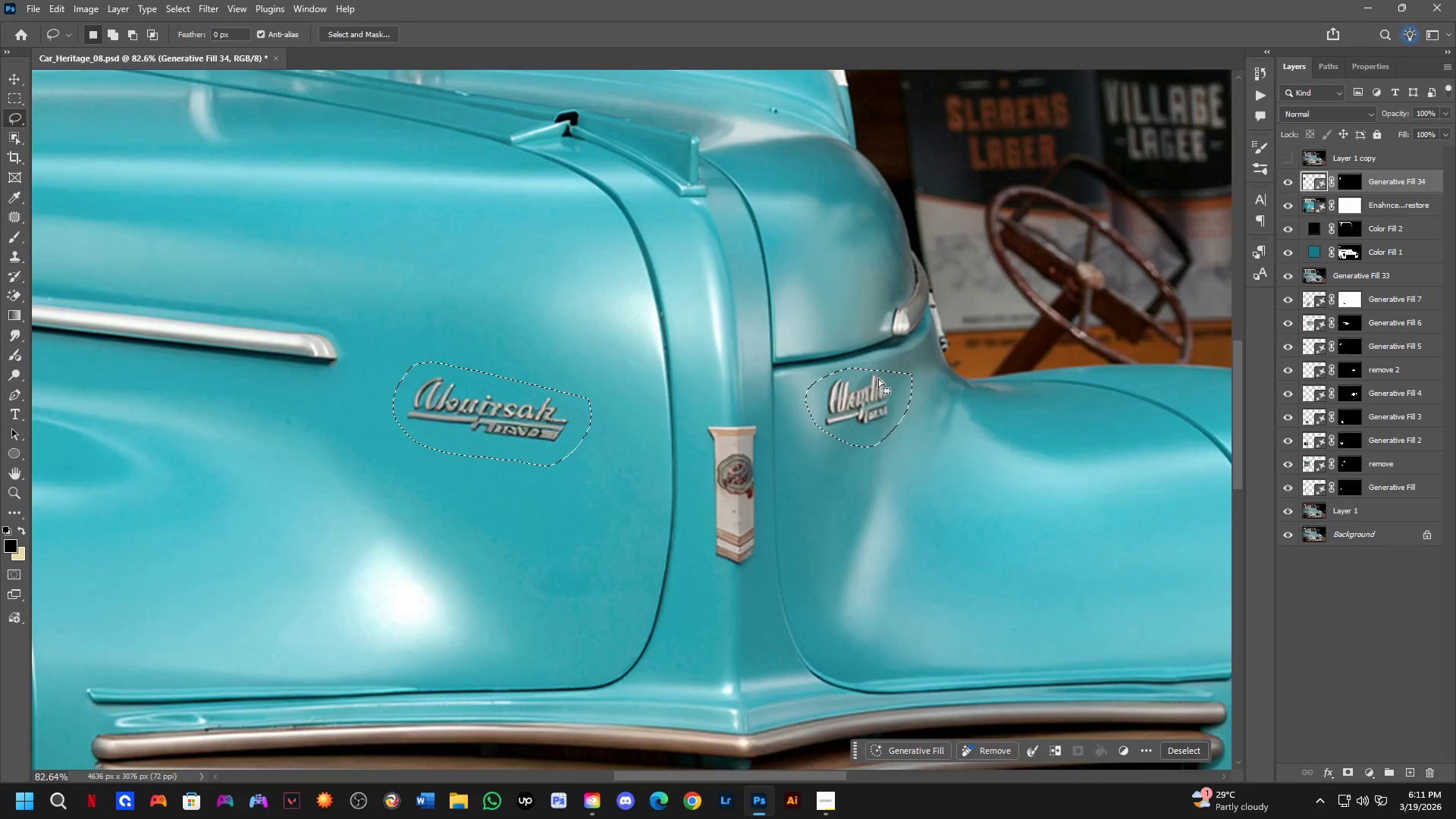 
scroll: coordinate [875, 385], scroll_direction: down, amount: 3.0
 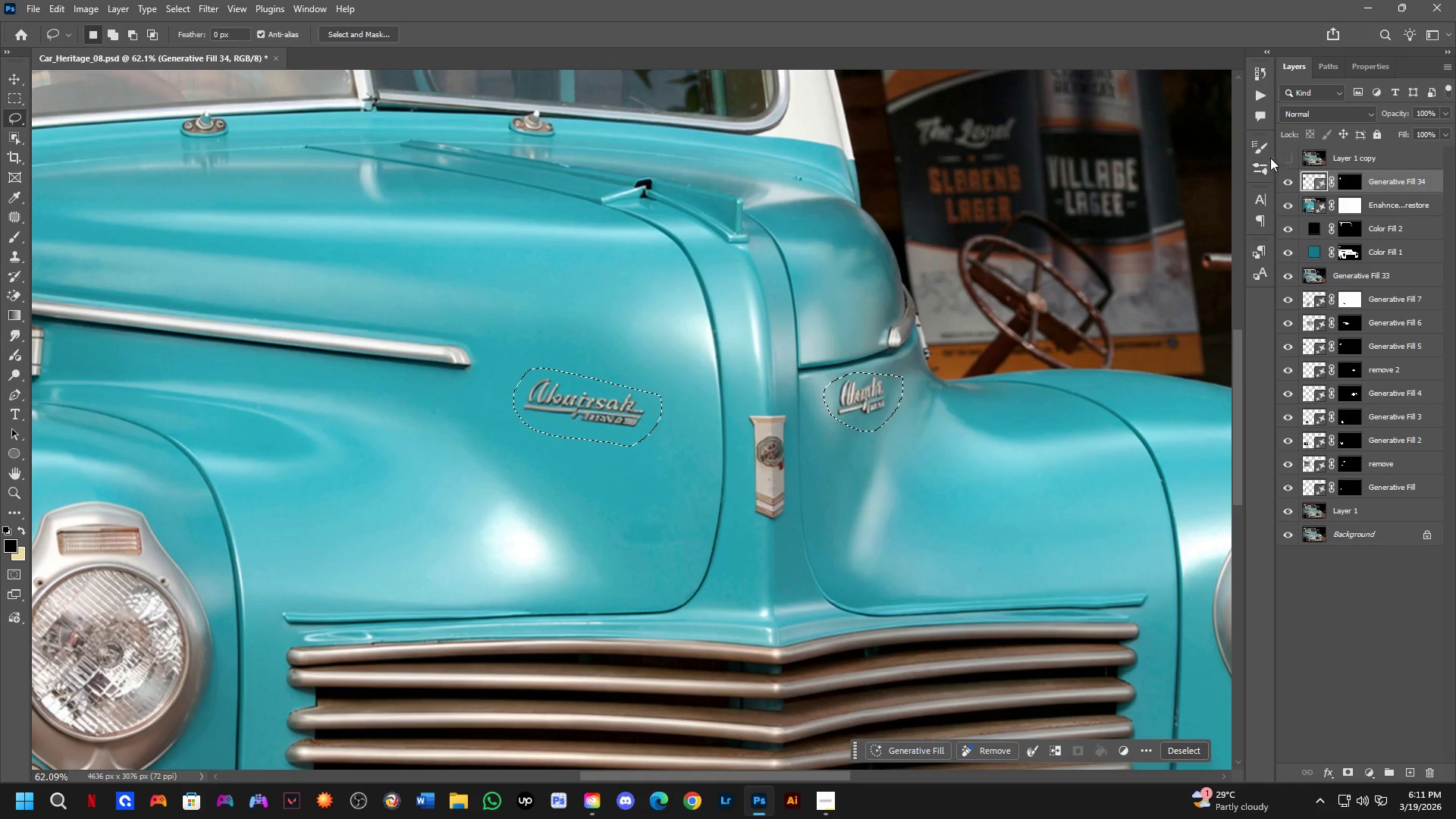 
left_click([1283, 149])
 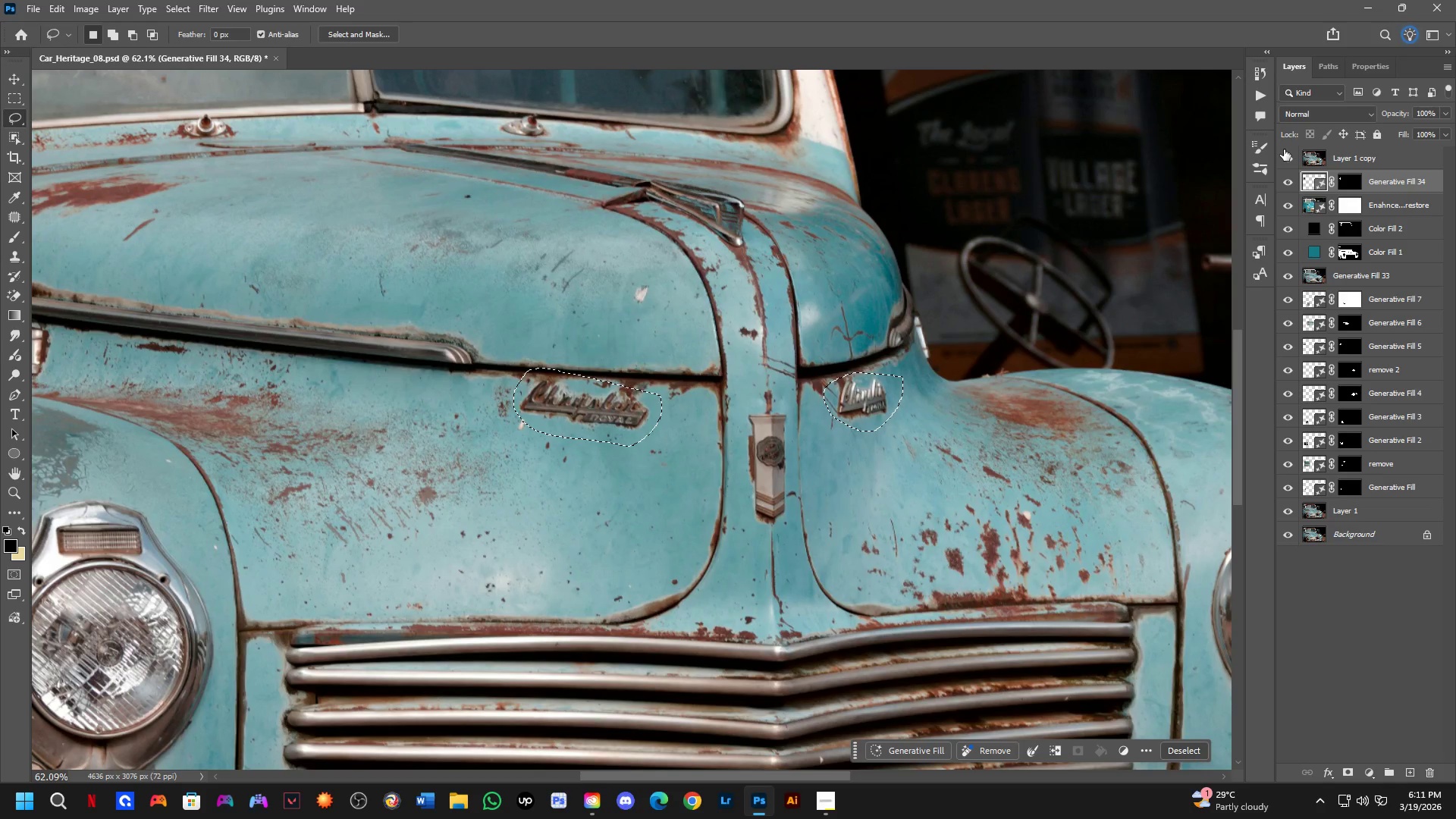 
left_click([1284, 149])
 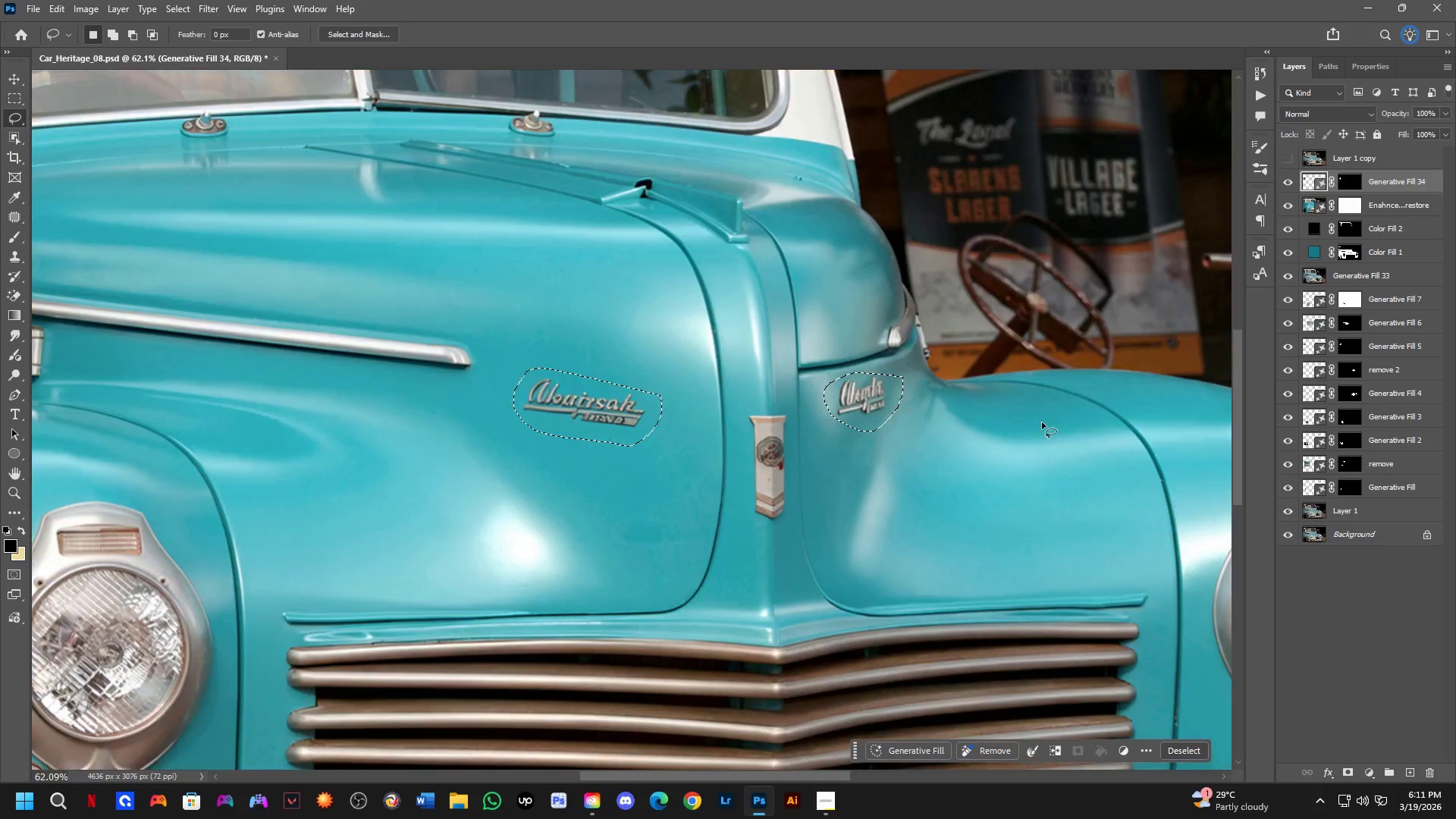 
hold_key(key=Space, duration=0.7)
 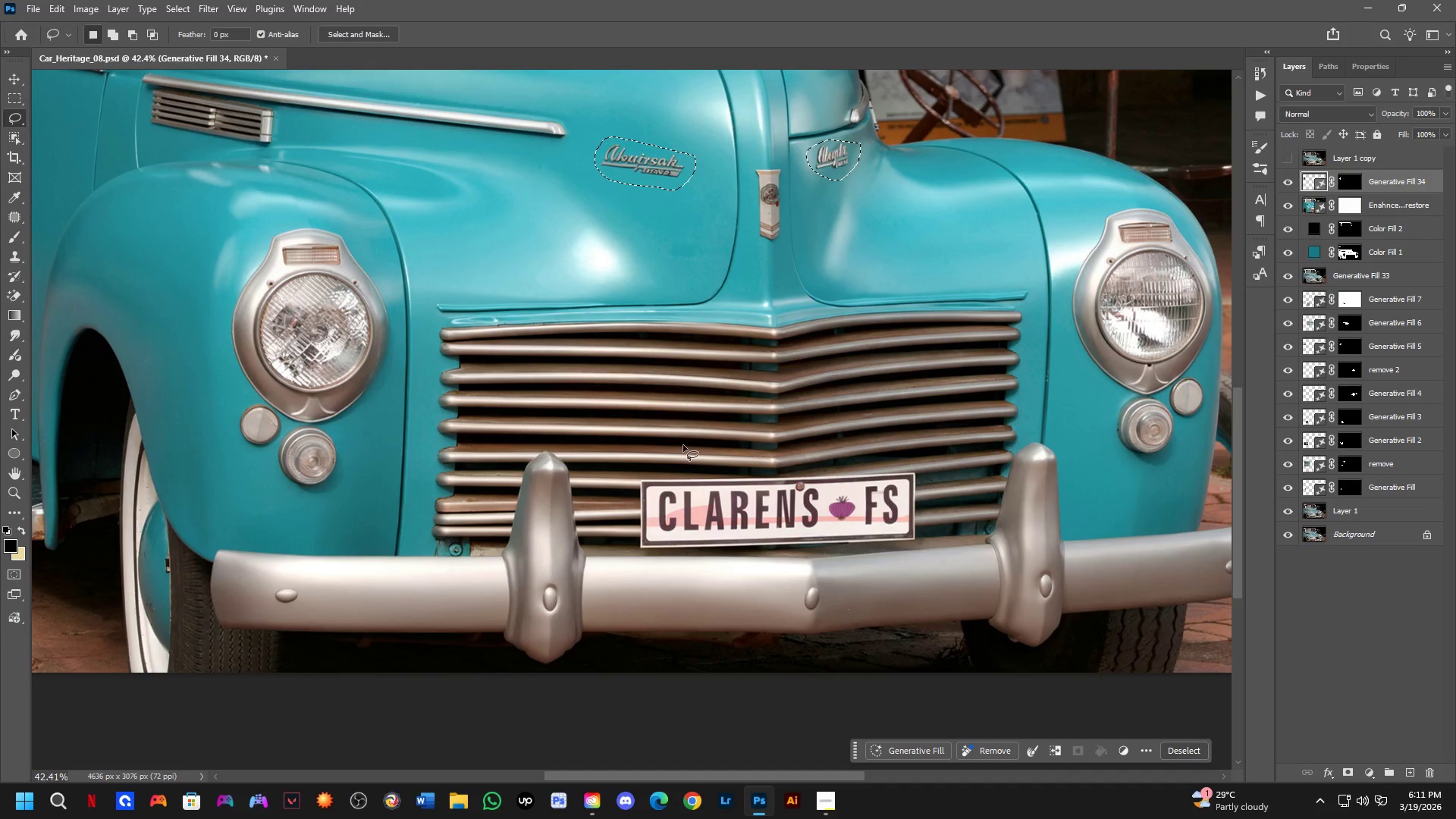 
left_click_drag(start_coordinate=[777, 582], to_coordinate=[784, 253])
 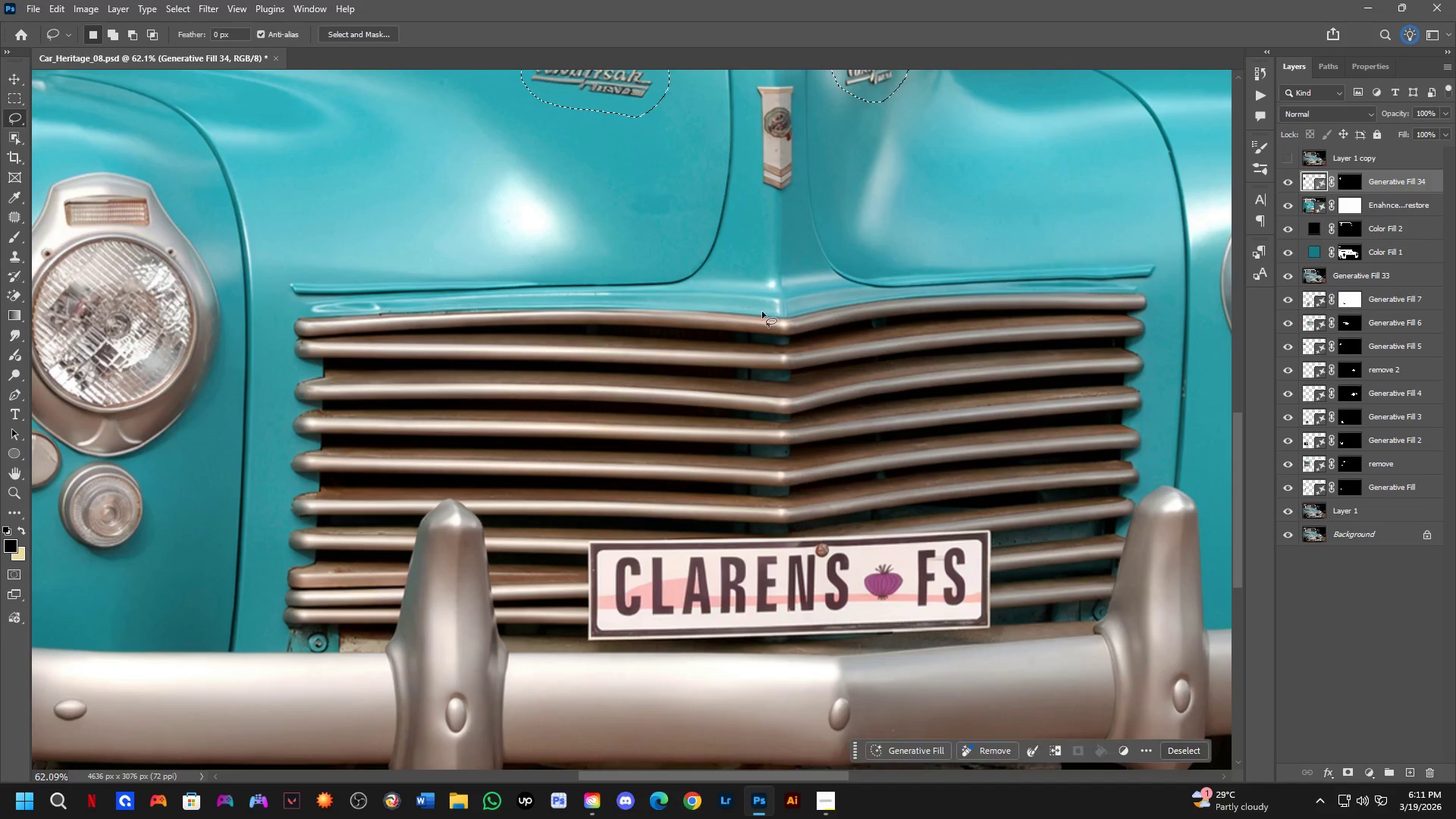 
hold_key(key=Space, duration=1.36)
 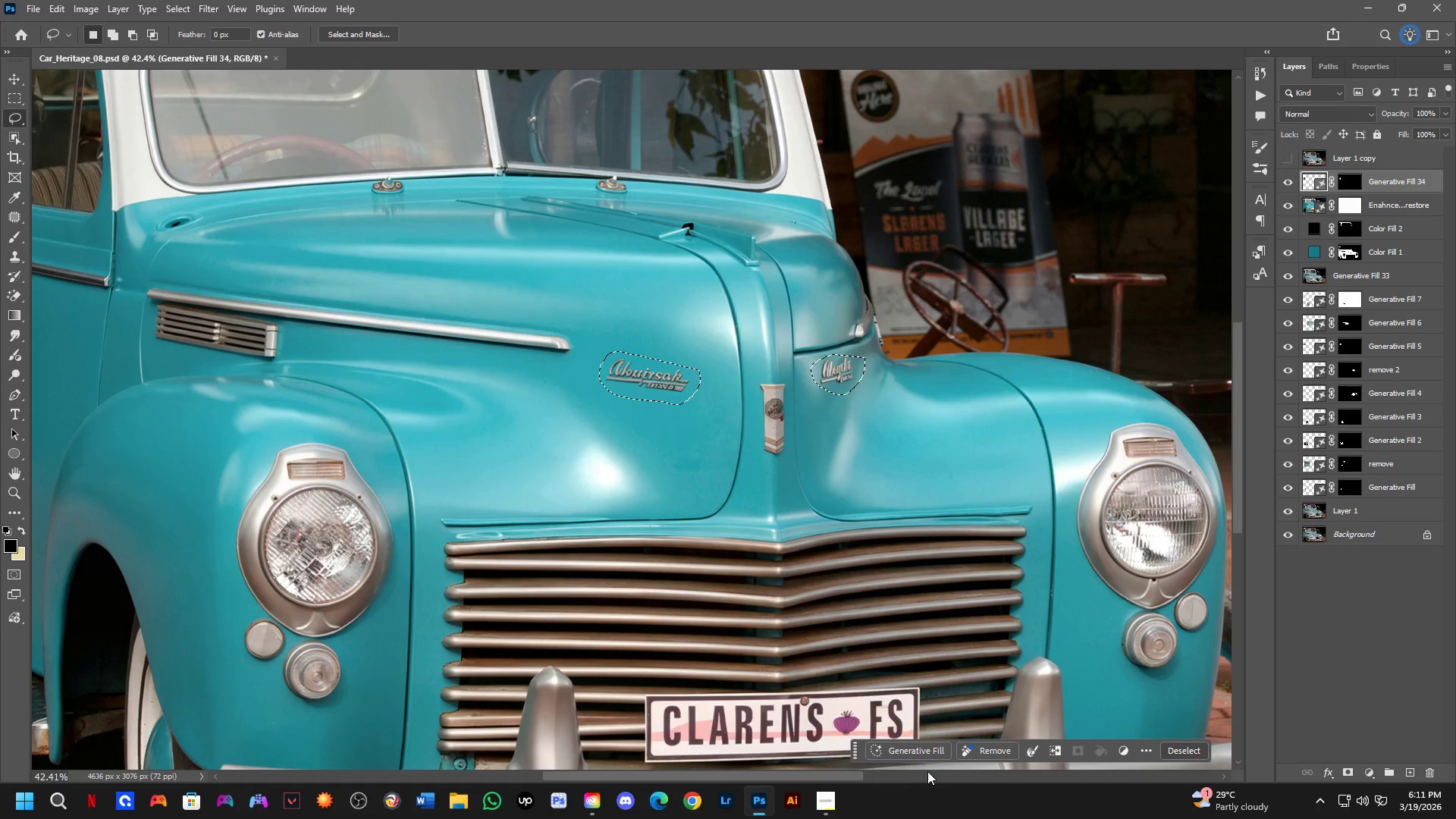 
left_click_drag(start_coordinate=[674, 463], to_coordinate=[679, 677])
 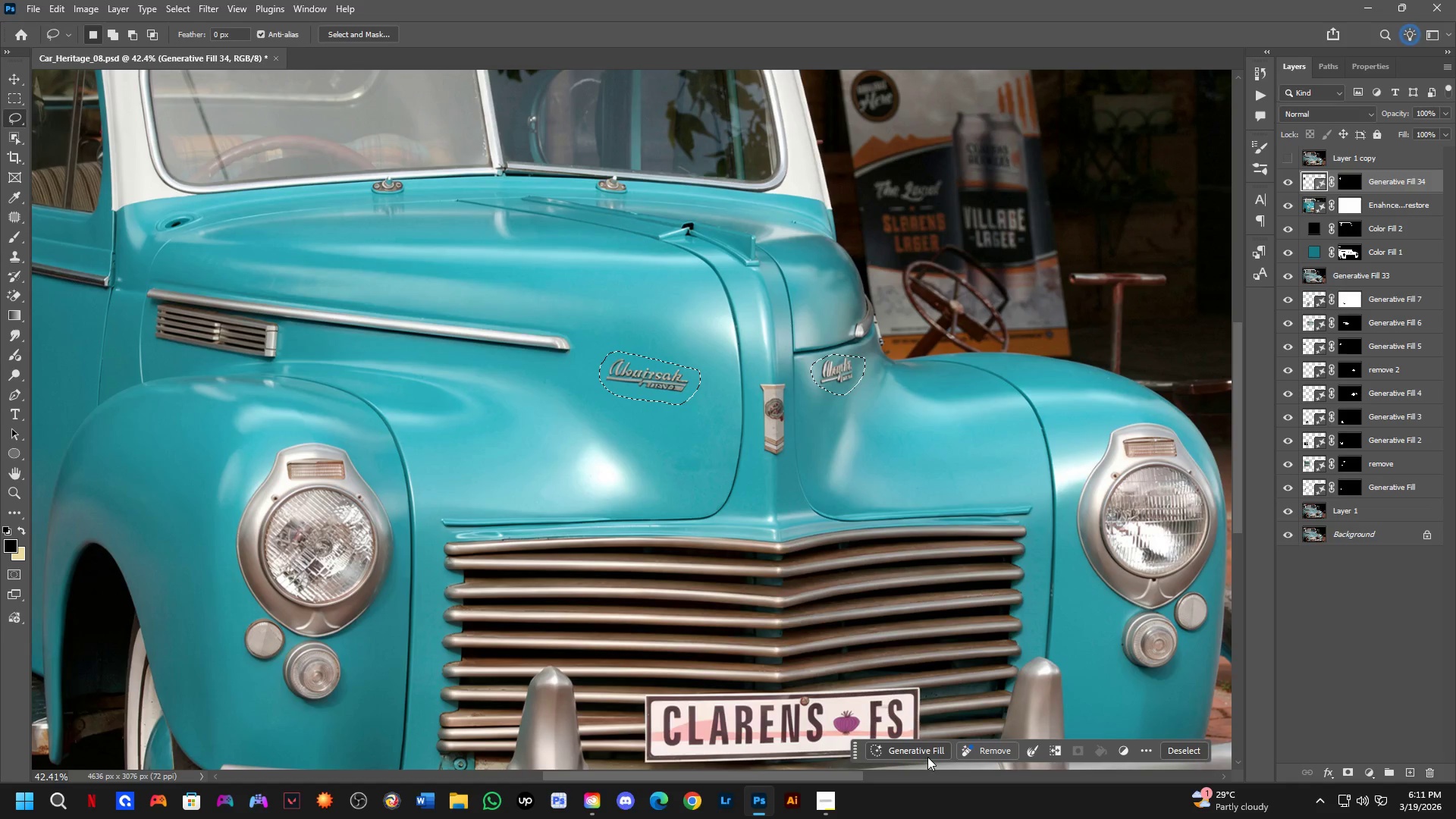 
scroll: coordinate [752, 351], scroll_direction: down, amount: 4.0
 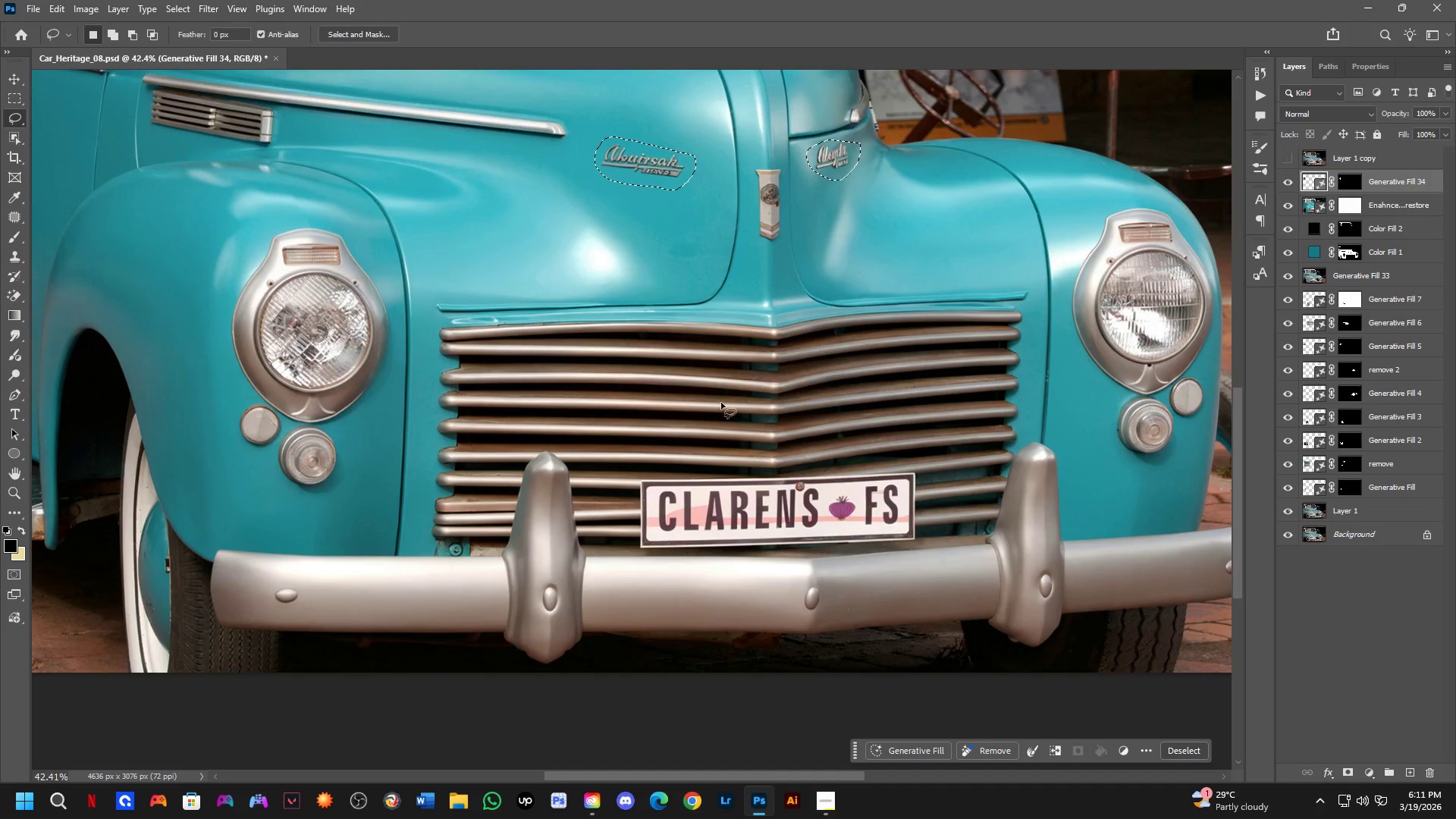 
left_click([927, 755])
 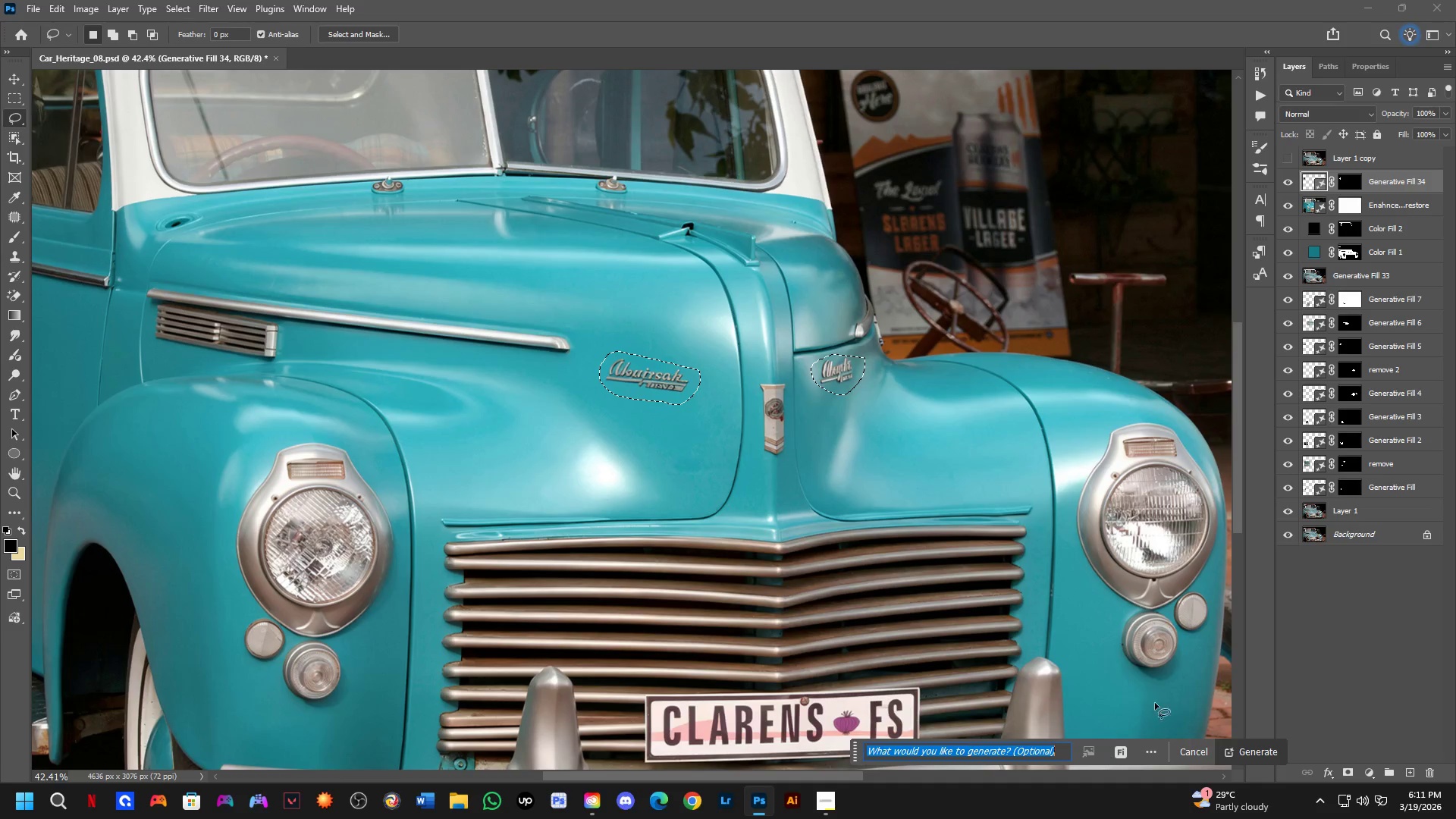 
type(remove)
 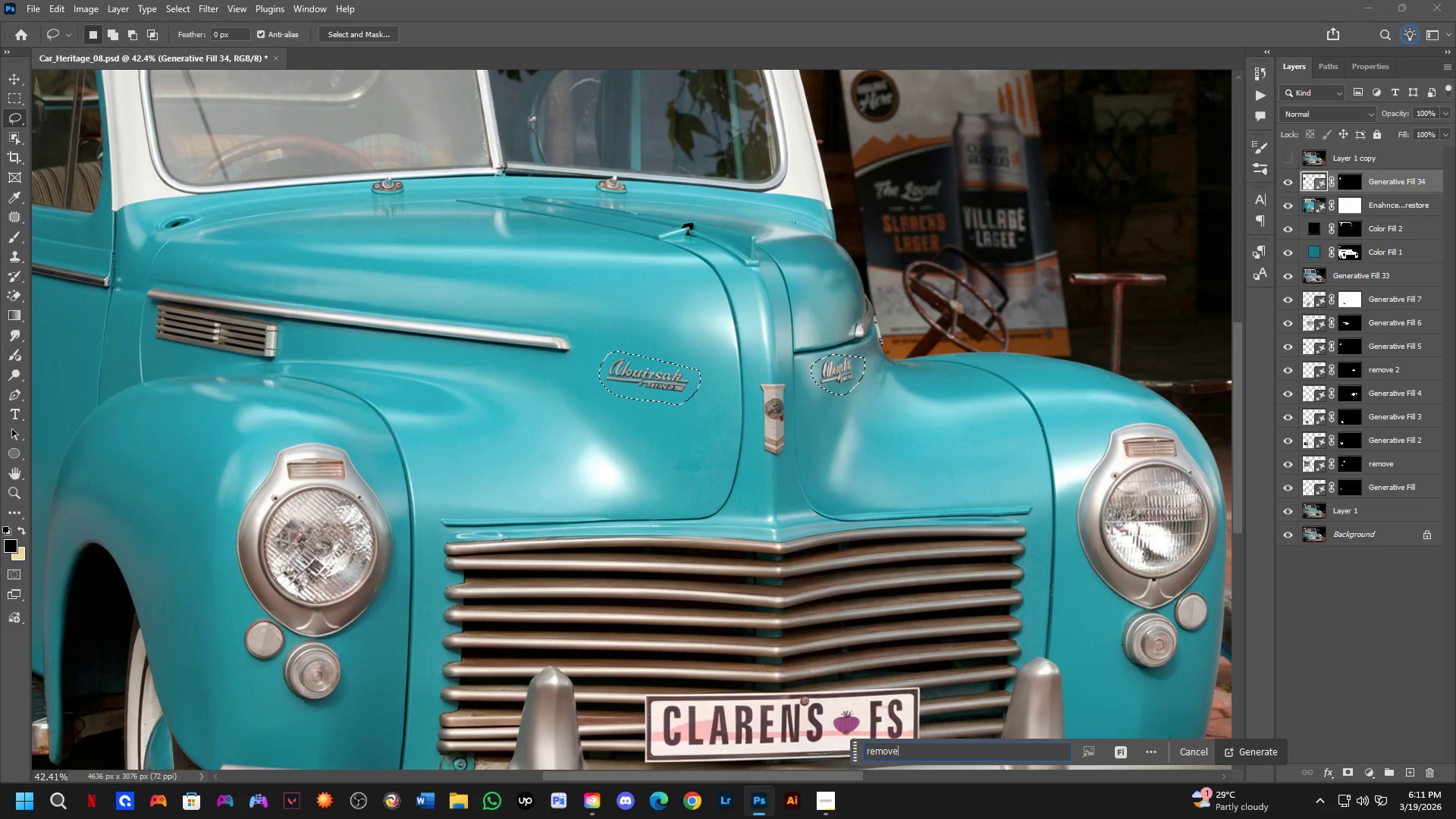 
key(Enter)
 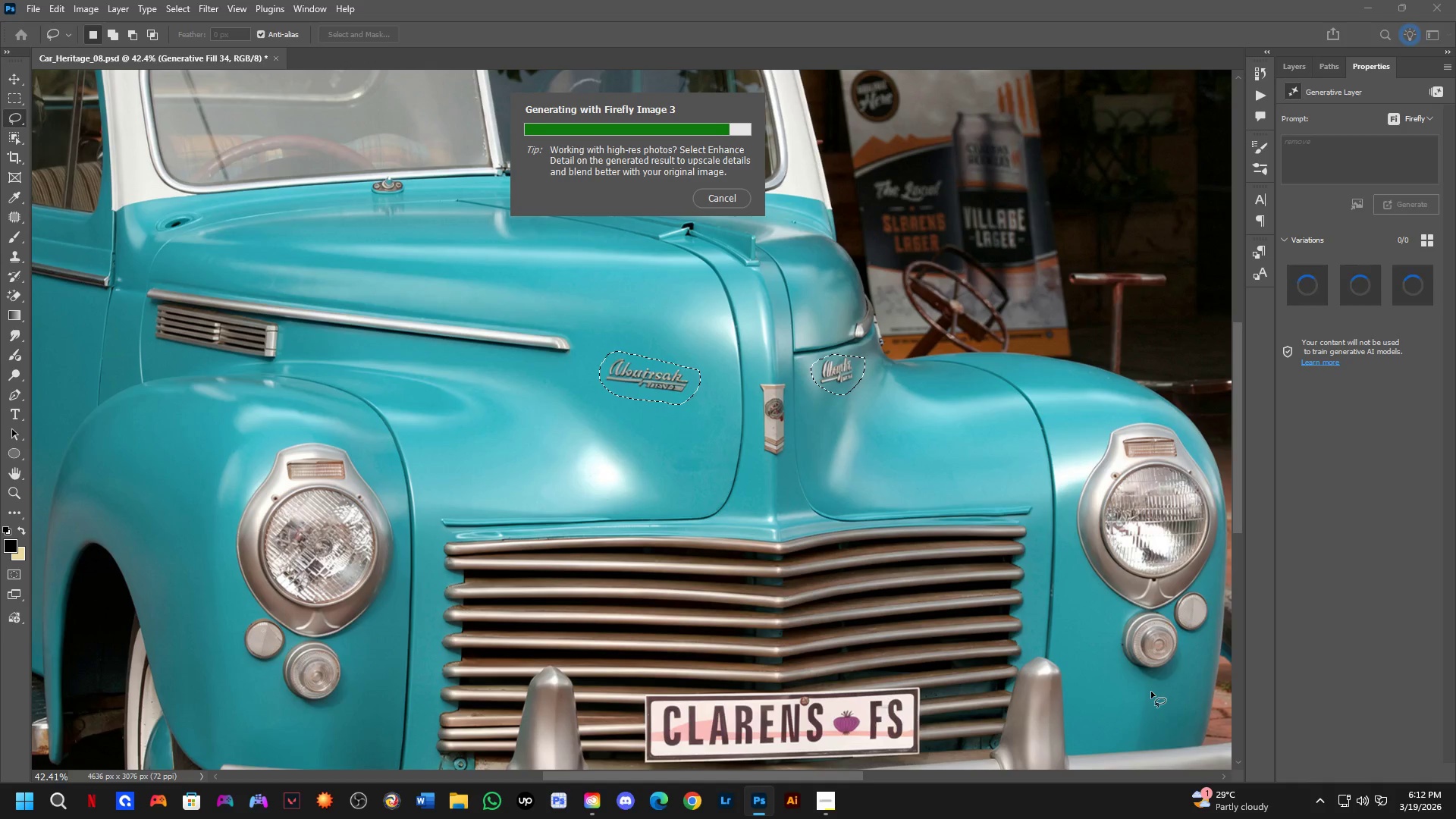 
wait(23.95)
 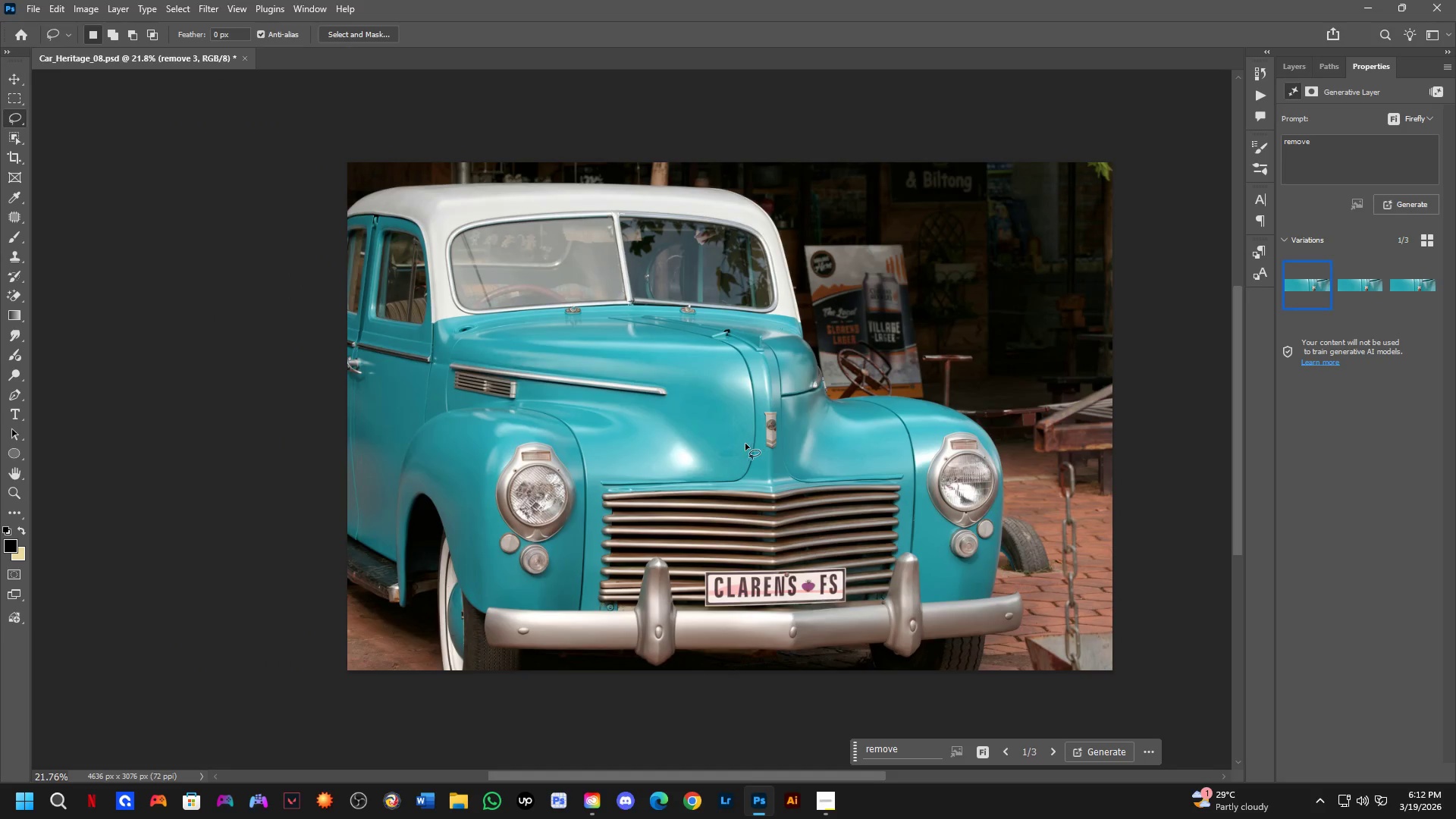 
hold_key(key=Space, duration=0.48)
 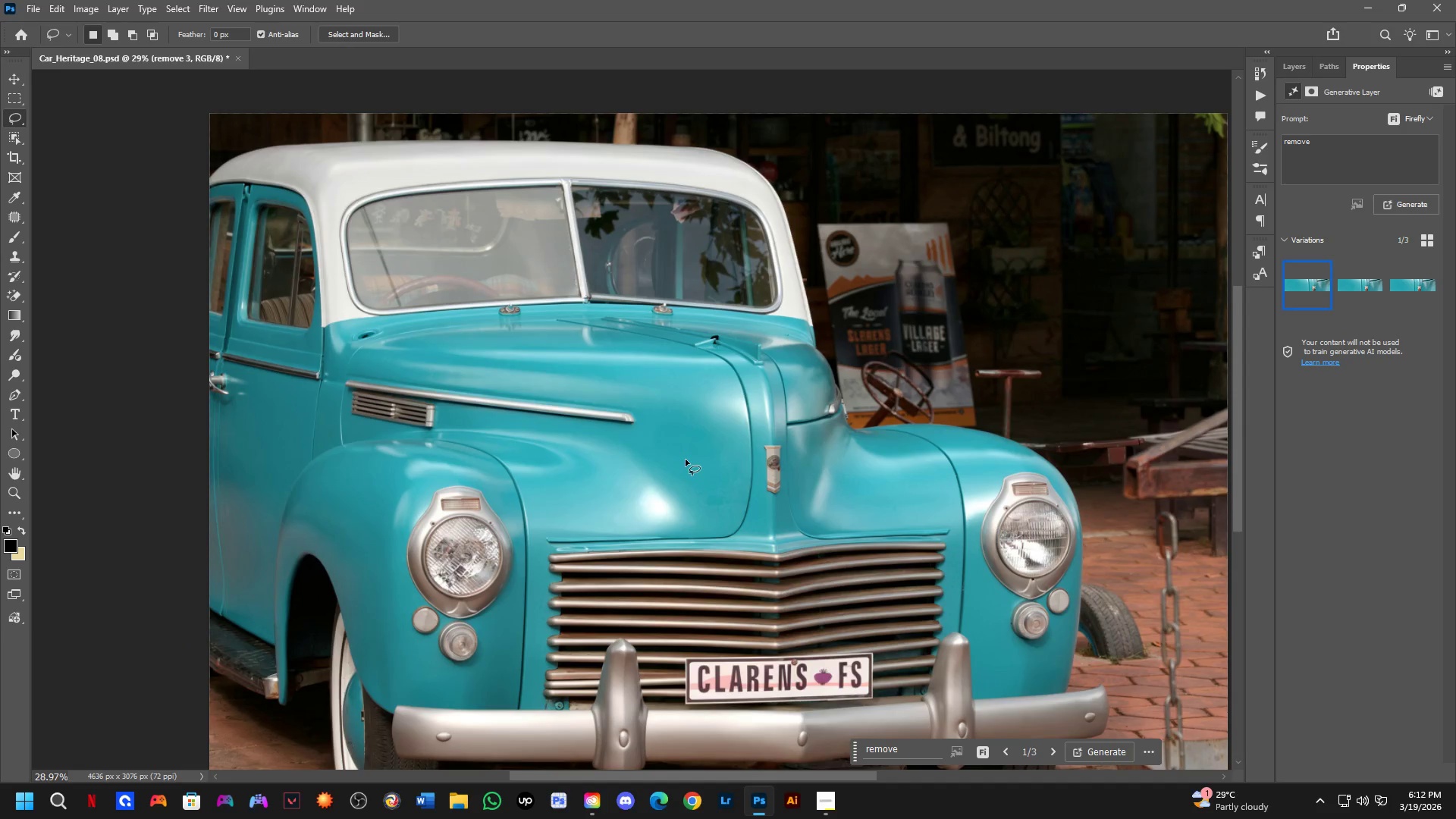 
left_click_drag(start_coordinate=[743, 441], to_coordinate=[723, 478])
 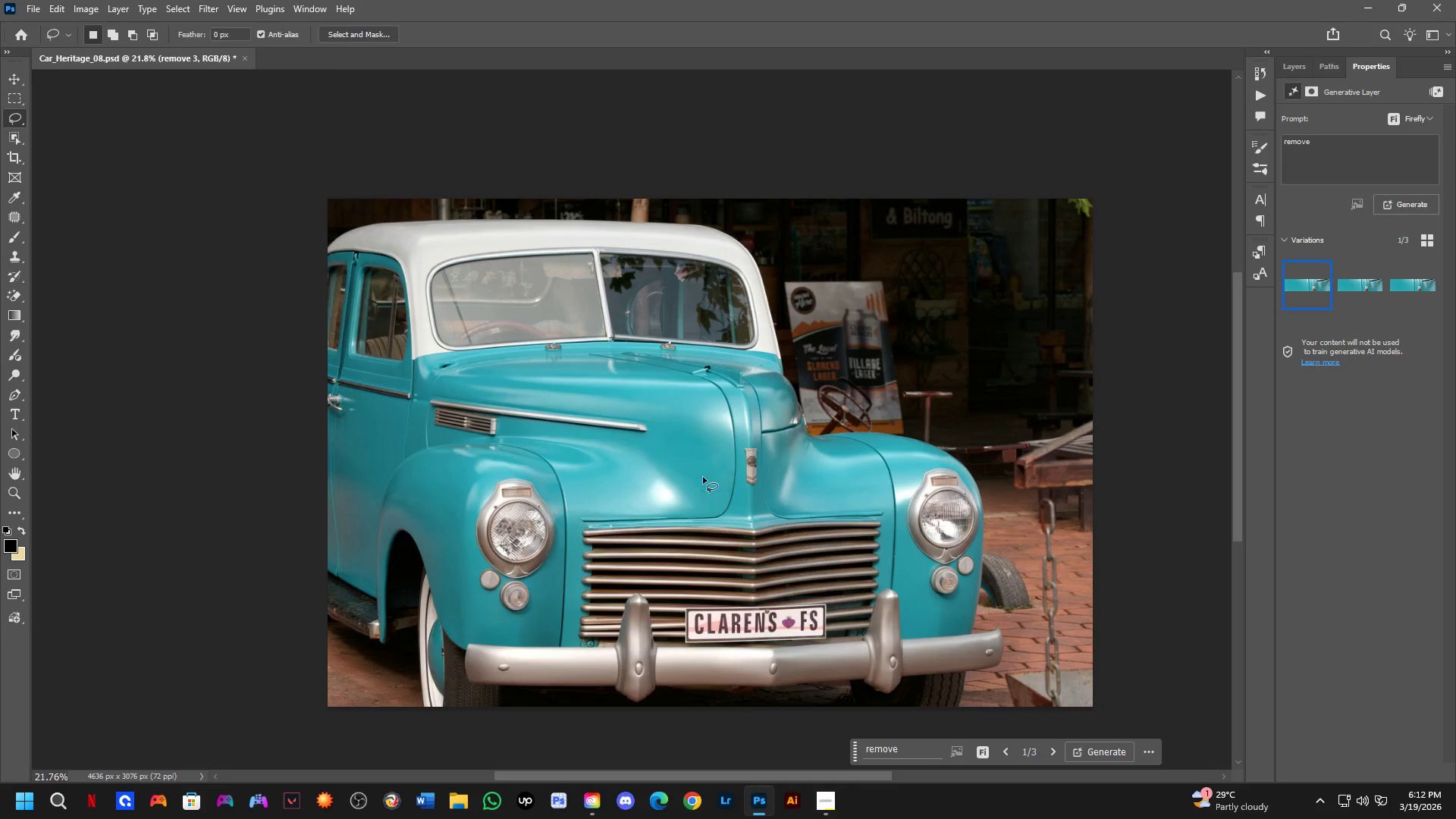 
scroll: coordinate [762, 435], scroll_direction: down, amount: 7.0
 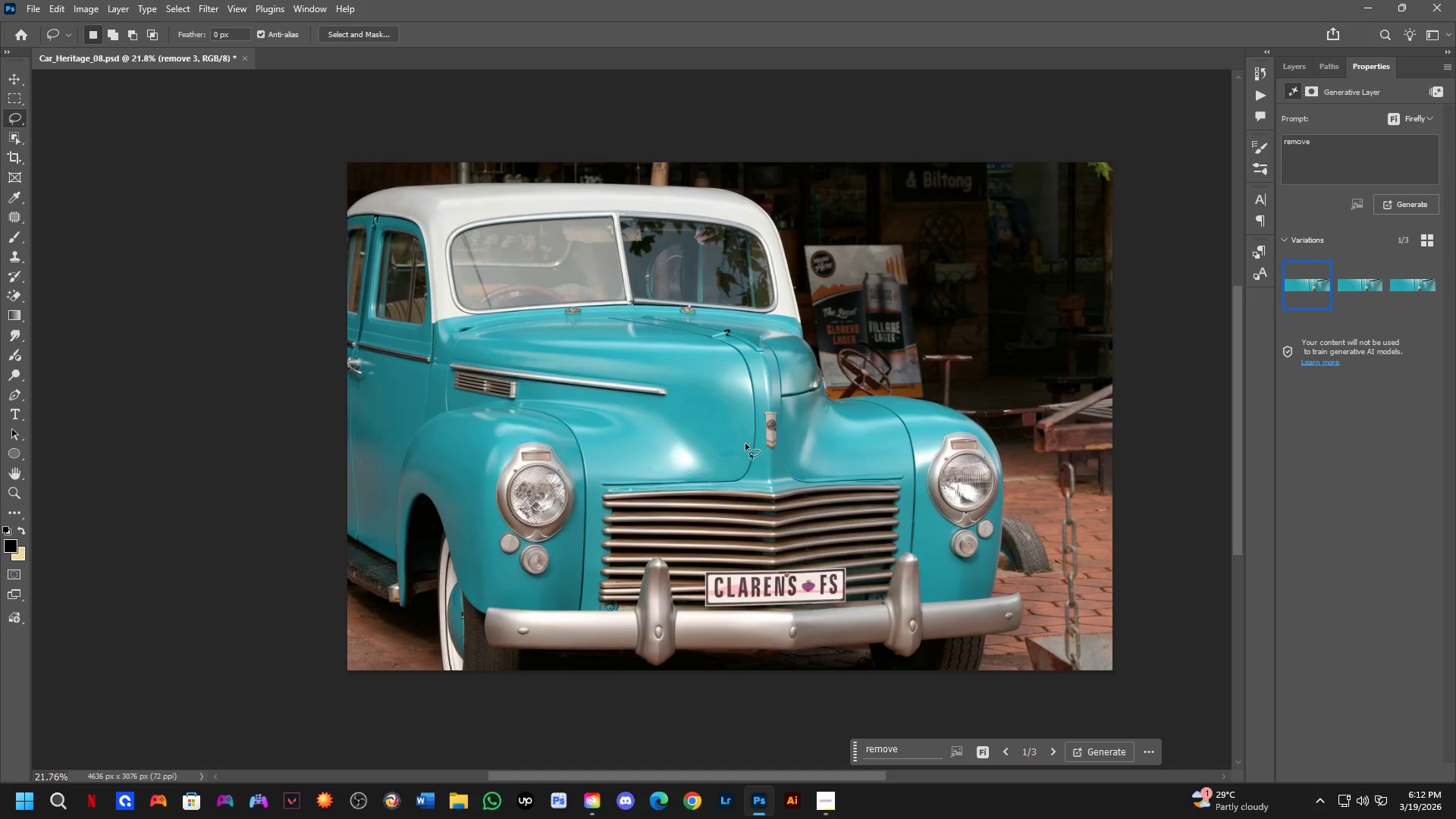 
scroll: coordinate [686, 460], scroll_direction: up, amount: 3.0
 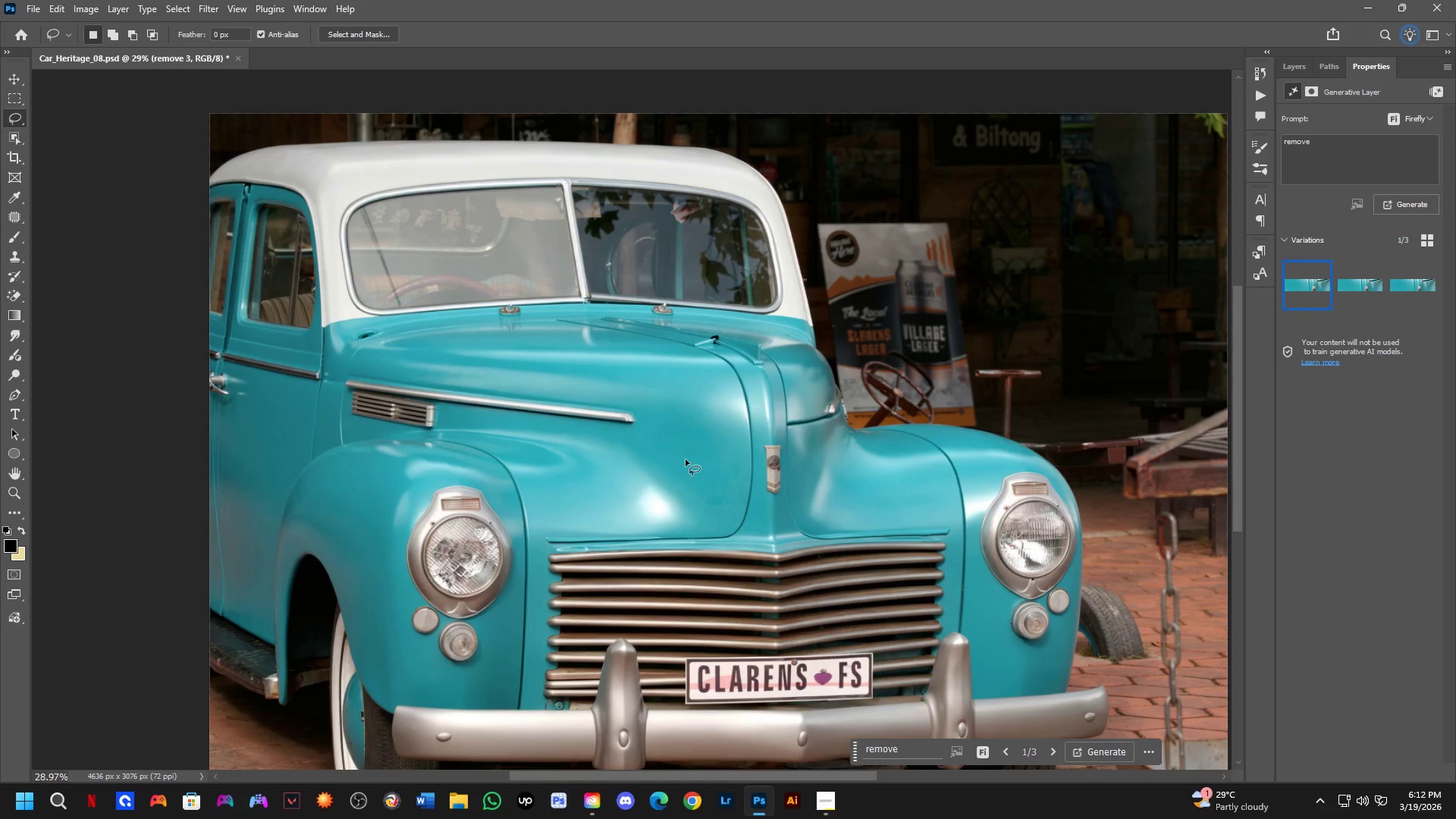 
wait(39.02)
 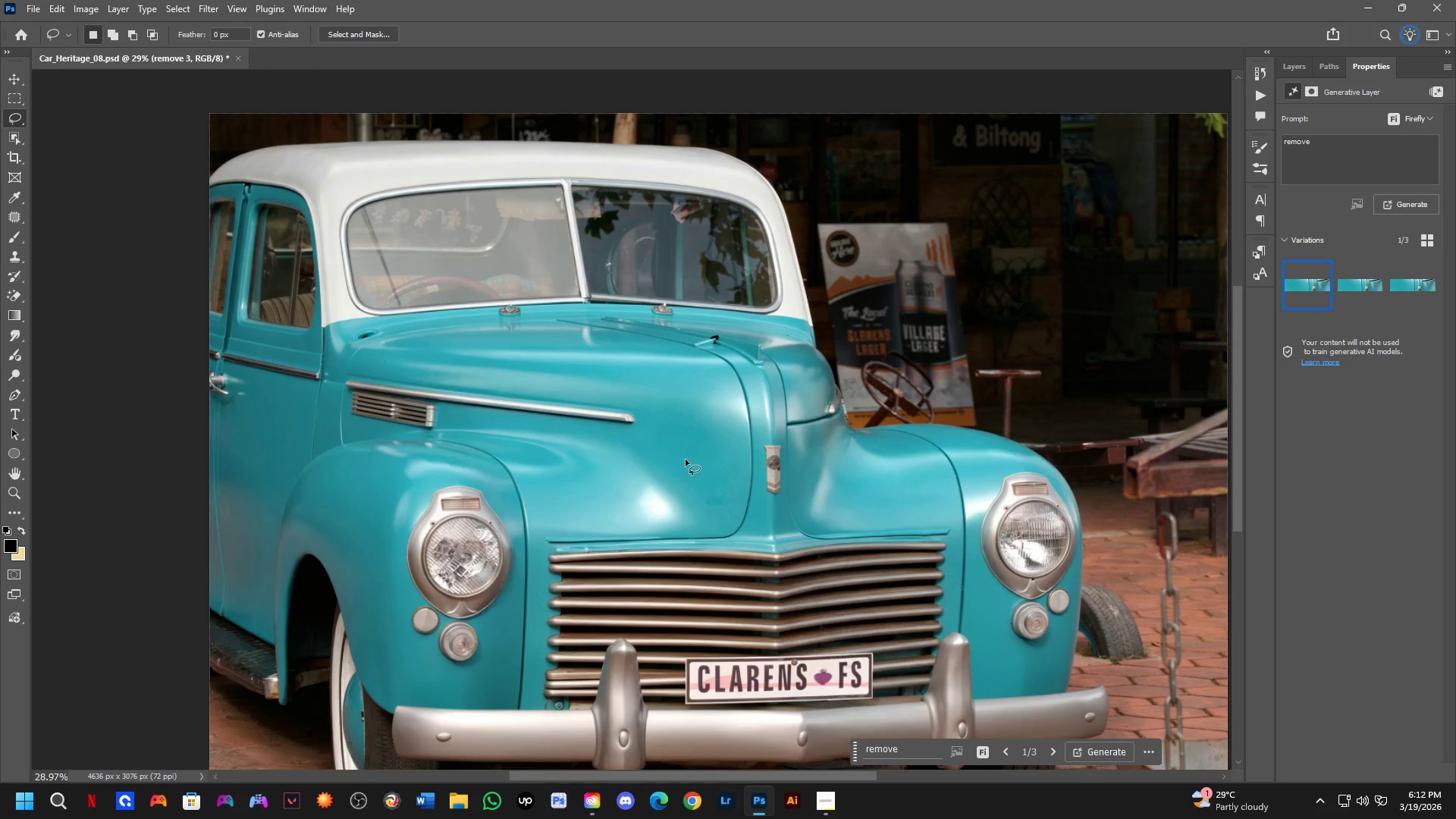 
left_click([1298, 77])
 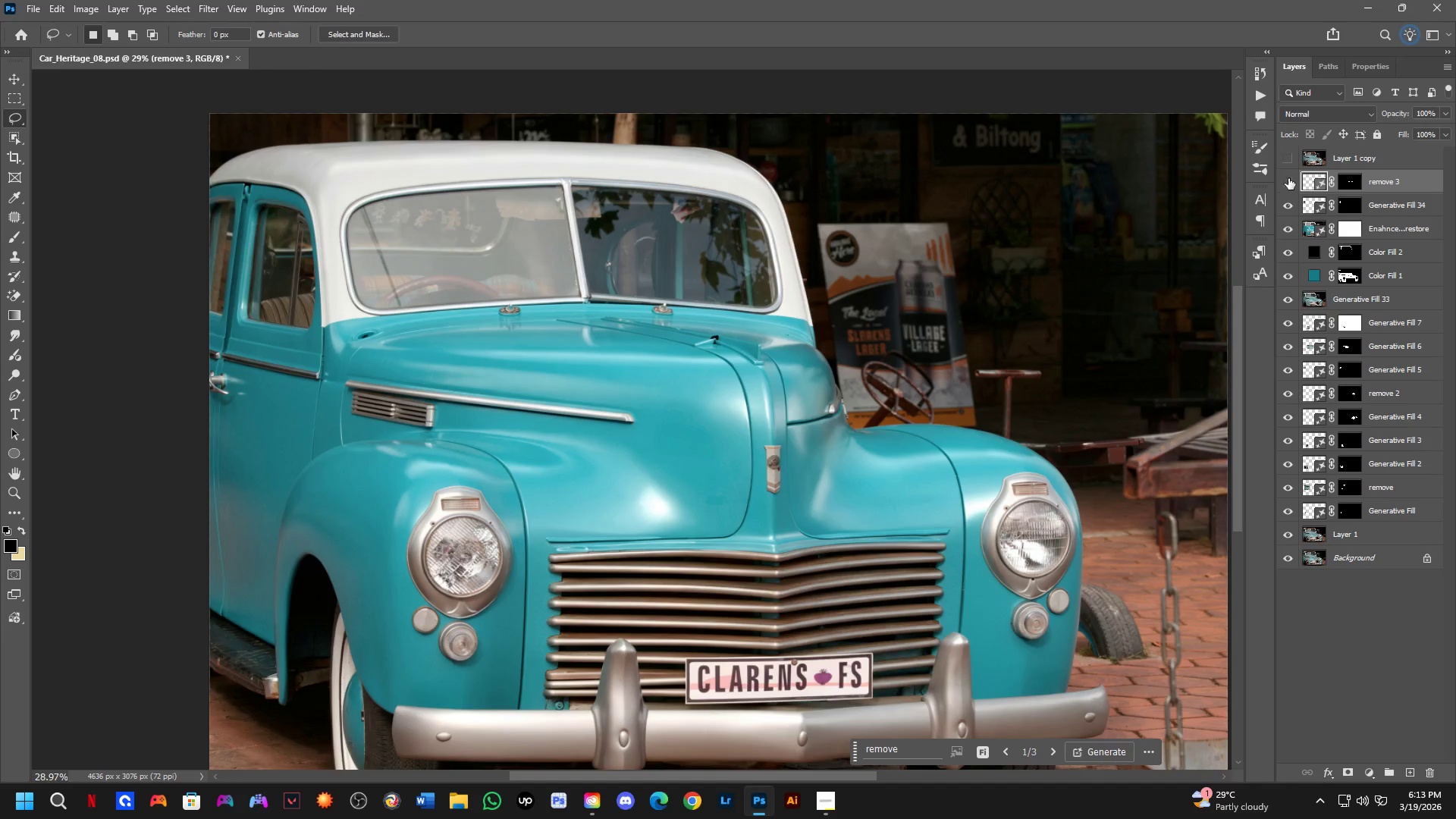 
double_click([1288, 178])
 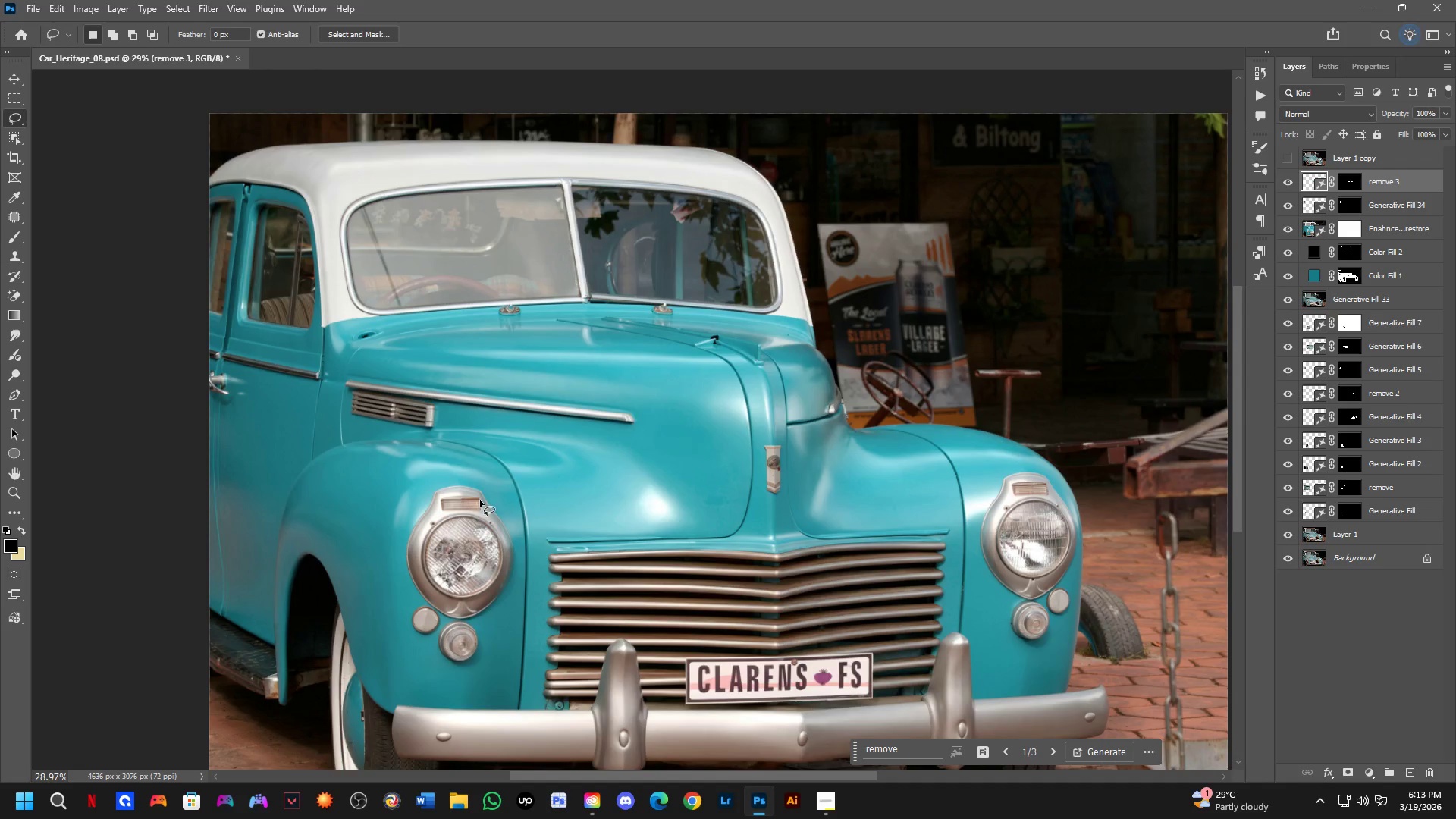 
hold_key(key=Space, duration=0.44)
 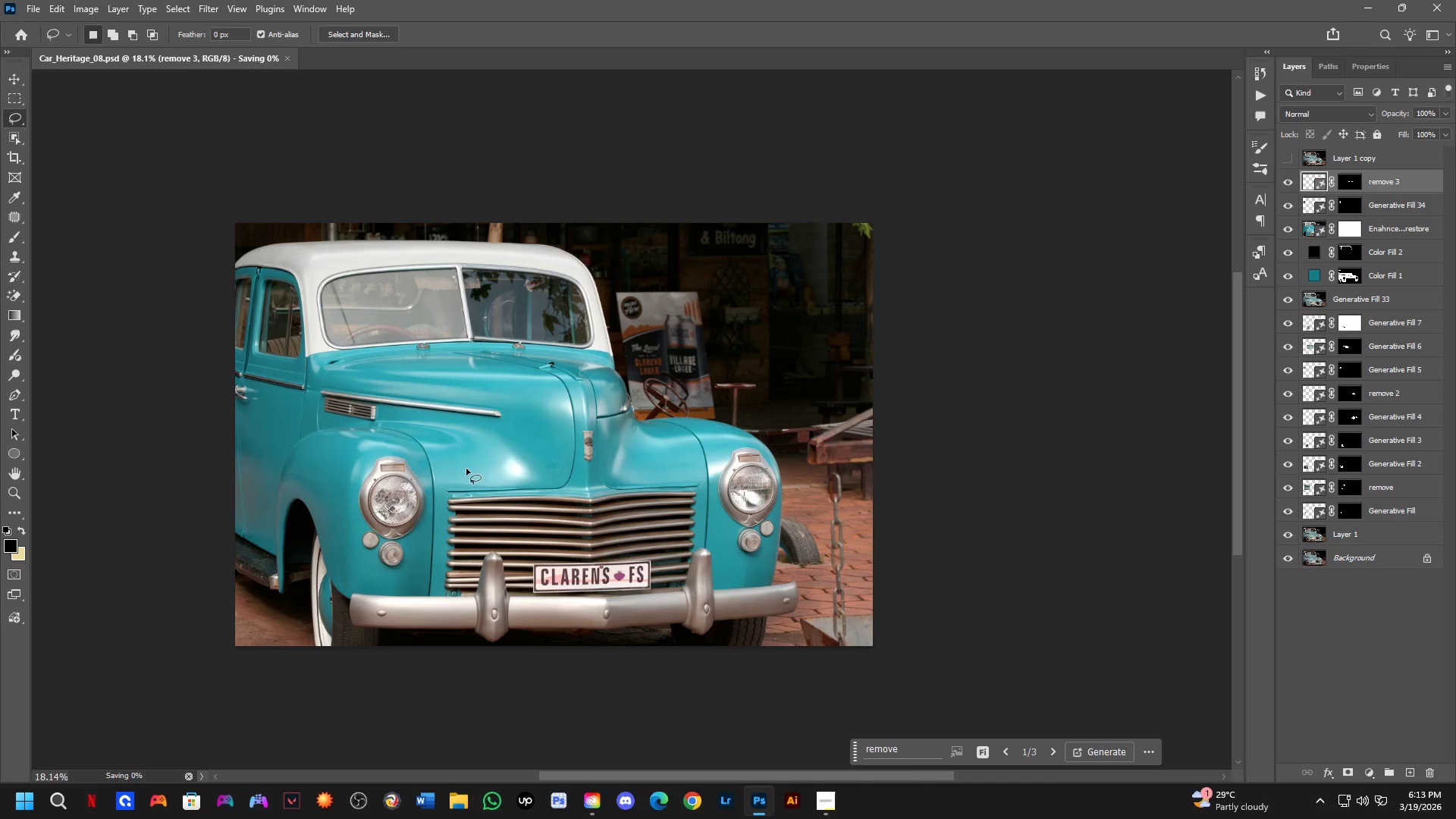 
left_click_drag(start_coordinate=[522, 494], to_coordinate=[456, 461])
 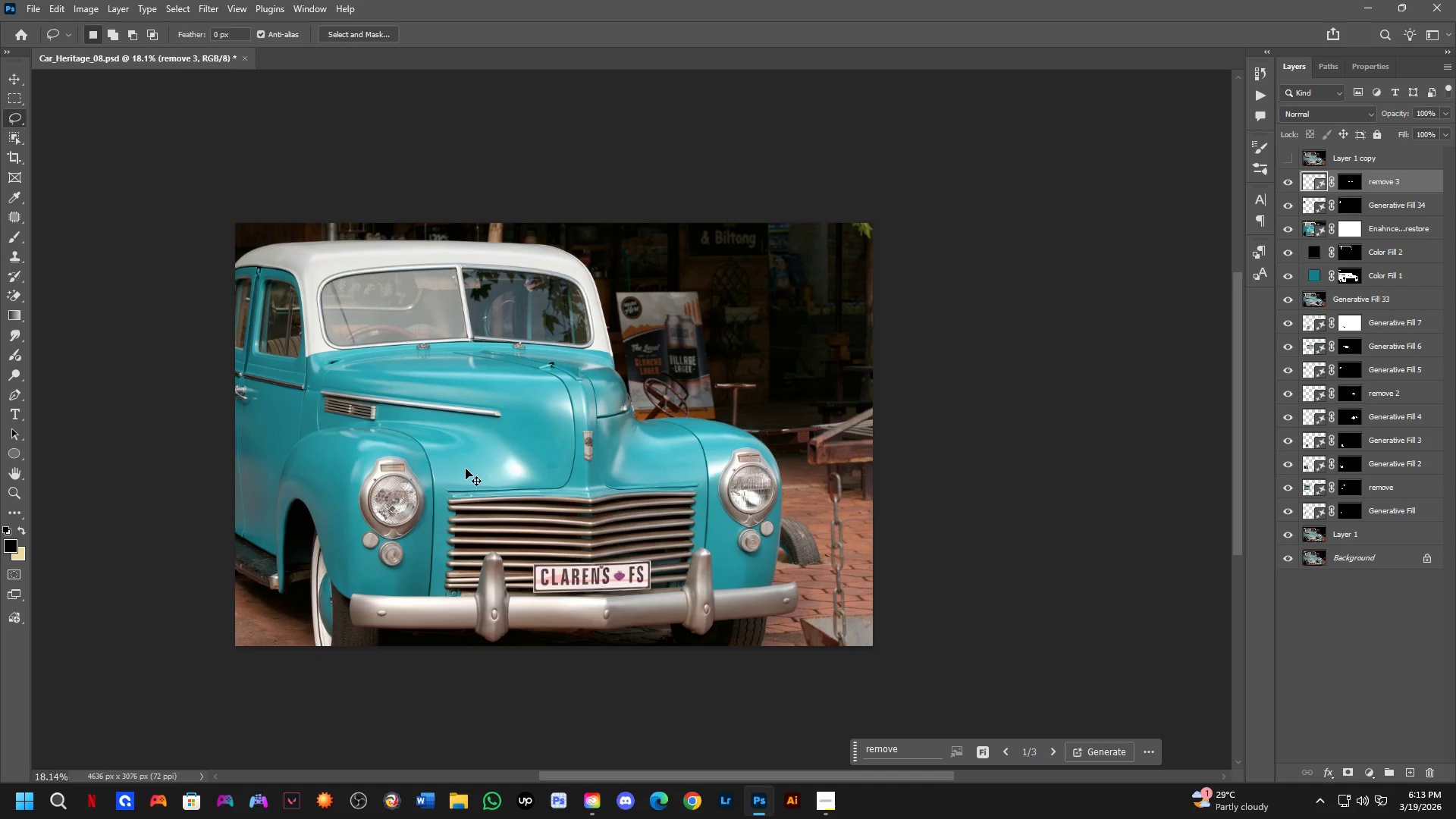 
scroll: coordinate [463, 480], scroll_direction: down, amount: 5.0
 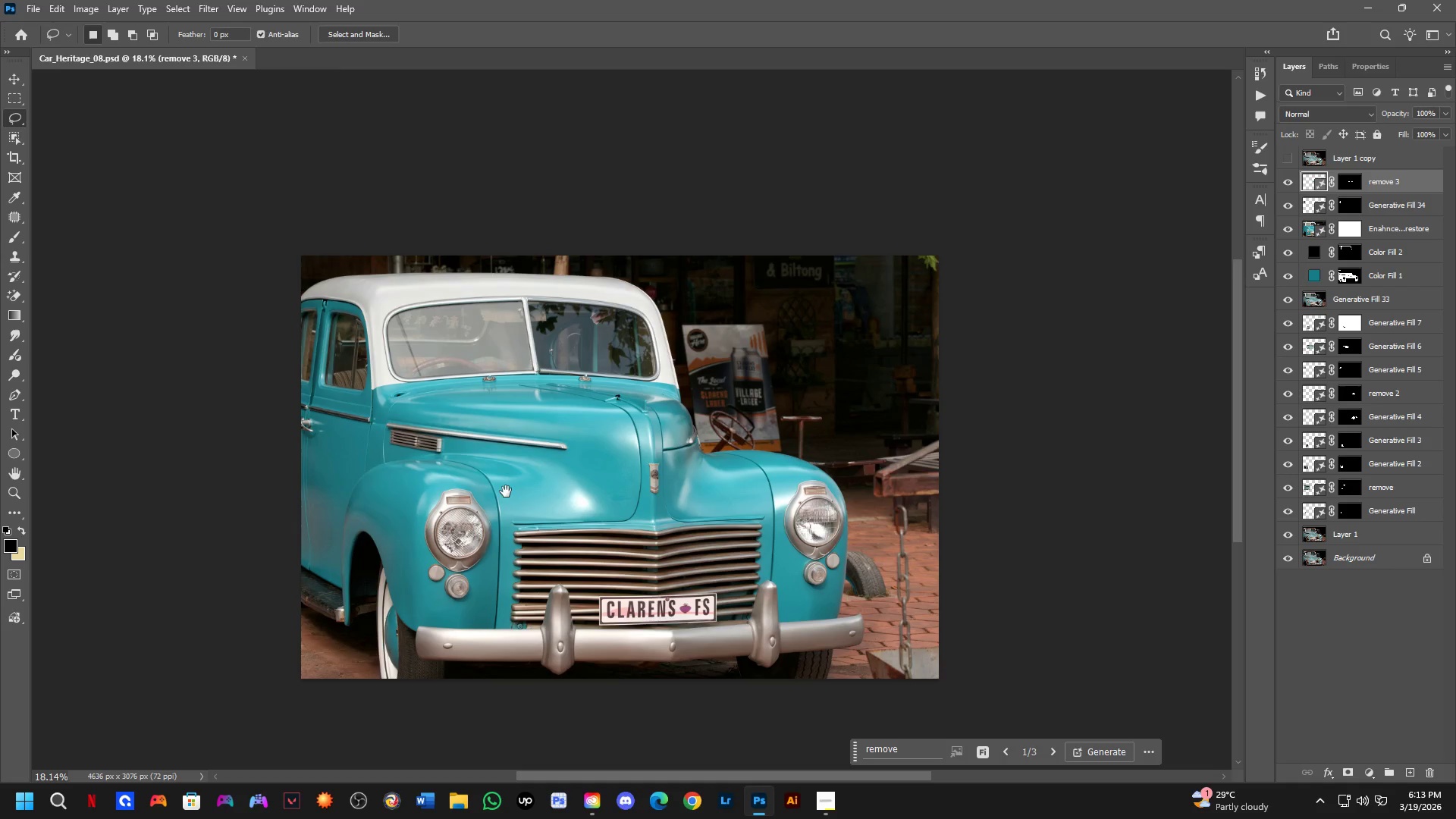 
key(Control+S)
 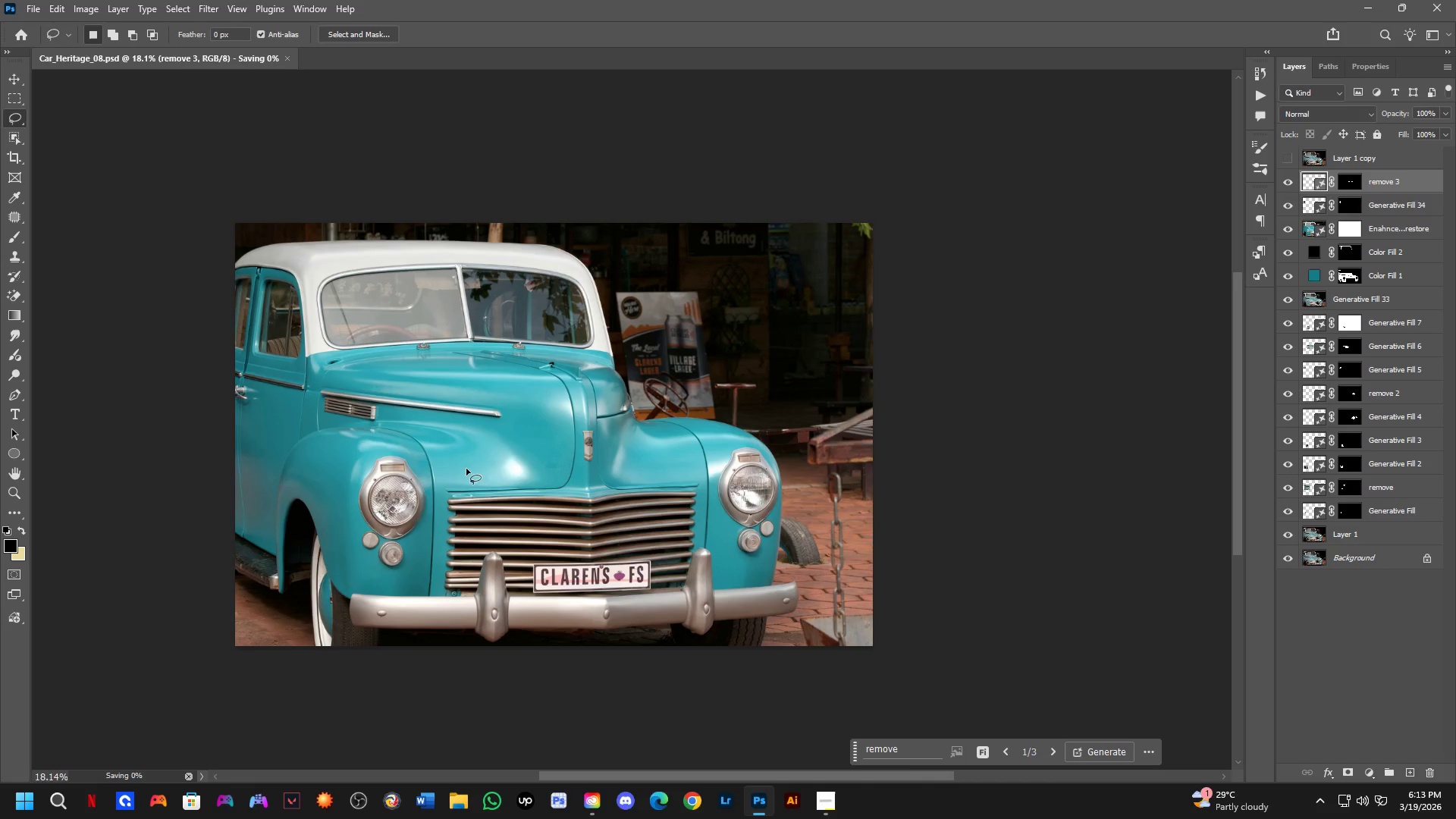 
hold_key(key=ControlLeft, duration=0.42)
 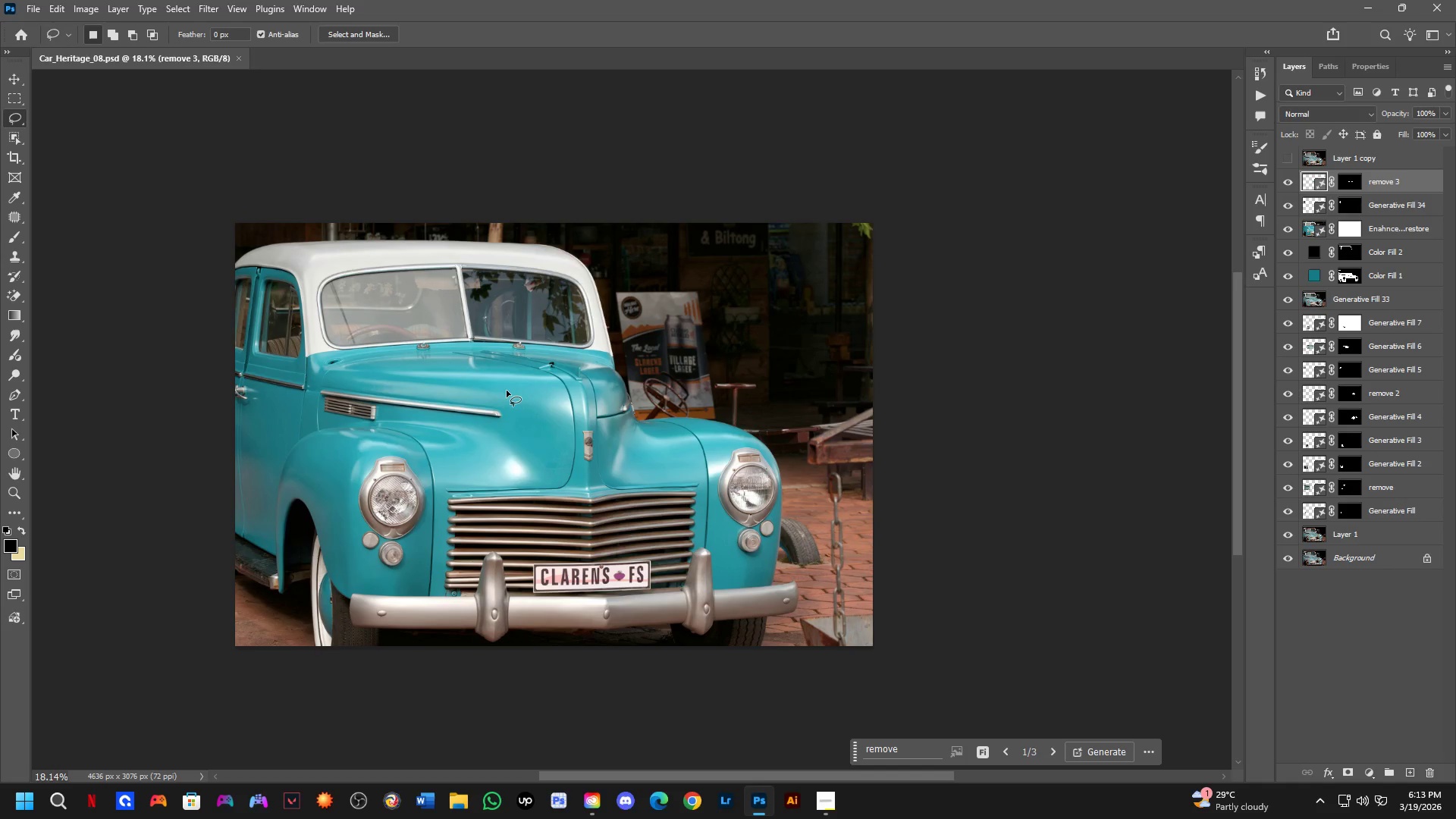 
hold_key(key=ShiftLeft, duration=0.36)
 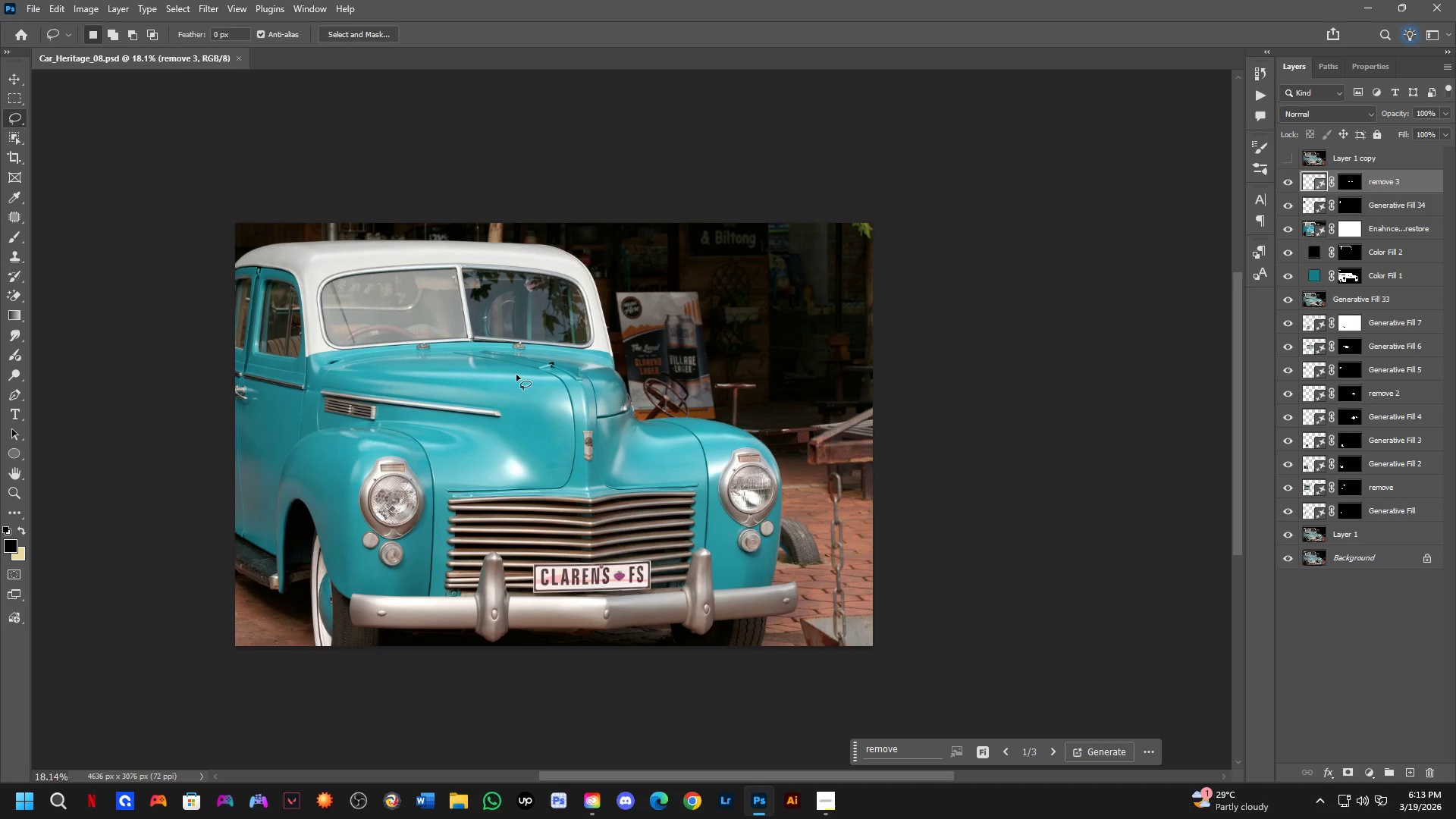 
key(Control+ControlLeft)
 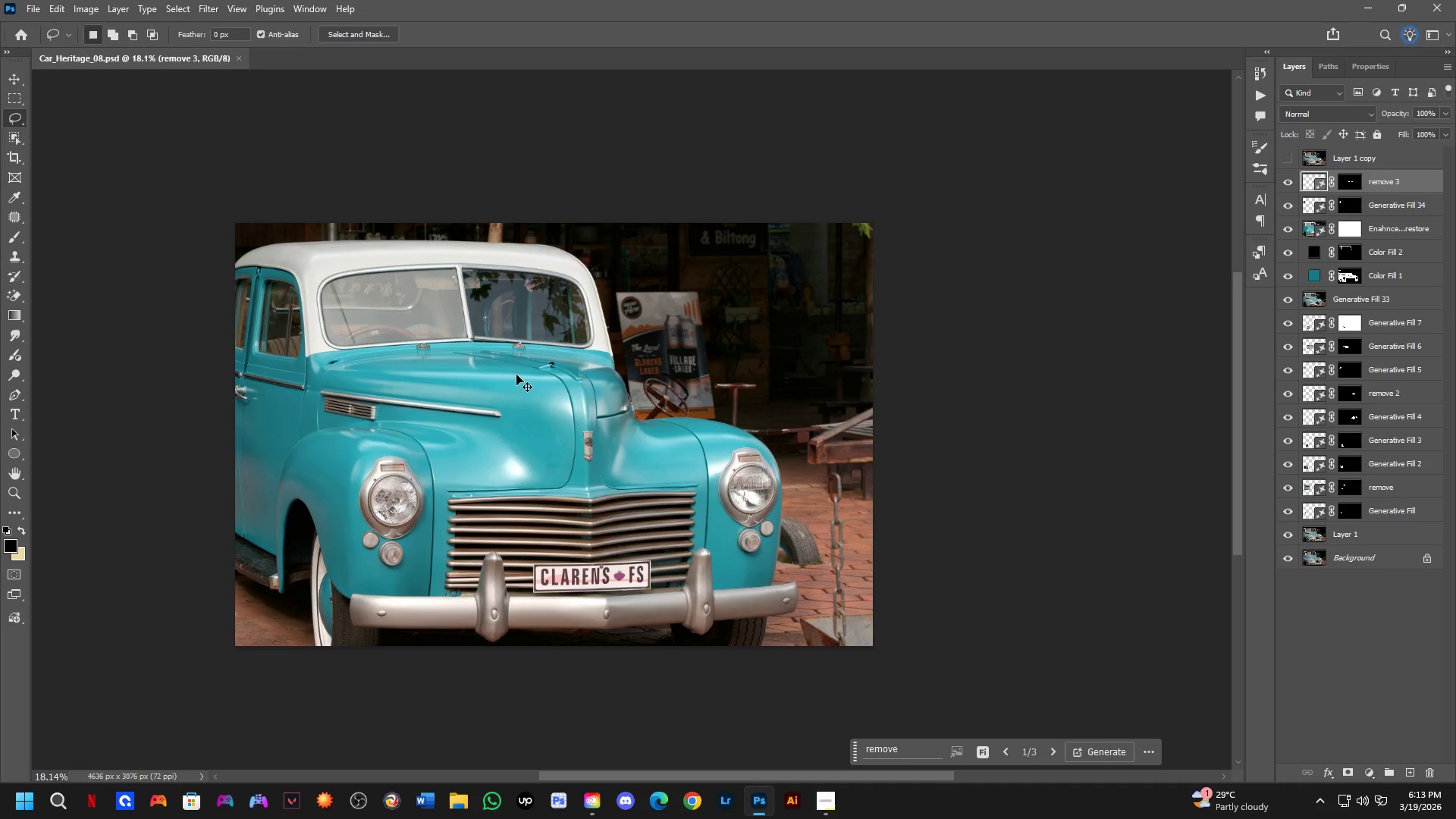 
key(Control+S)
 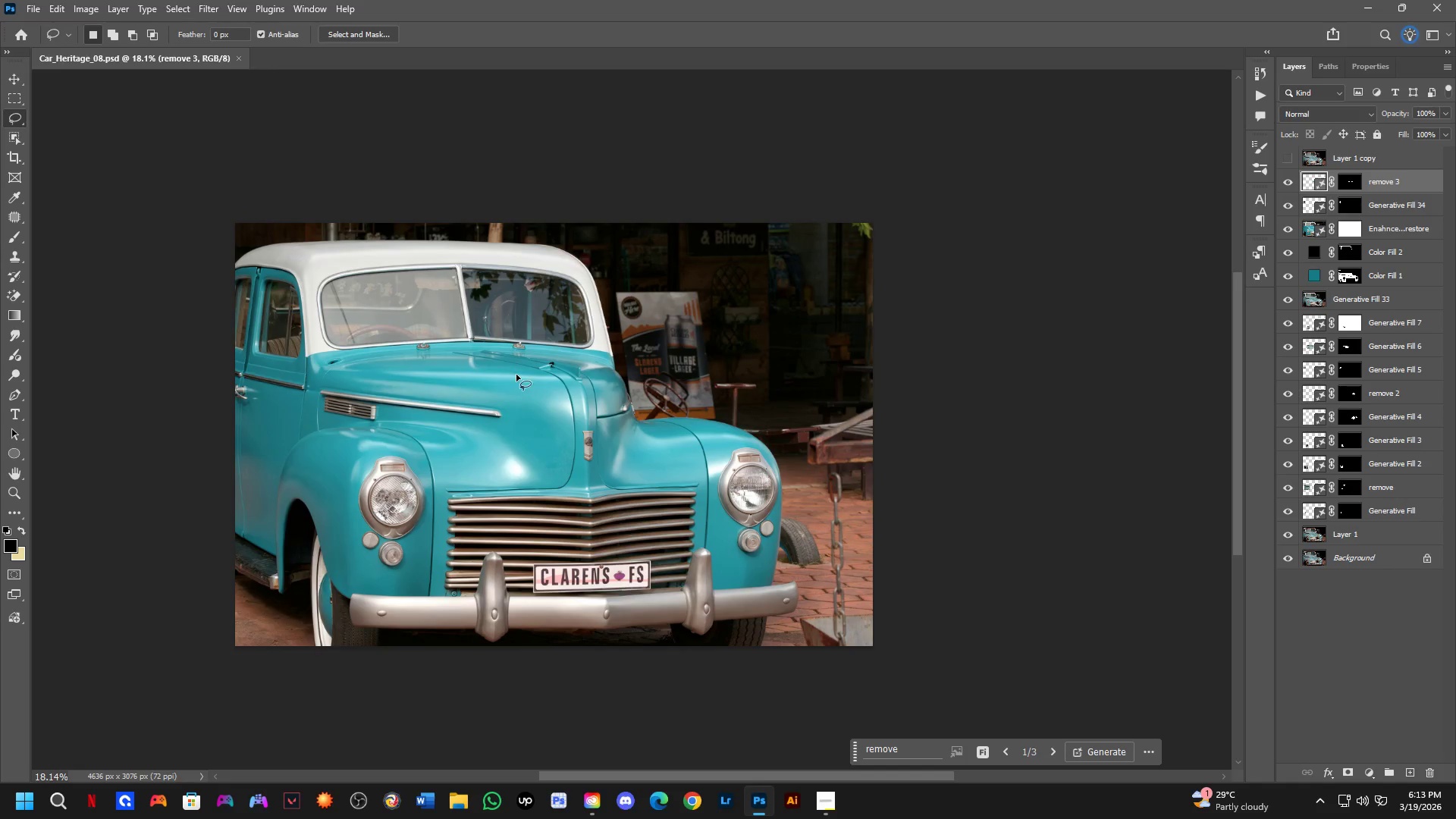 
key(Alt+Tab)
 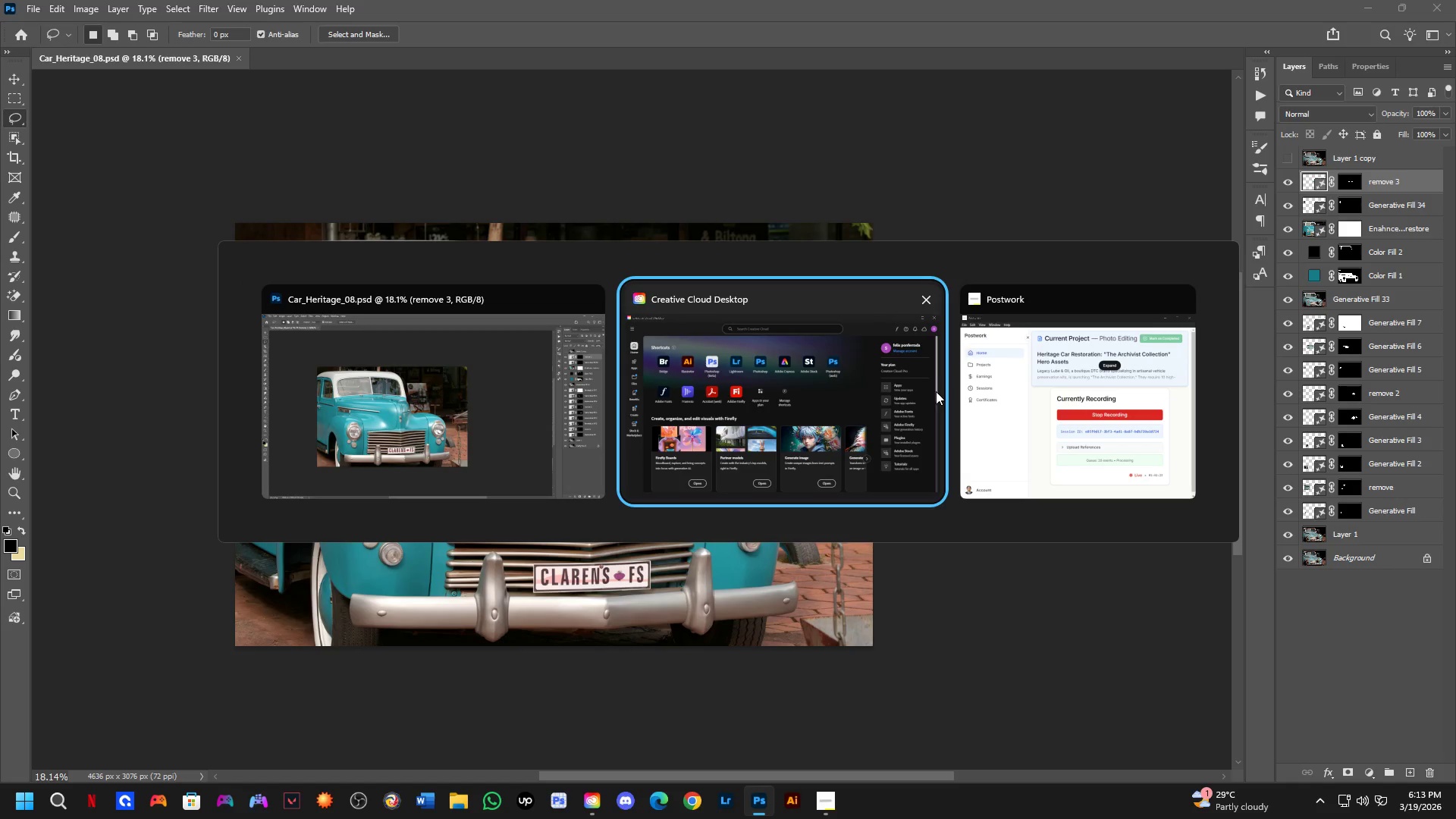 
key(Alt+Tab)